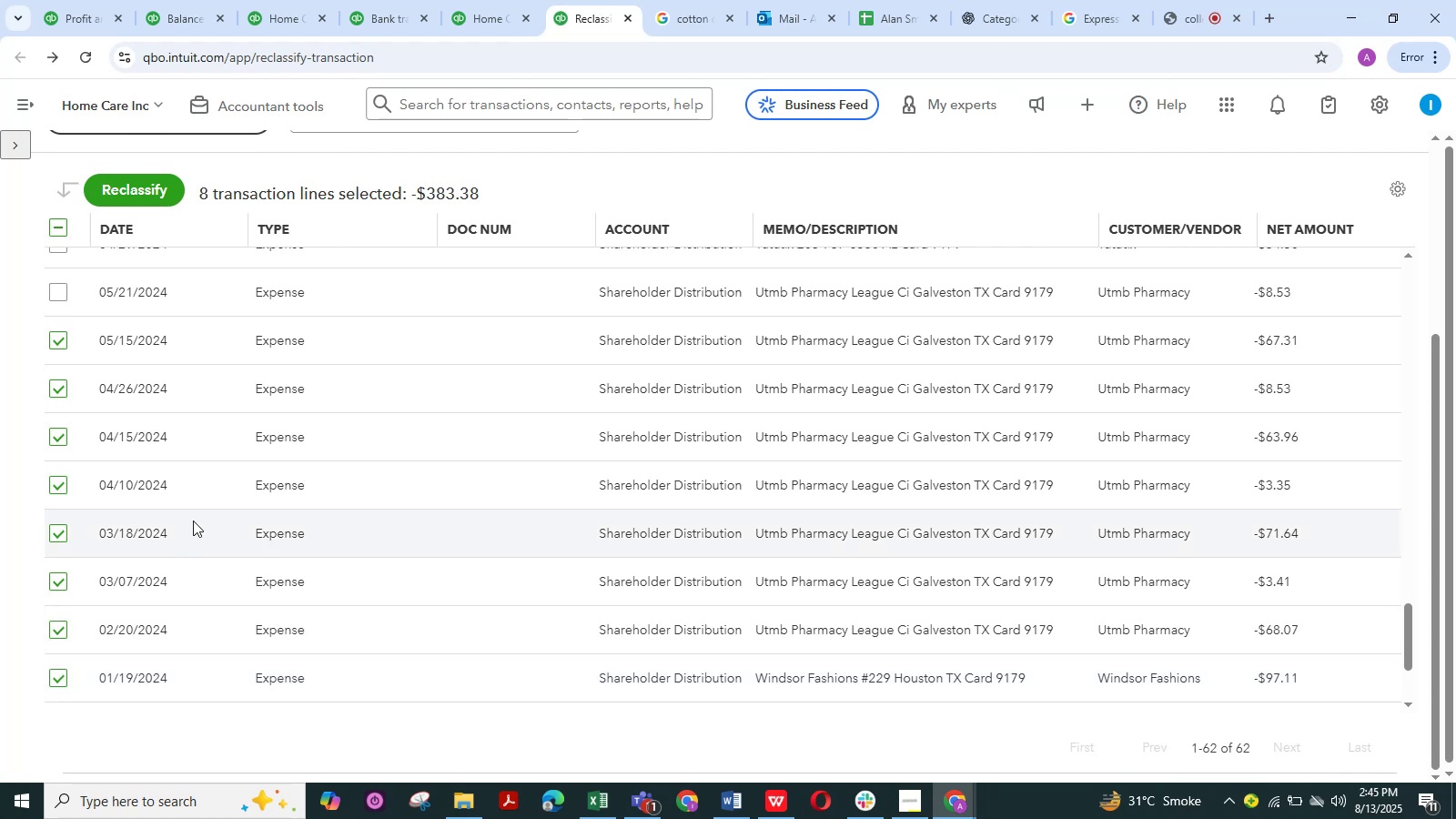 
scroll: coordinate [193, 521], scroll_direction: down, amount: 1.0
 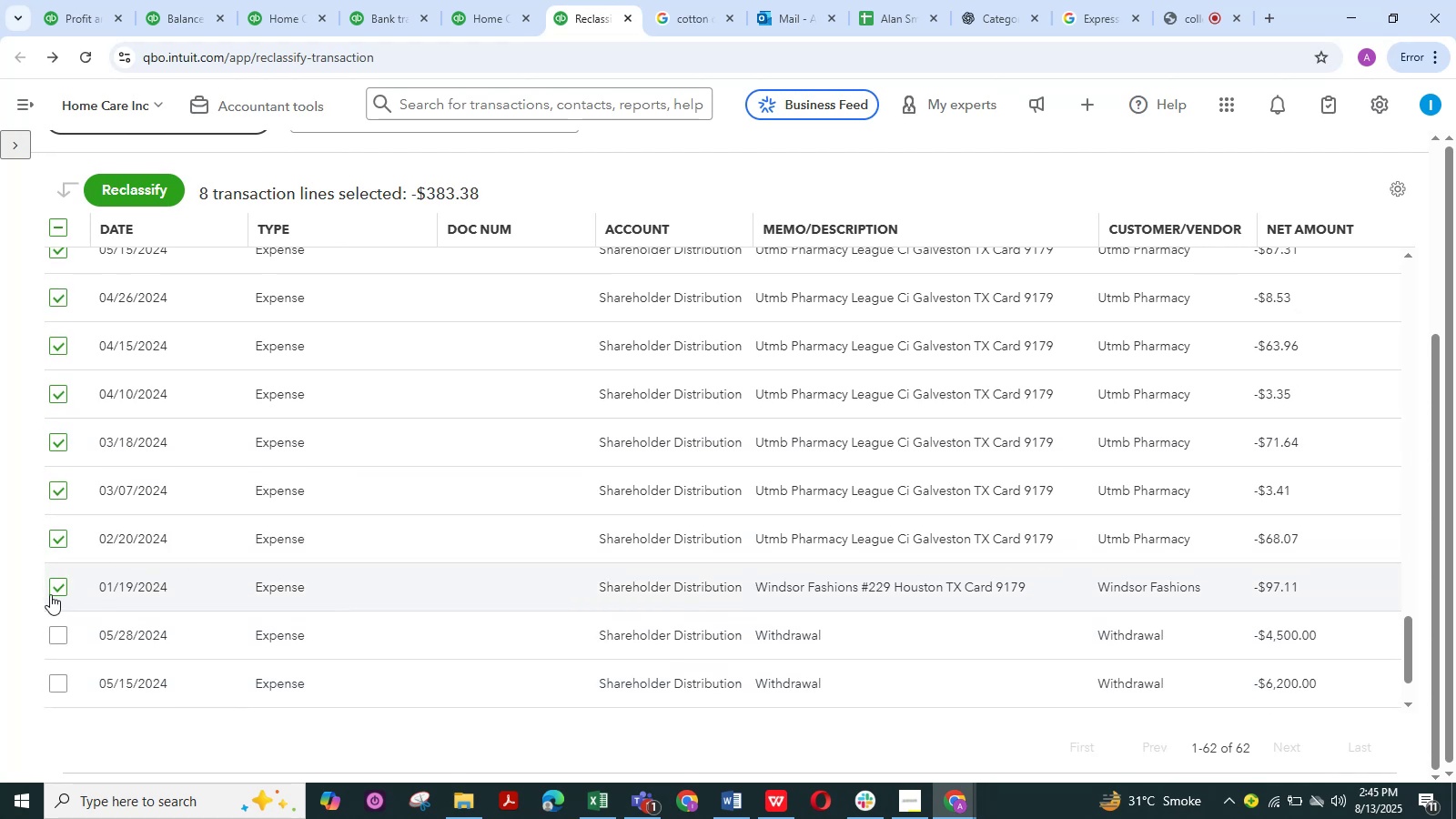 
double_click([55, 590])
 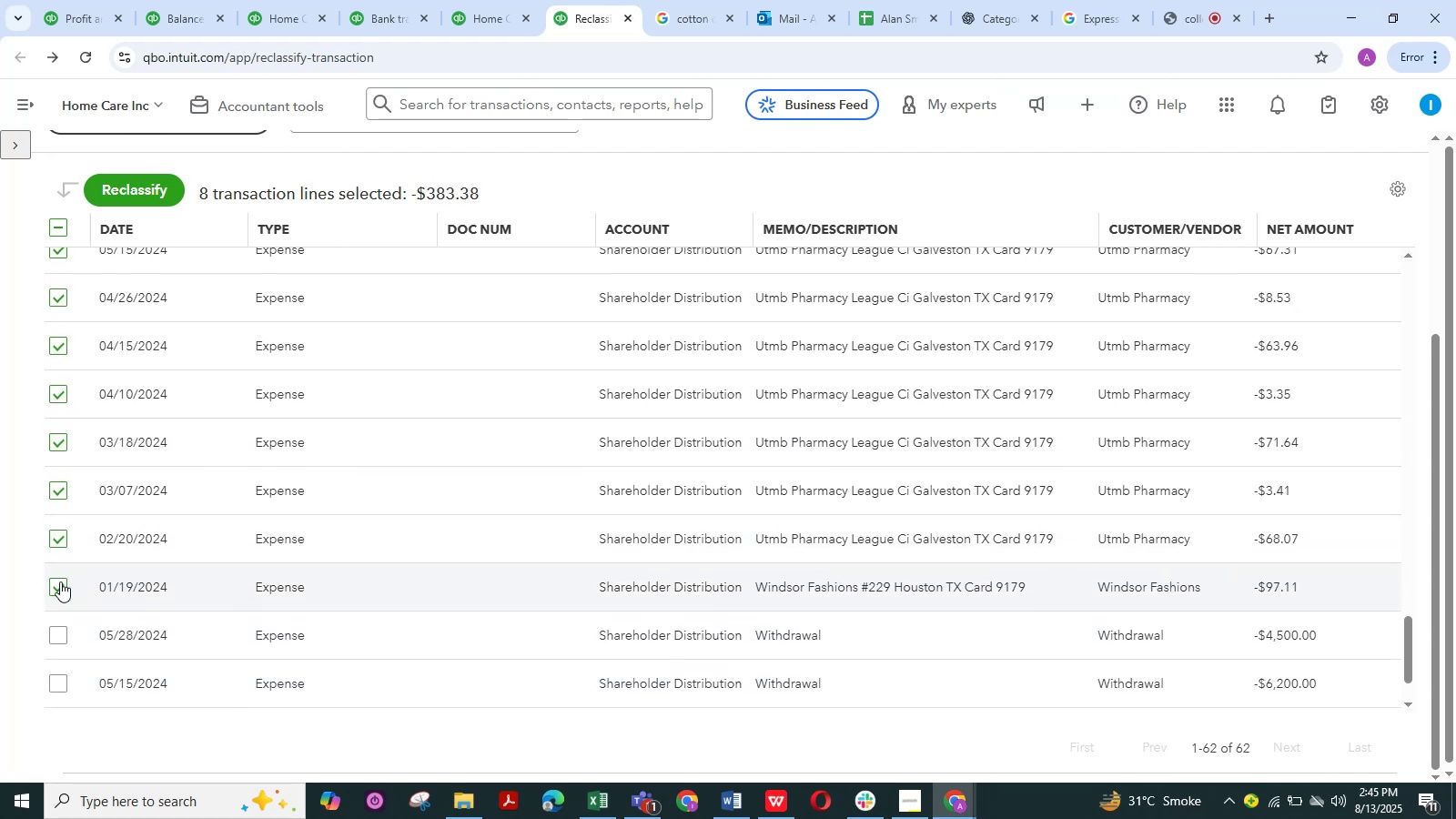 
left_click([60, 583])
 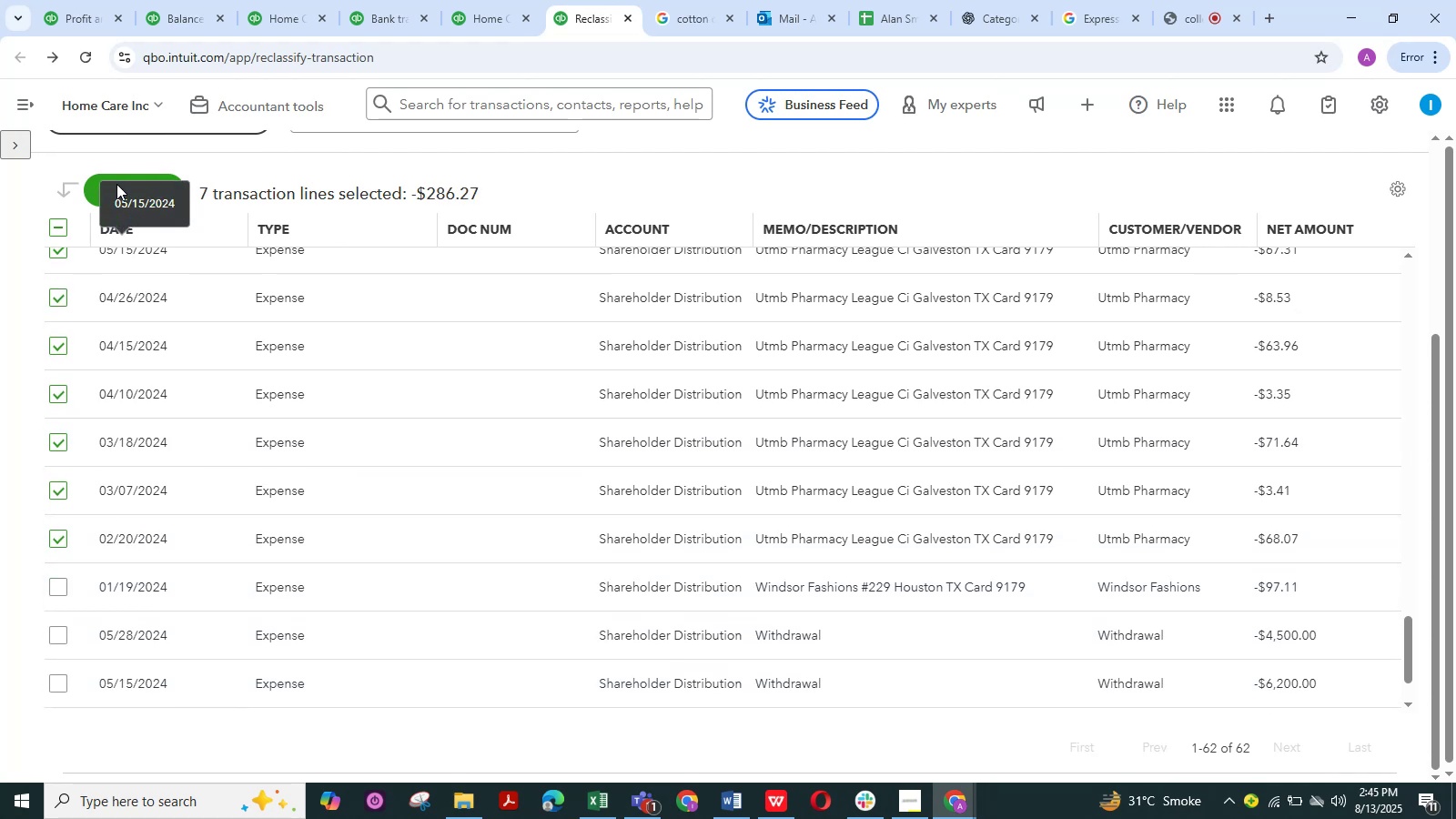 
left_click([116, 184])
 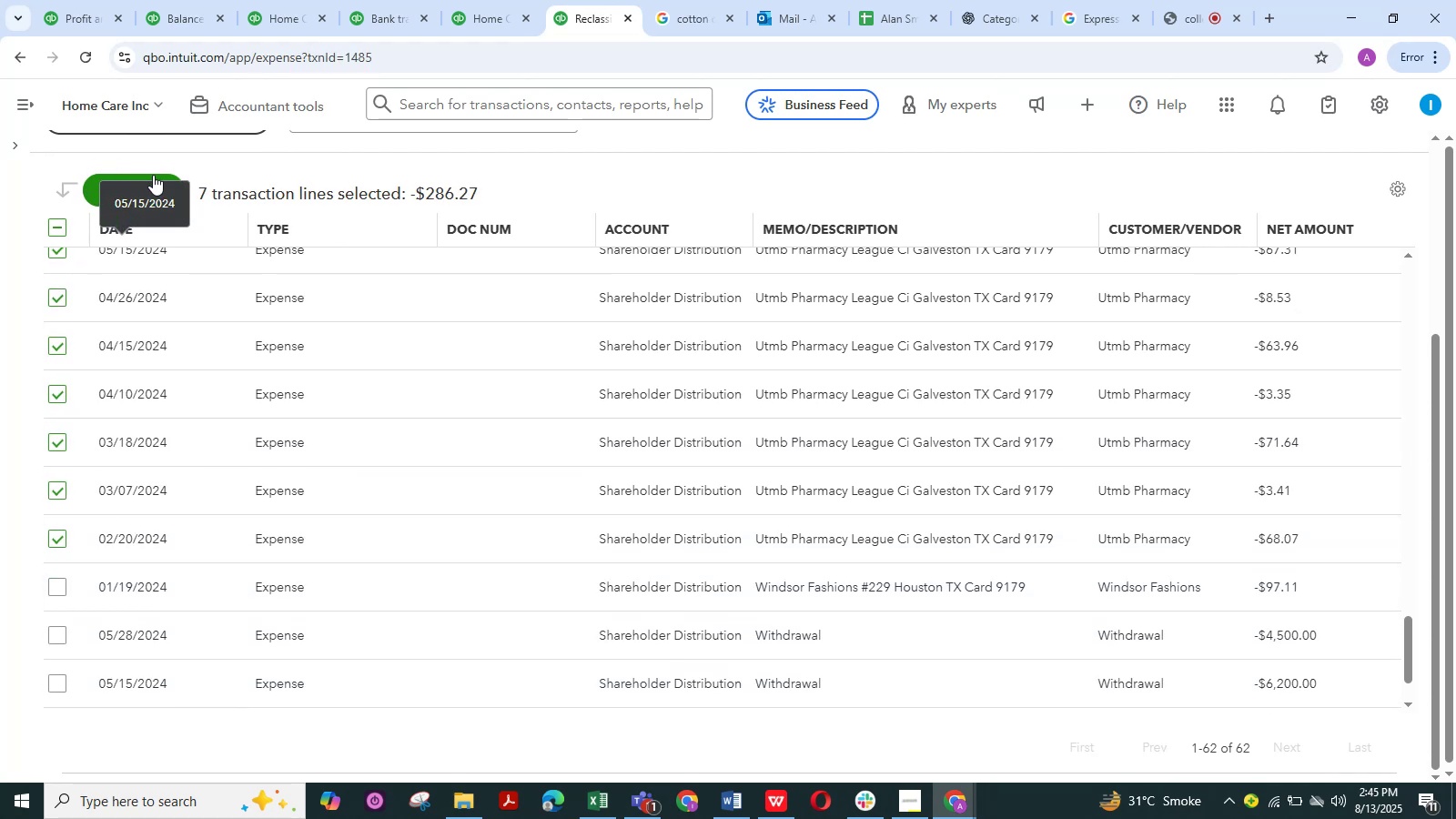 
left_click([153, 175])
 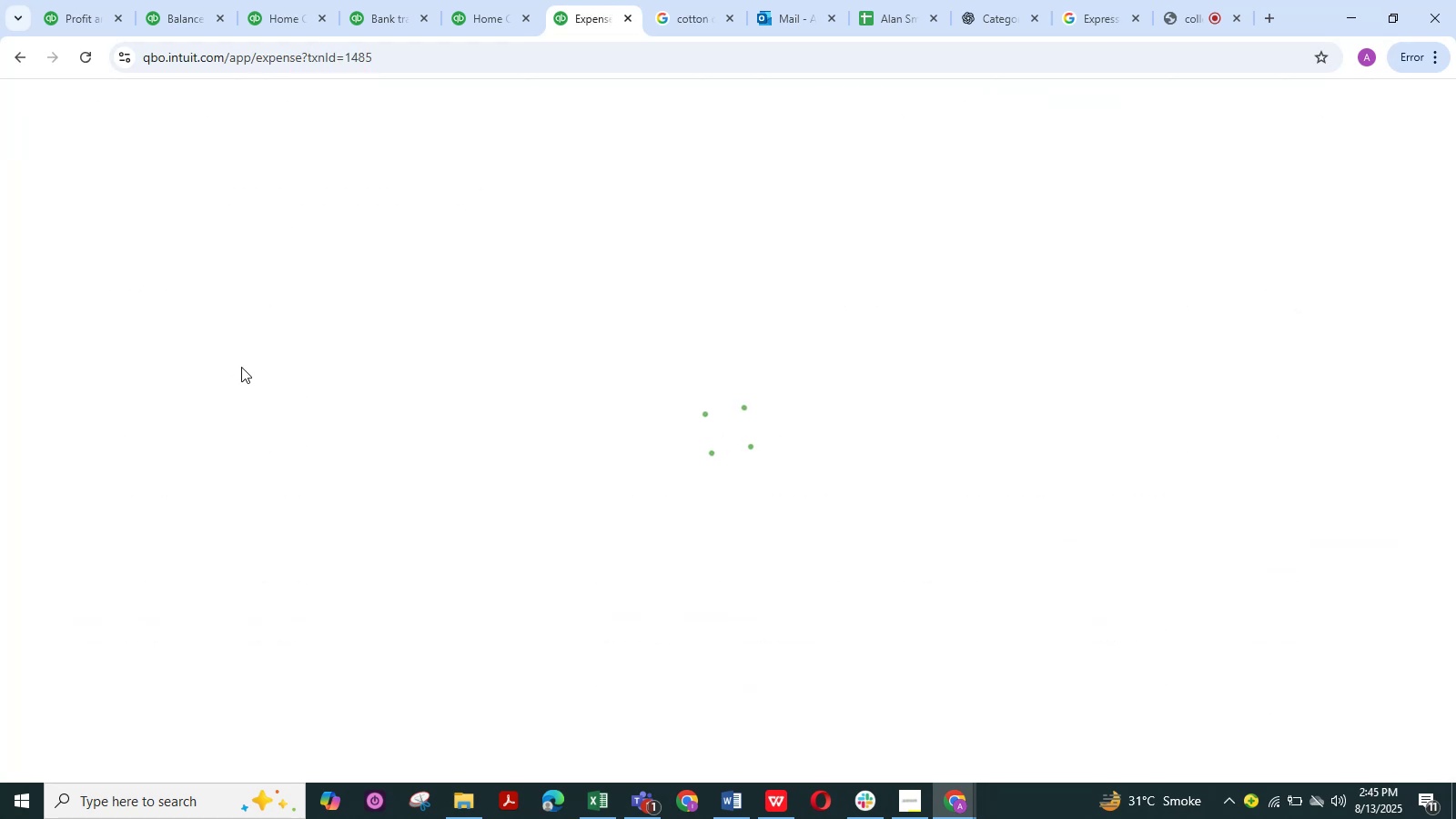 
mouse_move([268, 396])
 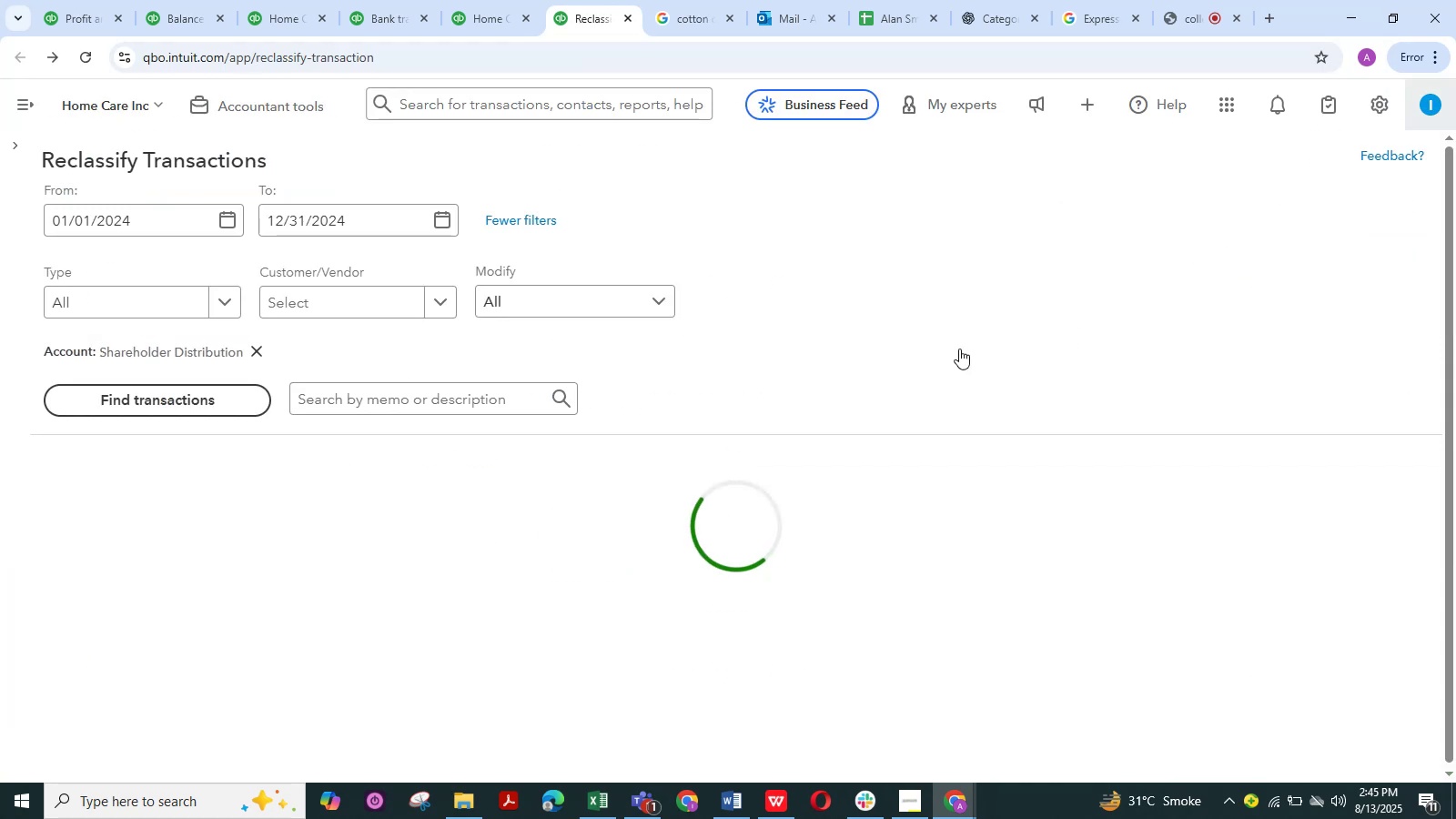 
scroll: coordinate [478, 513], scroll_direction: down, amount: 27.0
 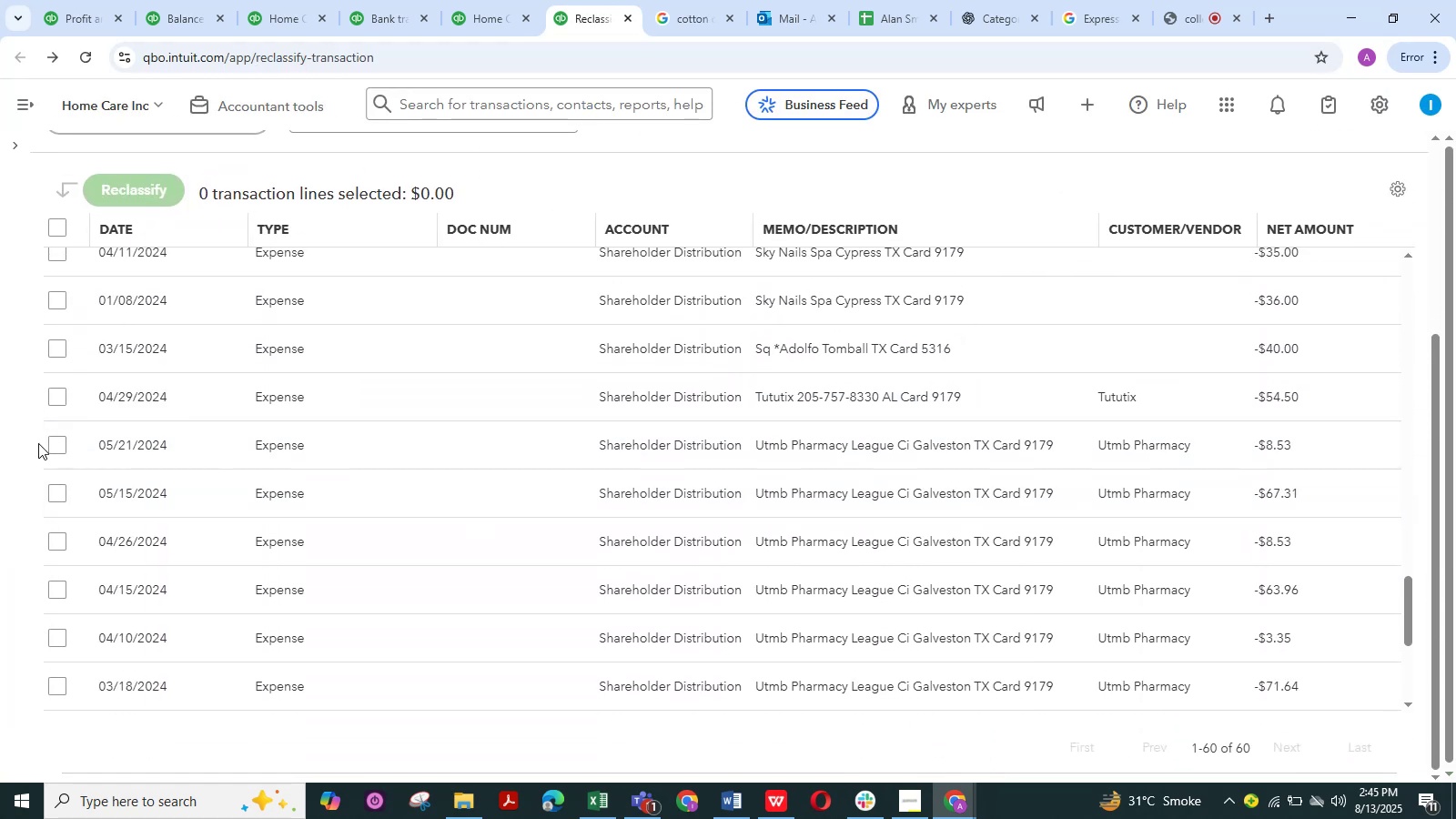 
left_click([52, 443])
 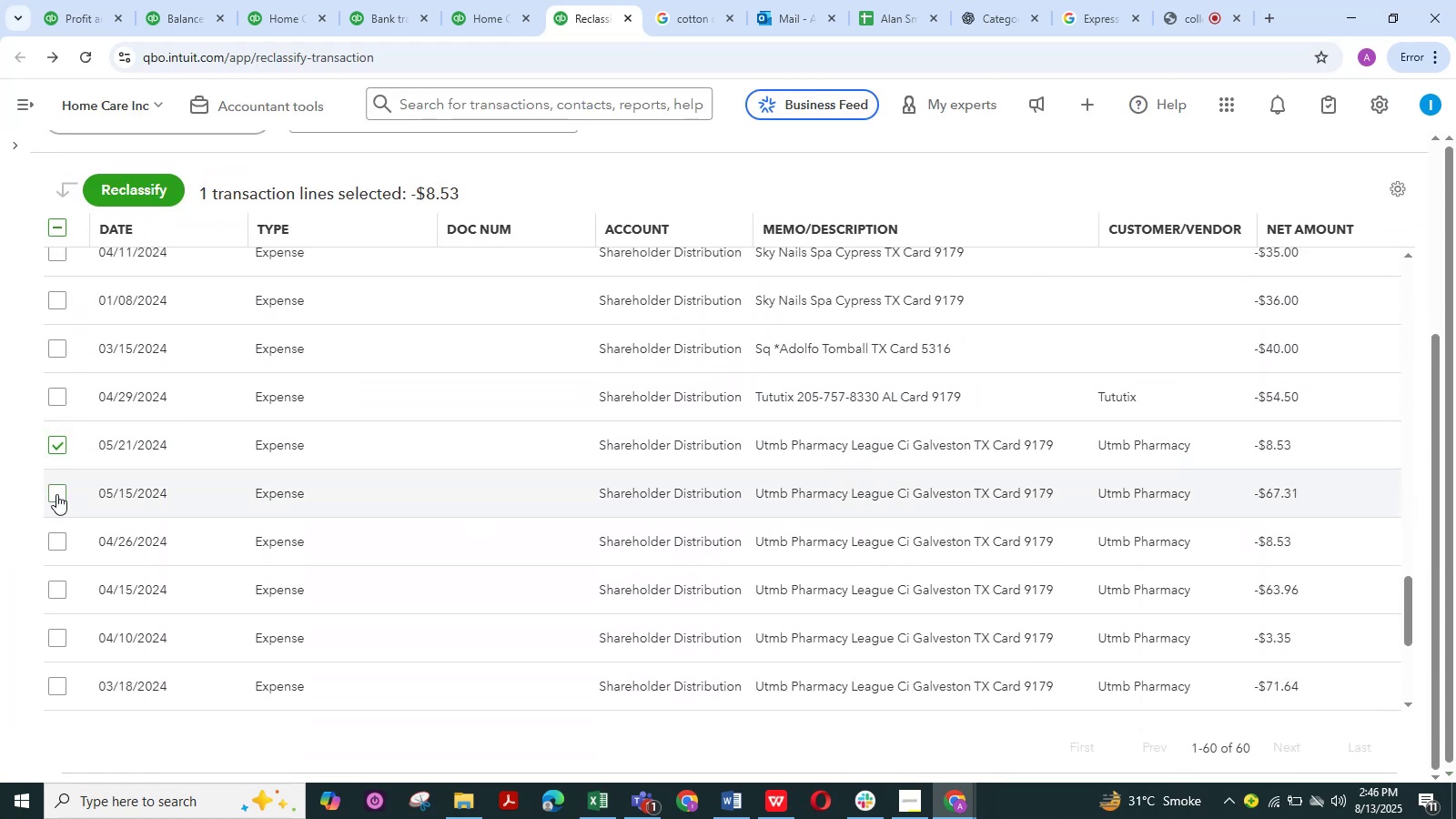 
left_click([56, 494])
 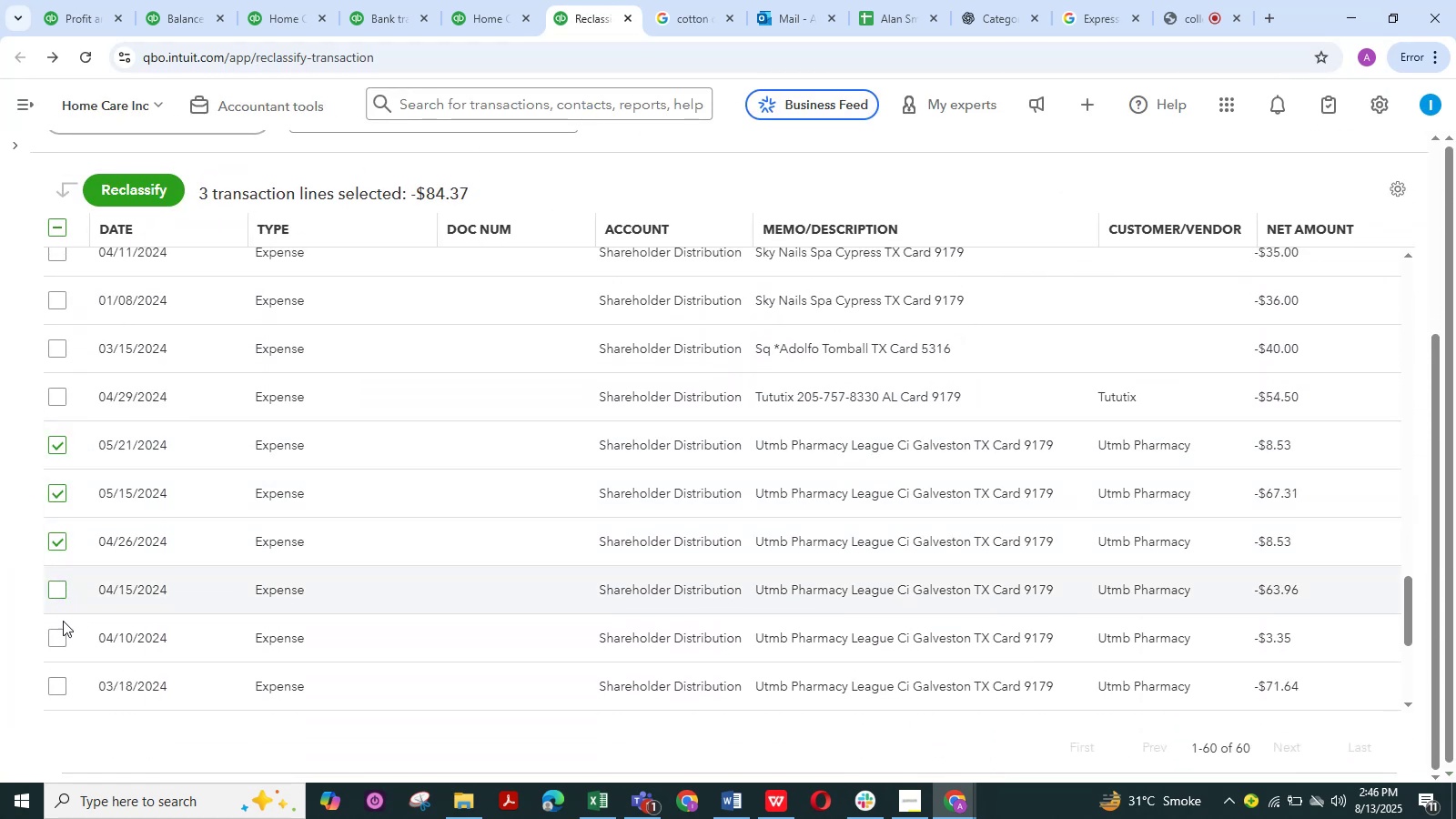 
left_click([54, 632])
 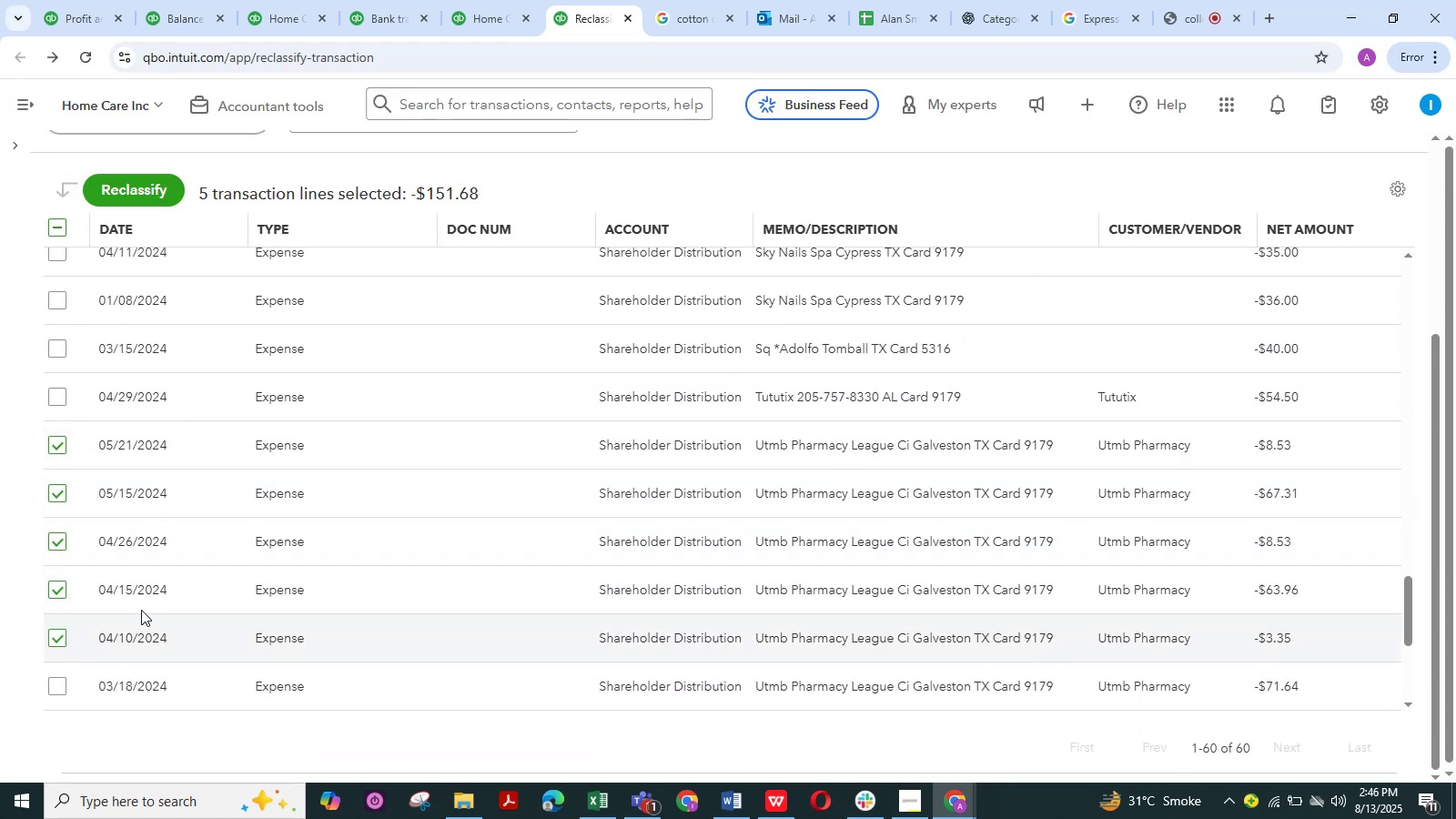 
scroll: coordinate [173, 586], scroll_direction: down, amount: 2.0
 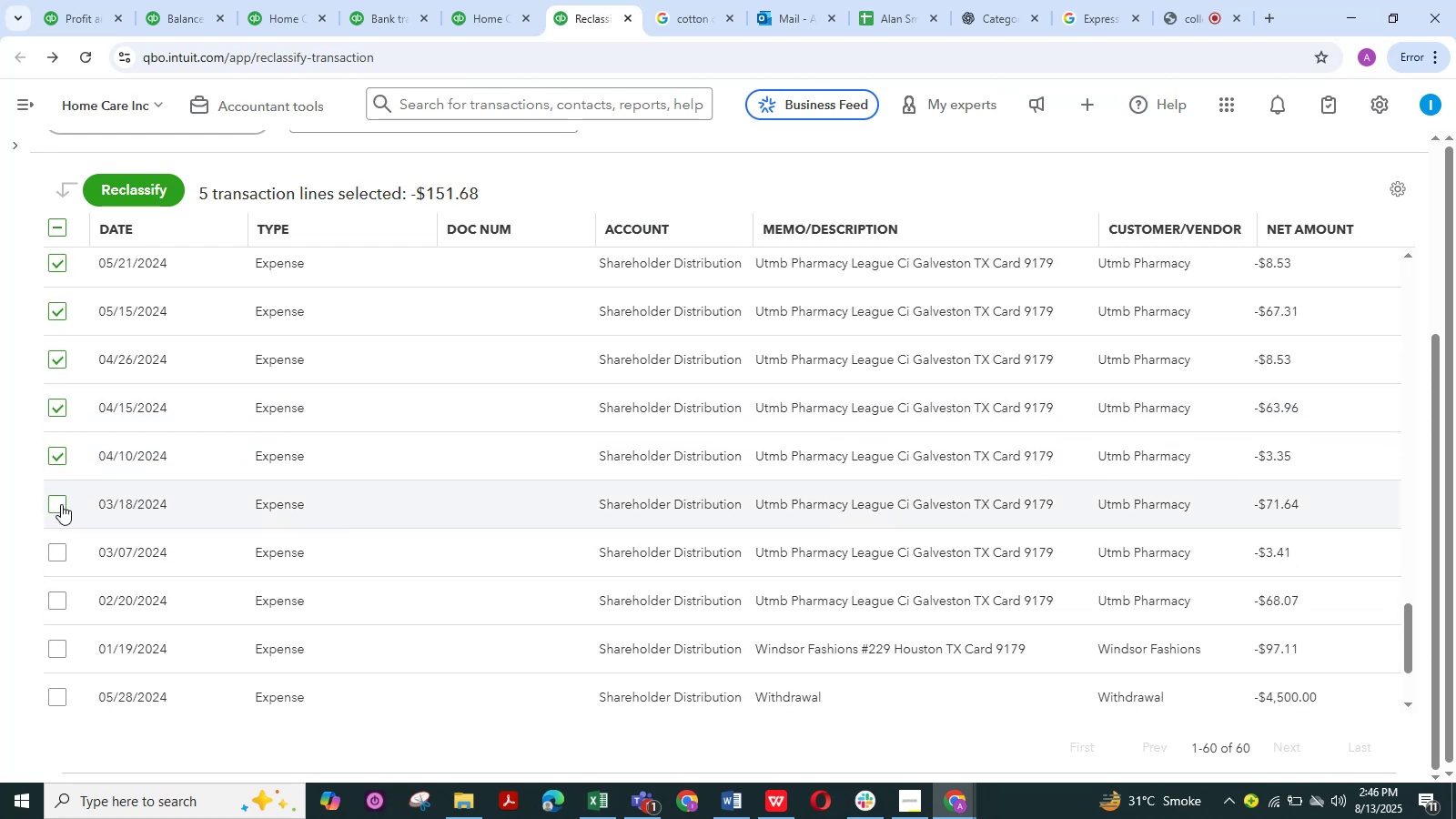 
double_click([56, 558])
 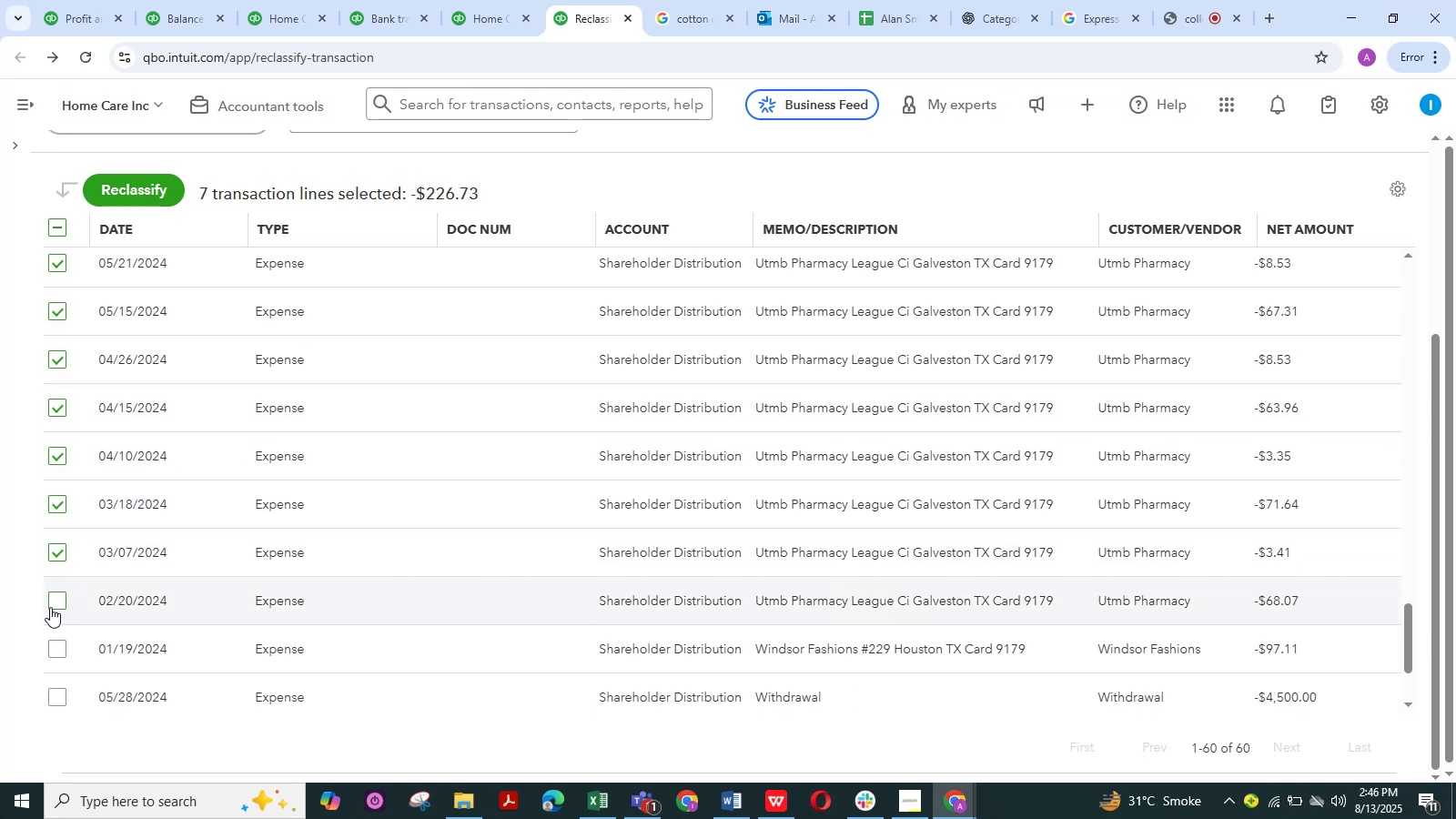 
left_click([51, 607])
 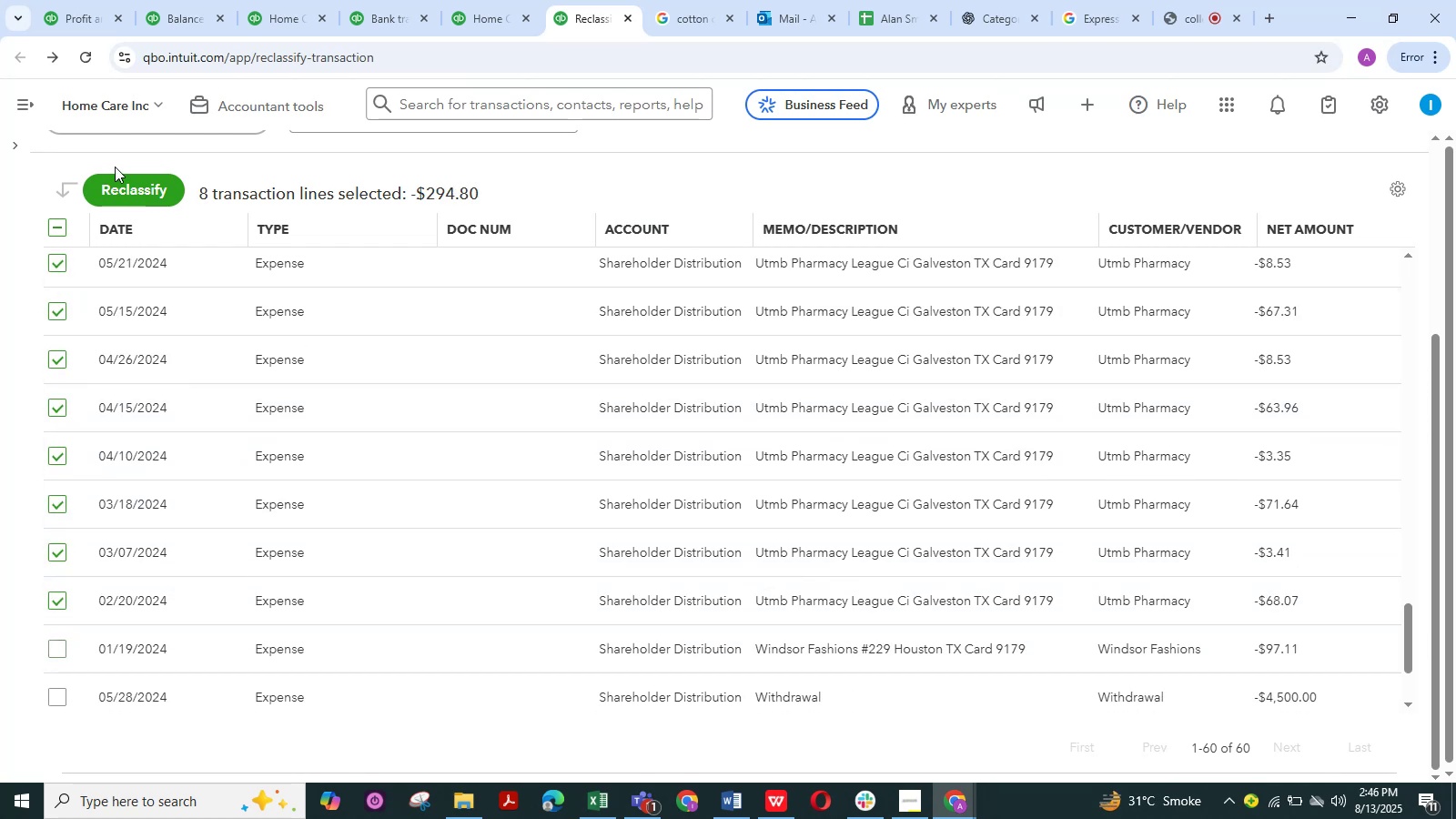 
left_click([115, 188])
 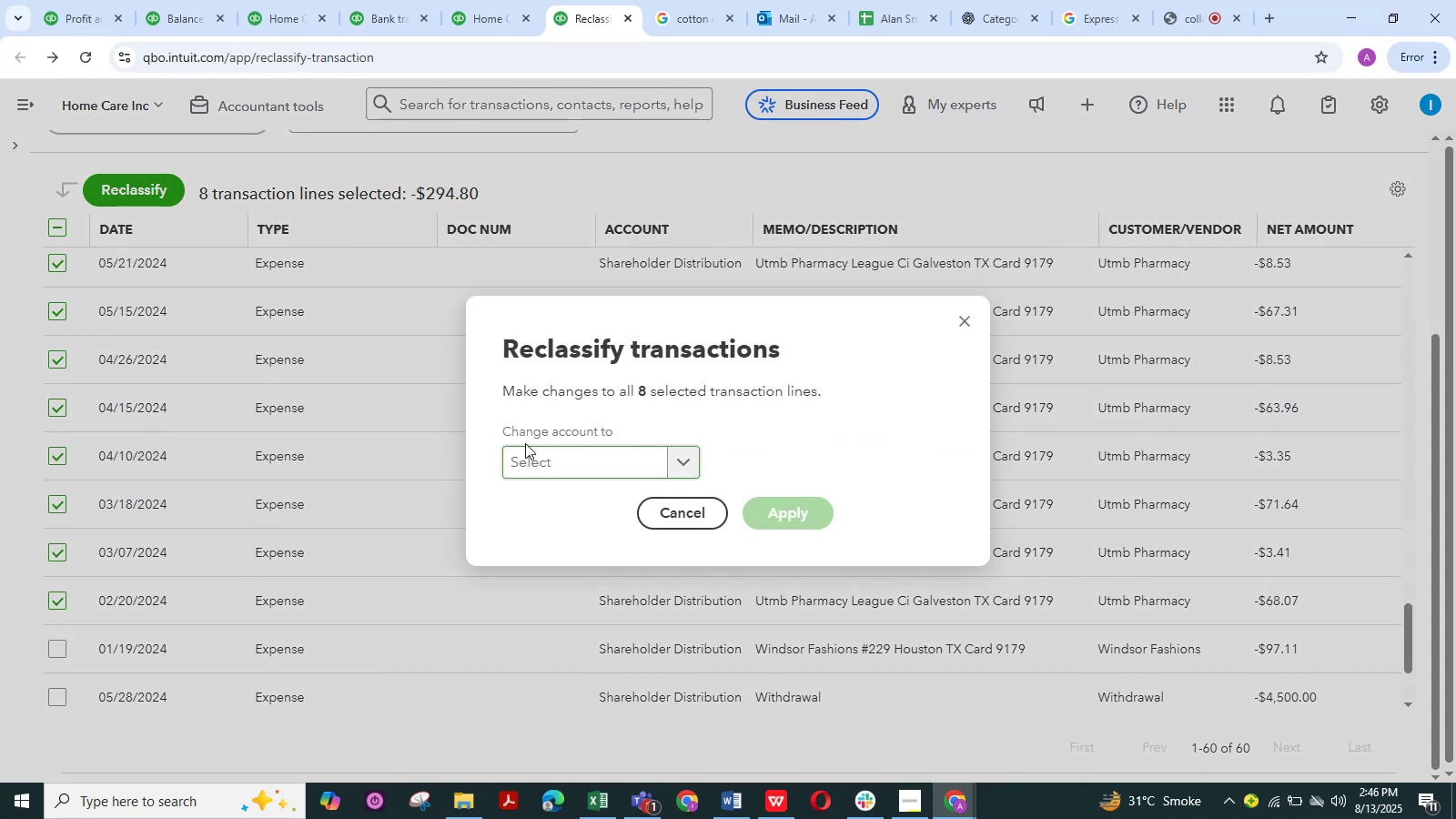 
left_click([537, 453])
 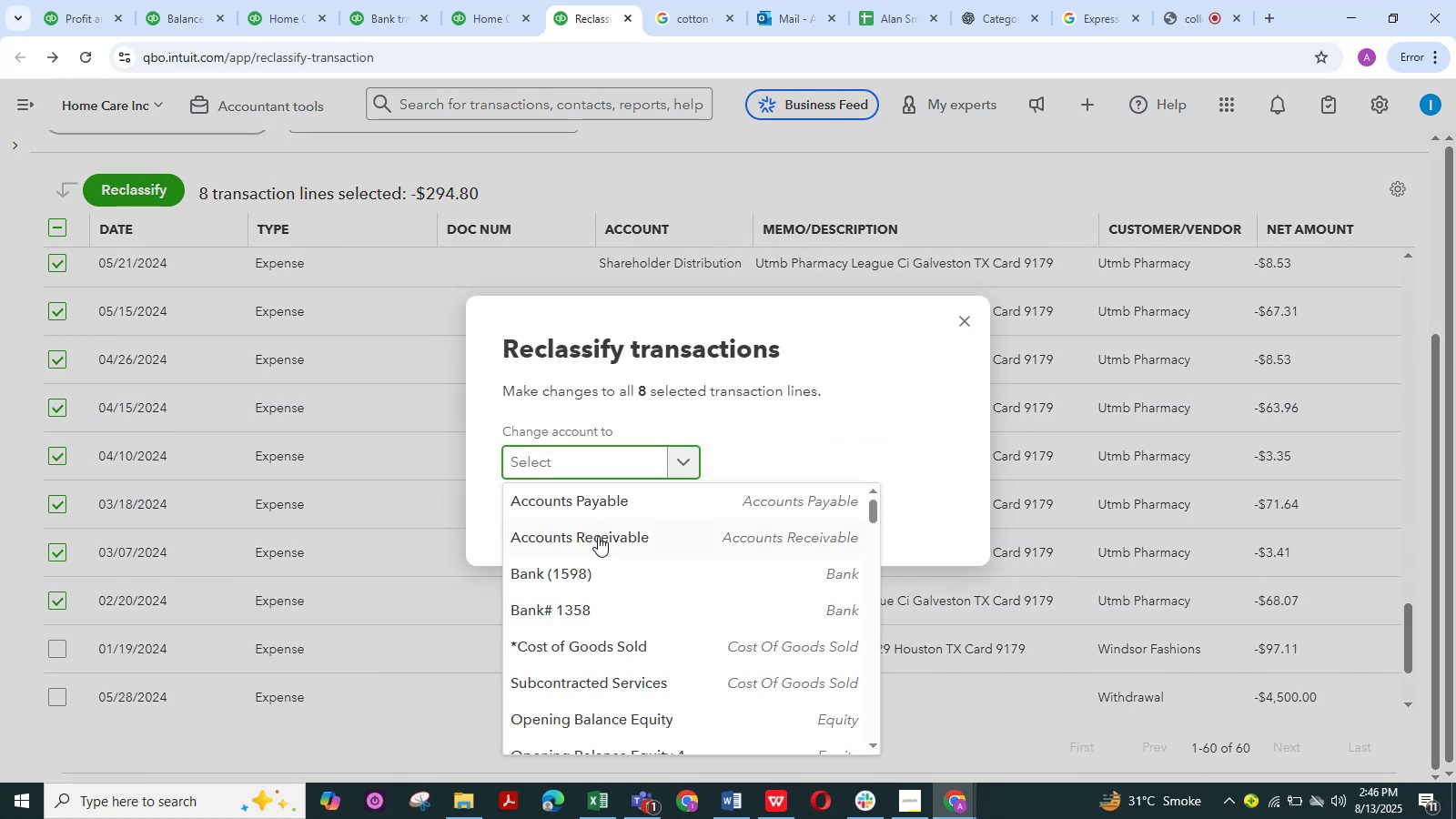 
scroll: coordinate [595, 540], scroll_direction: down, amount: 18.0
 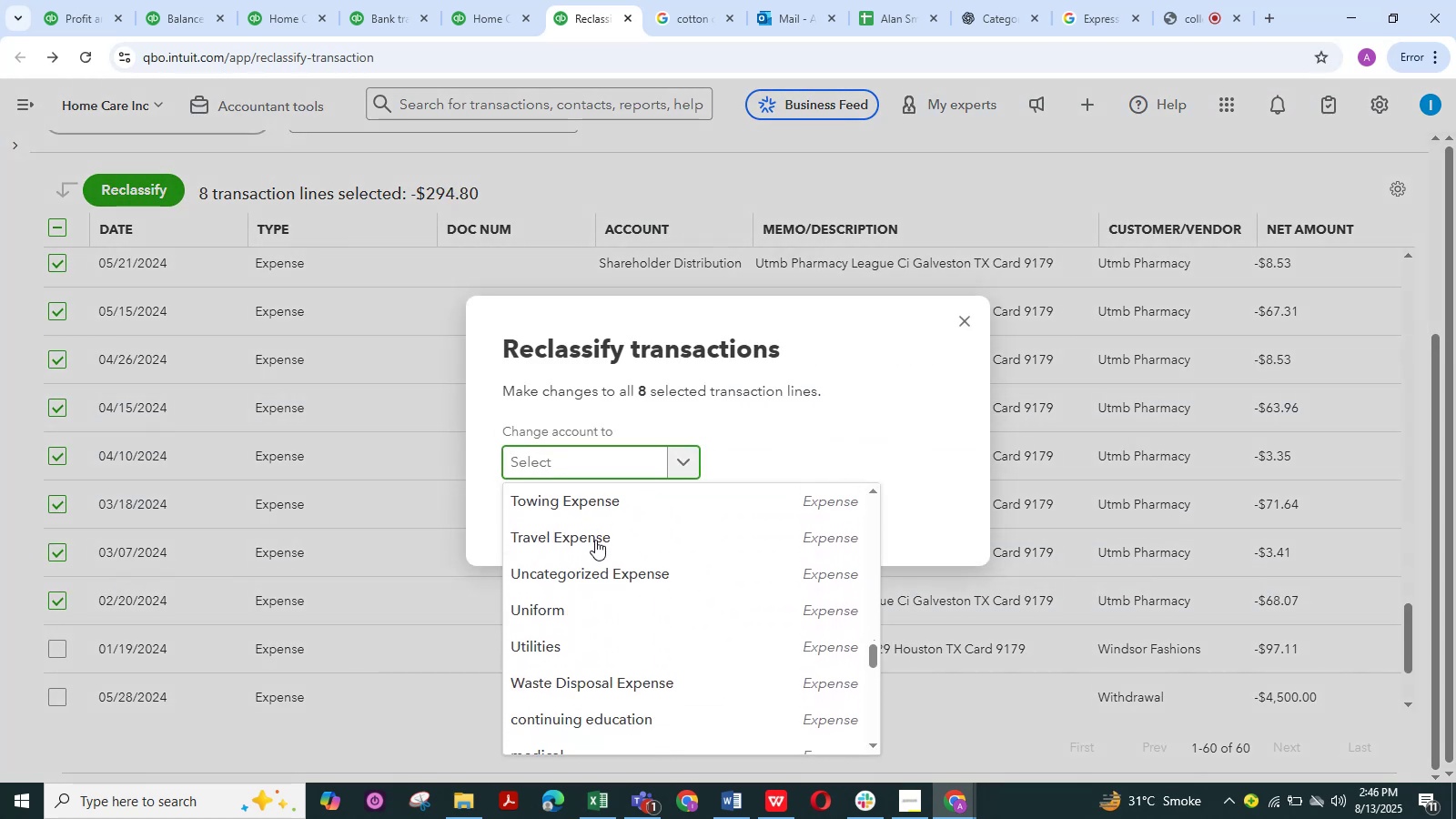 
scroll: coordinate [596, 545], scroll_direction: up, amount: 5.0
 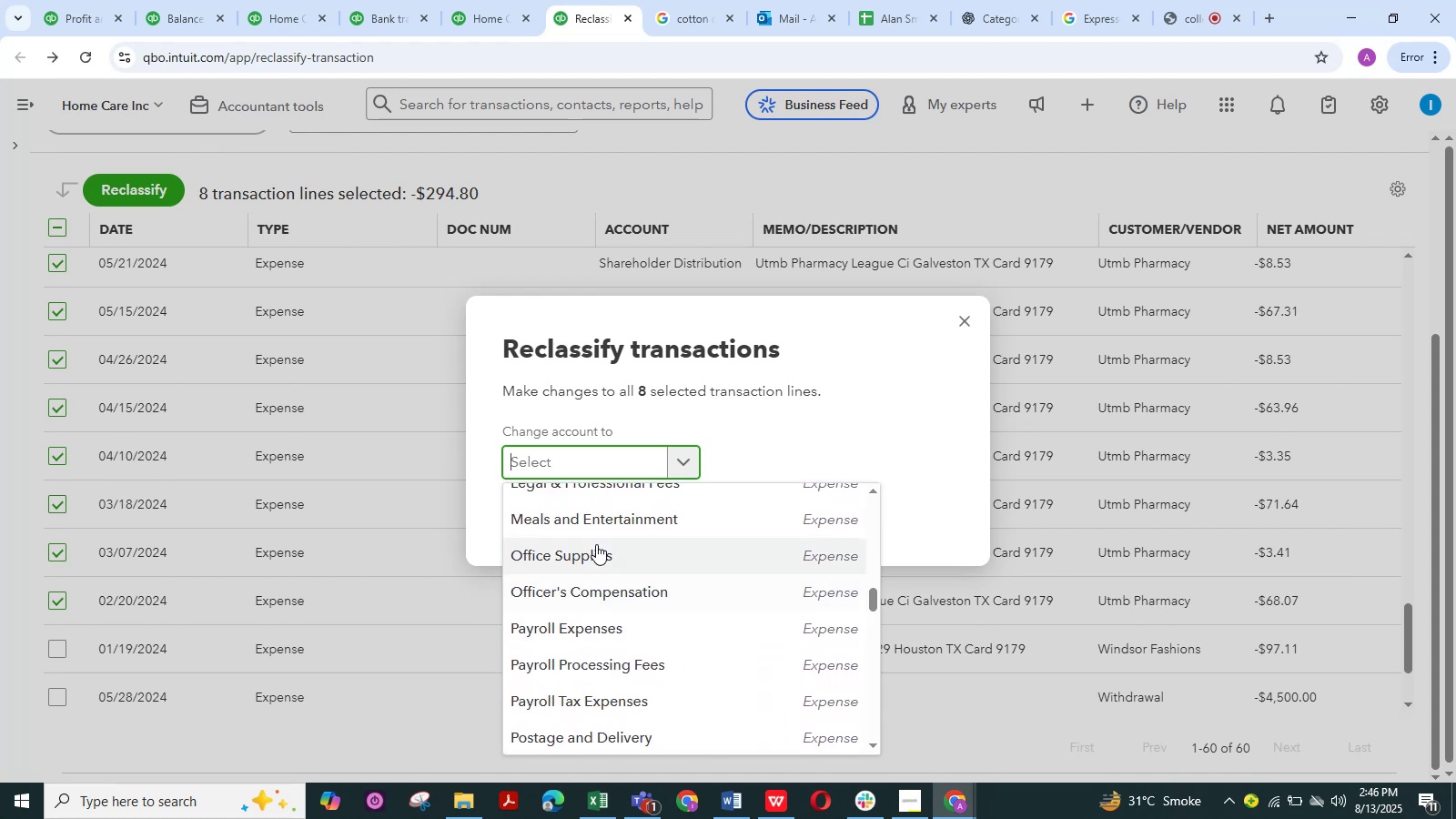 
scroll: coordinate [591, 555], scroll_direction: none, amount: 0.0
 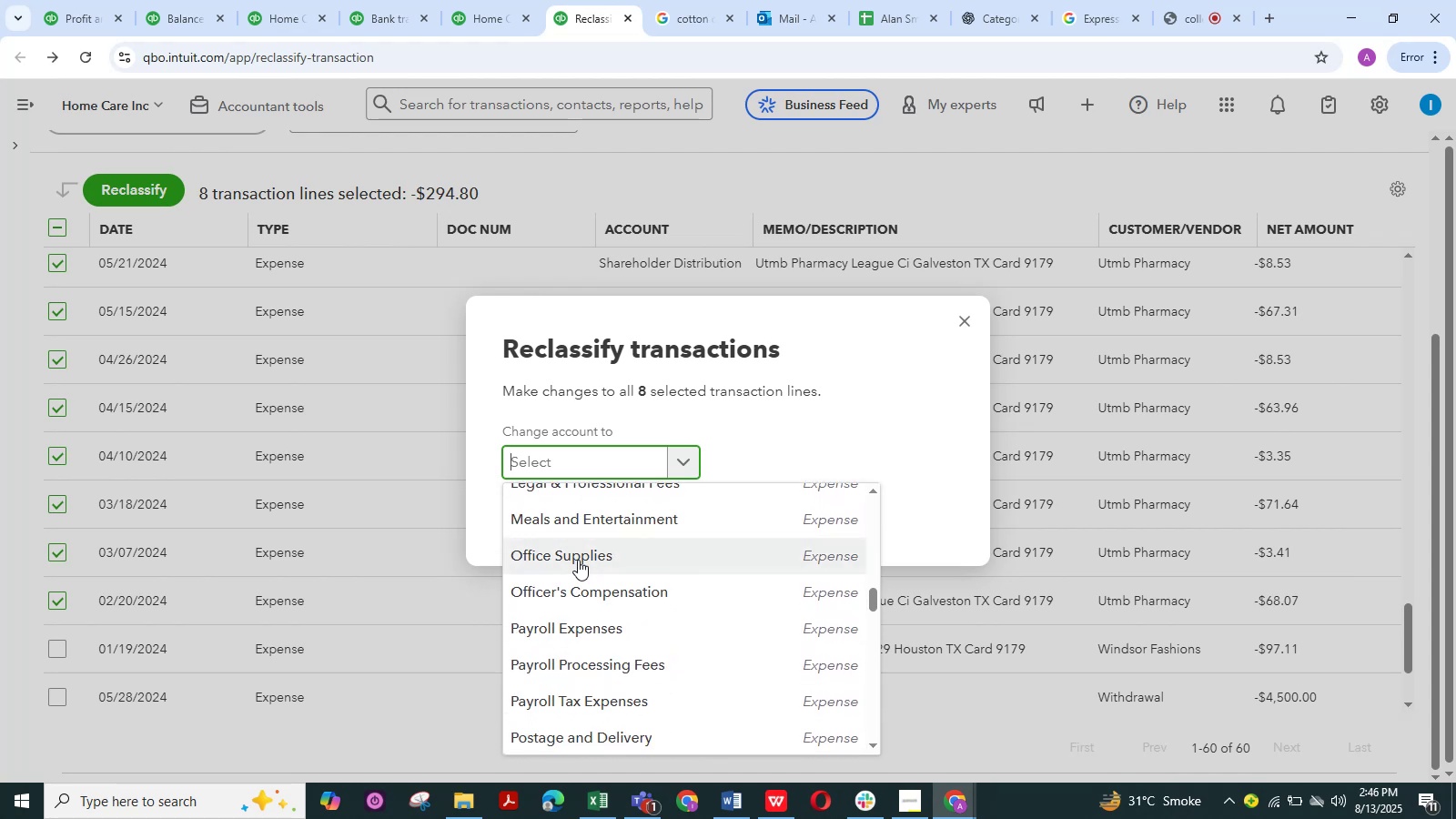 
left_click([578, 560])
 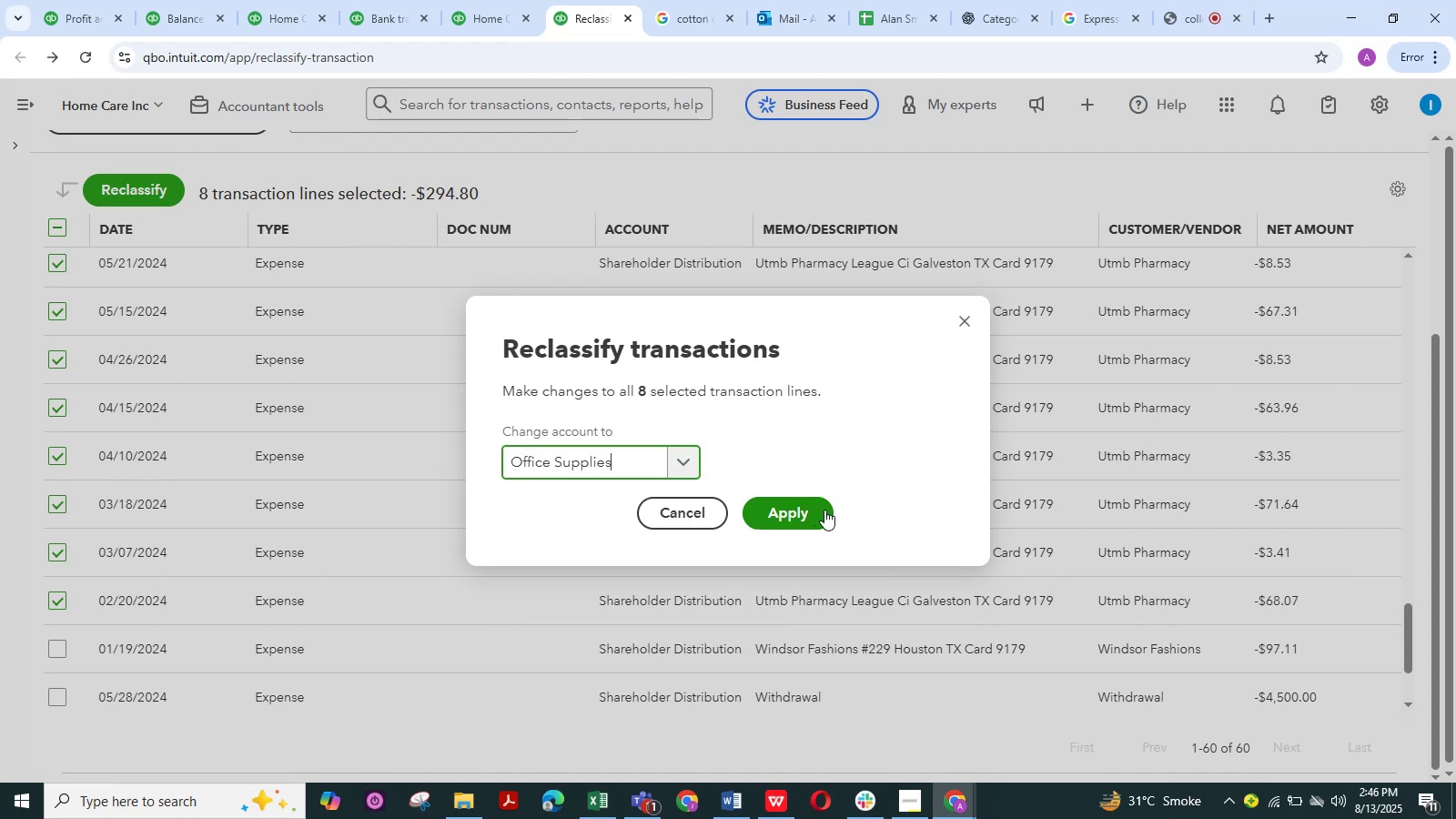 
left_click([816, 511])
 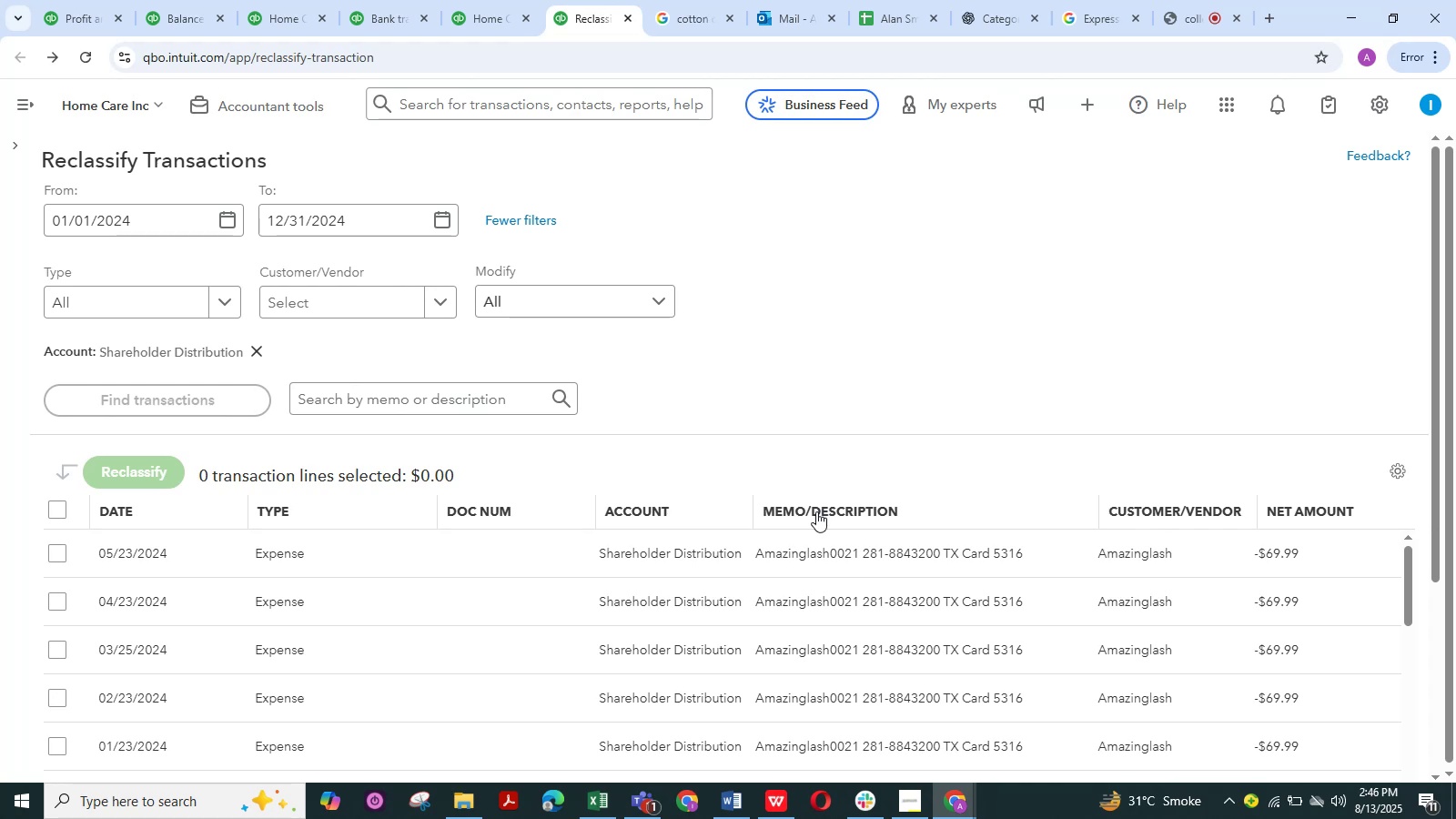 
wait(27.48)
 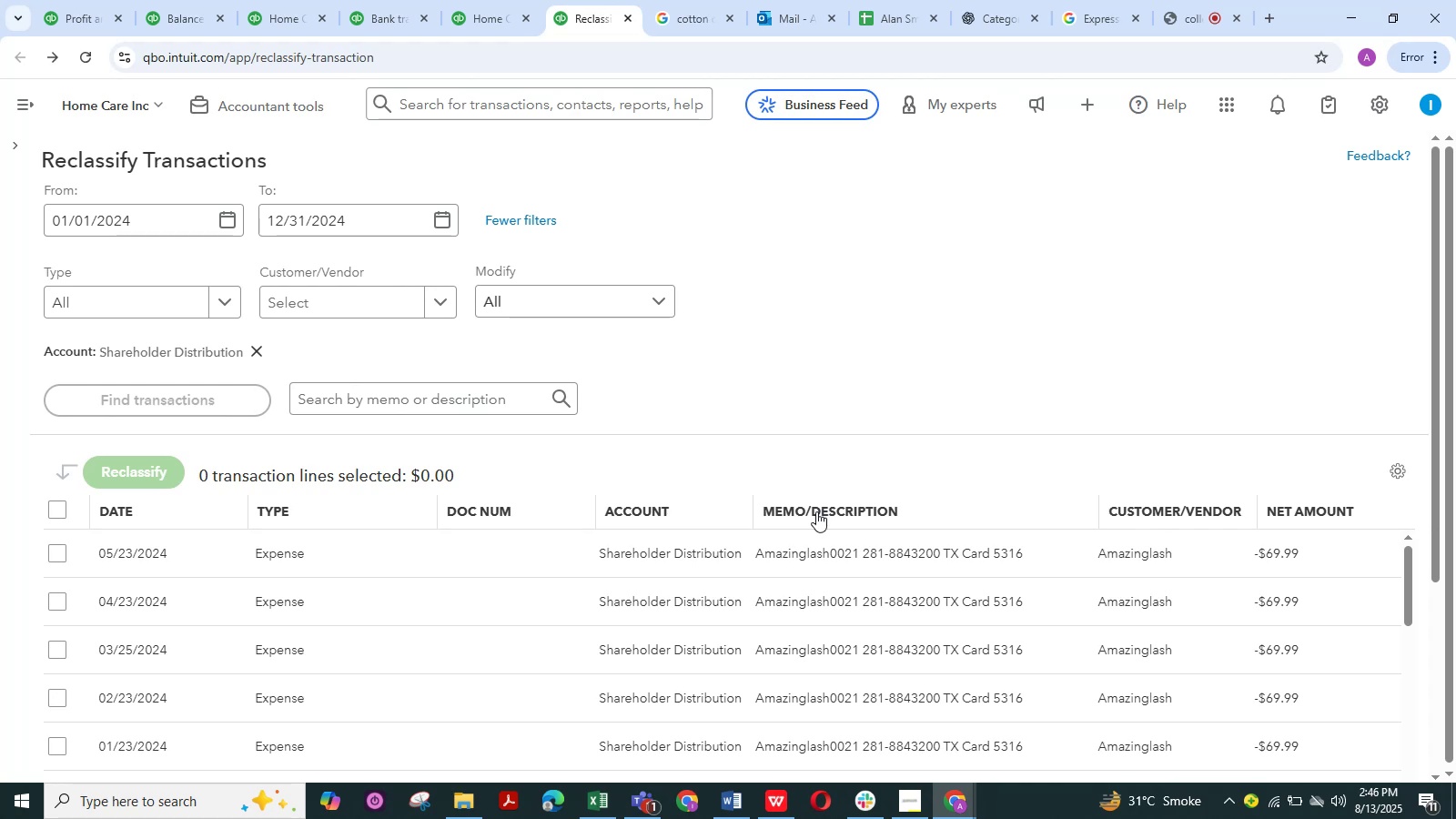 
scroll: coordinate [511, 350], scroll_direction: down, amount: 27.0
 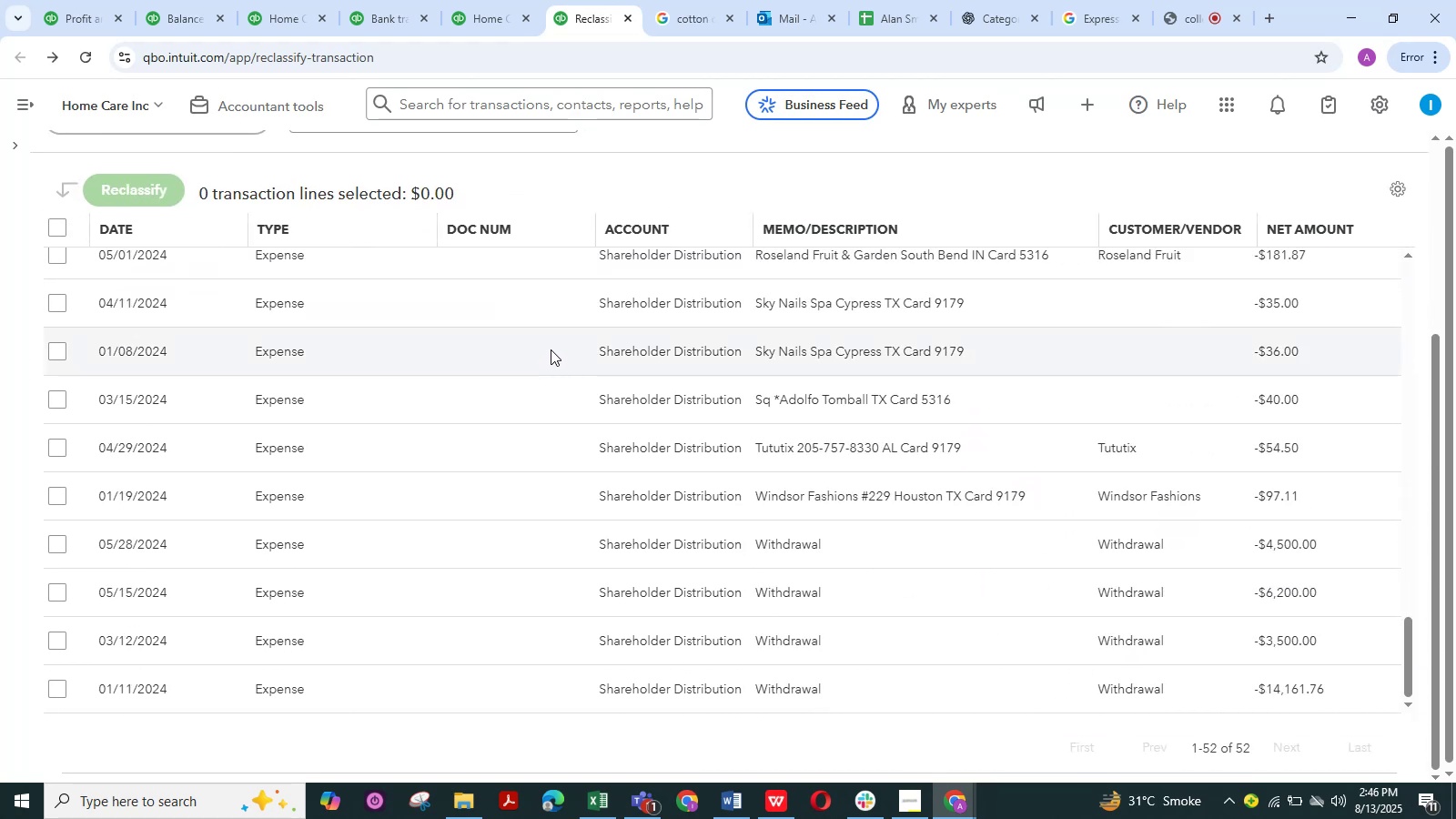 
wait(5.92)
 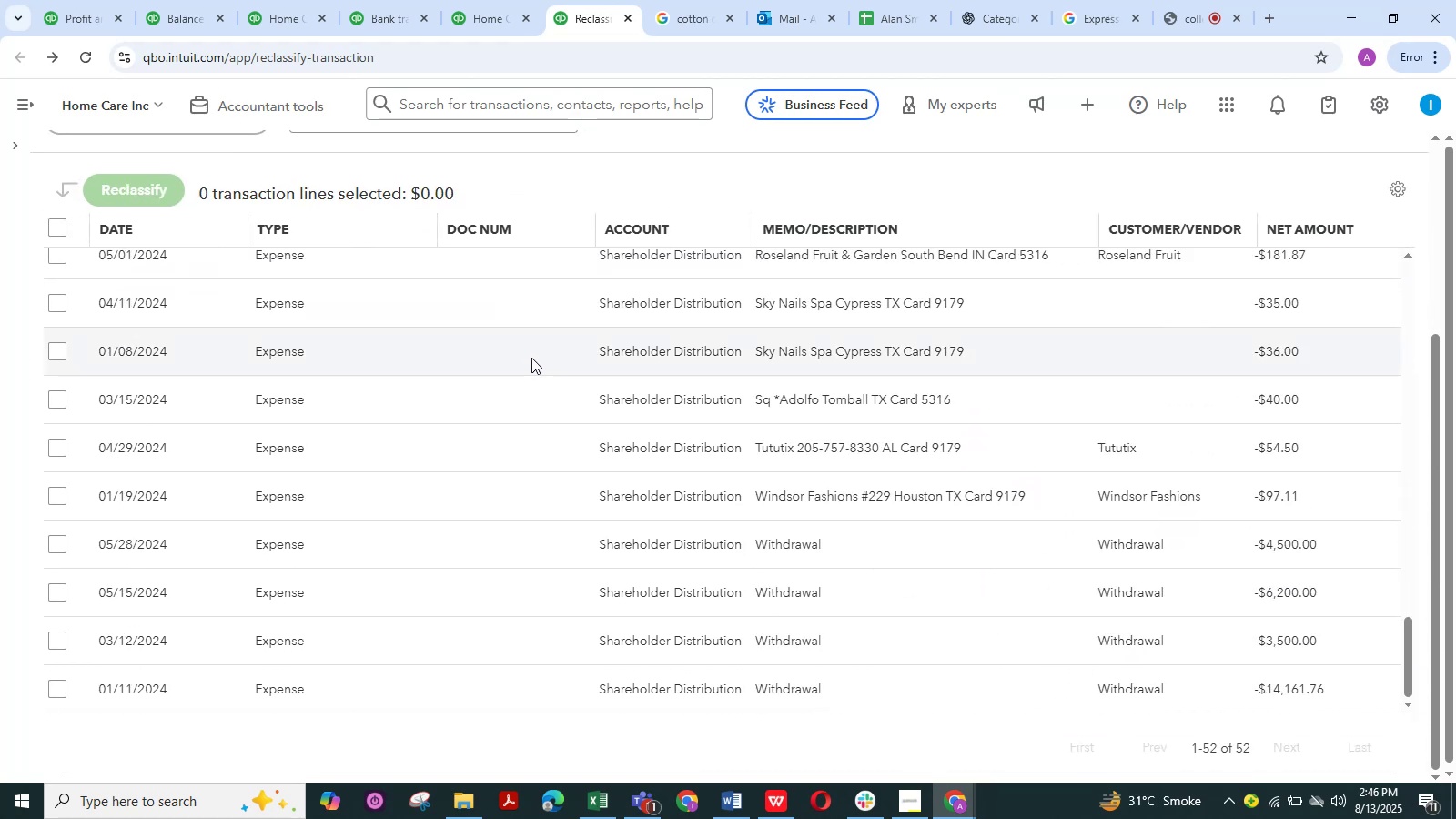 
scroll: coordinate [551, 349], scroll_direction: up, amount: 1.0
 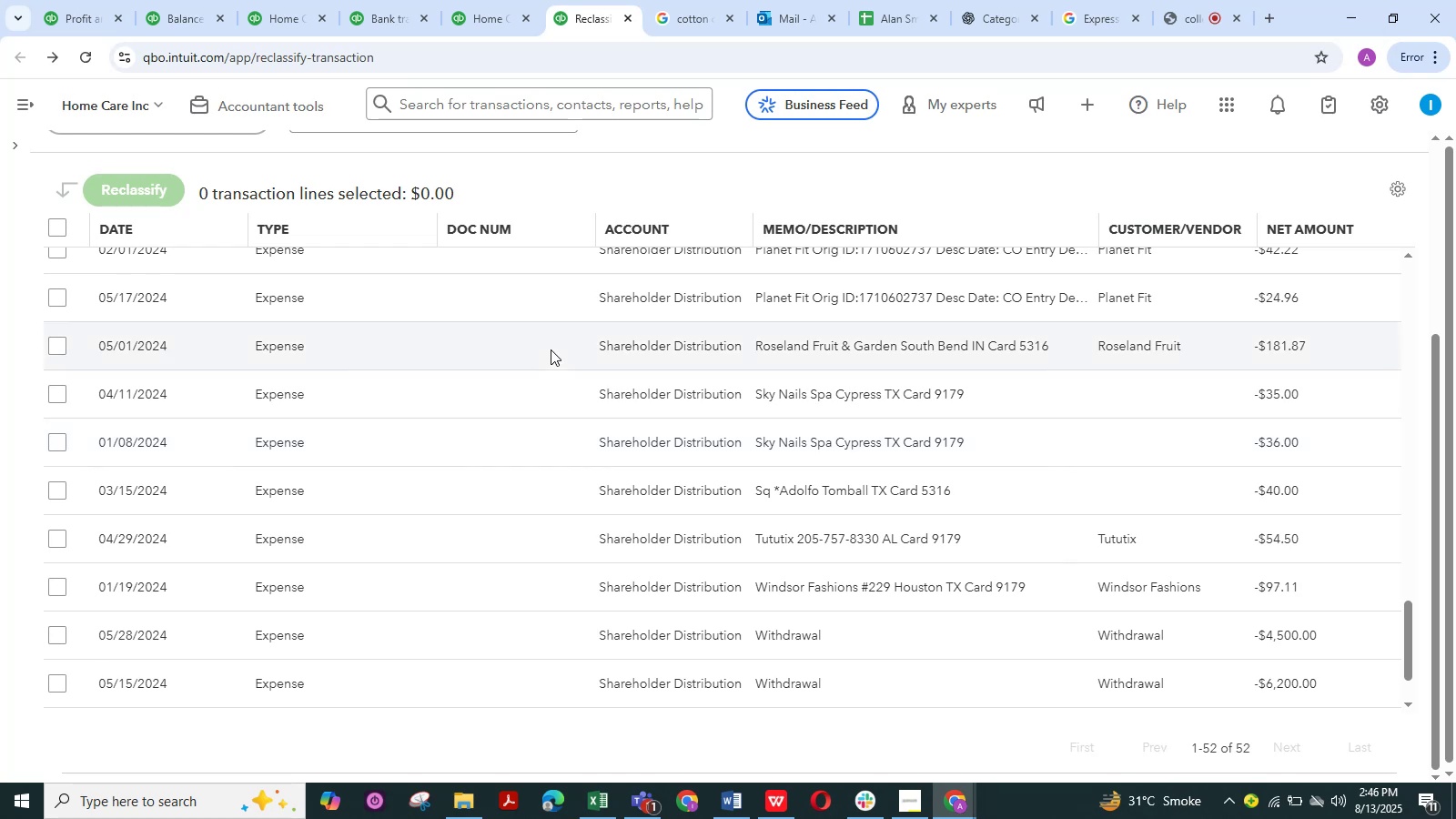 
wait(11.22)
 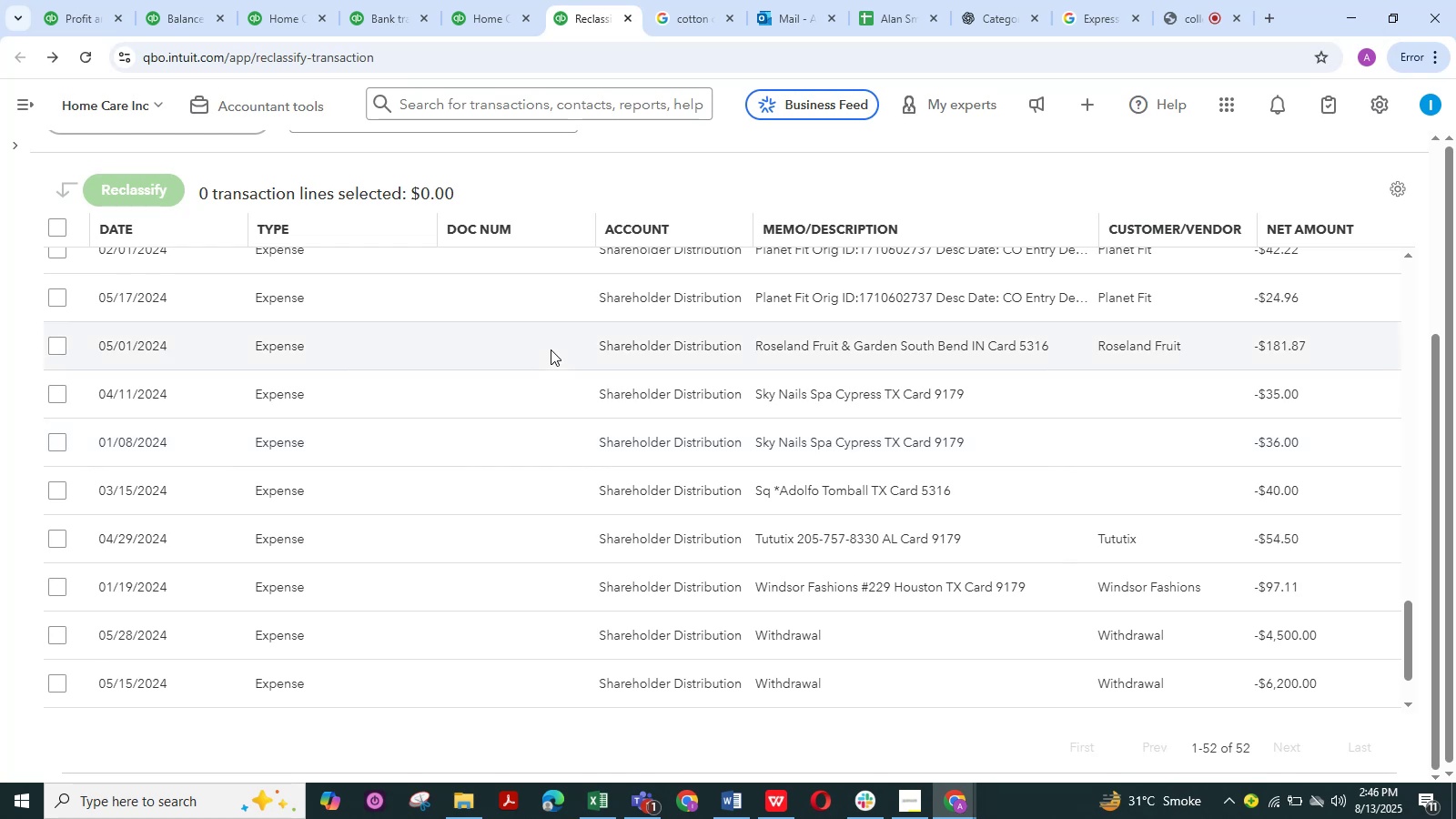 
scroll: coordinate [519, 229], scroll_direction: up, amount: 11.0
 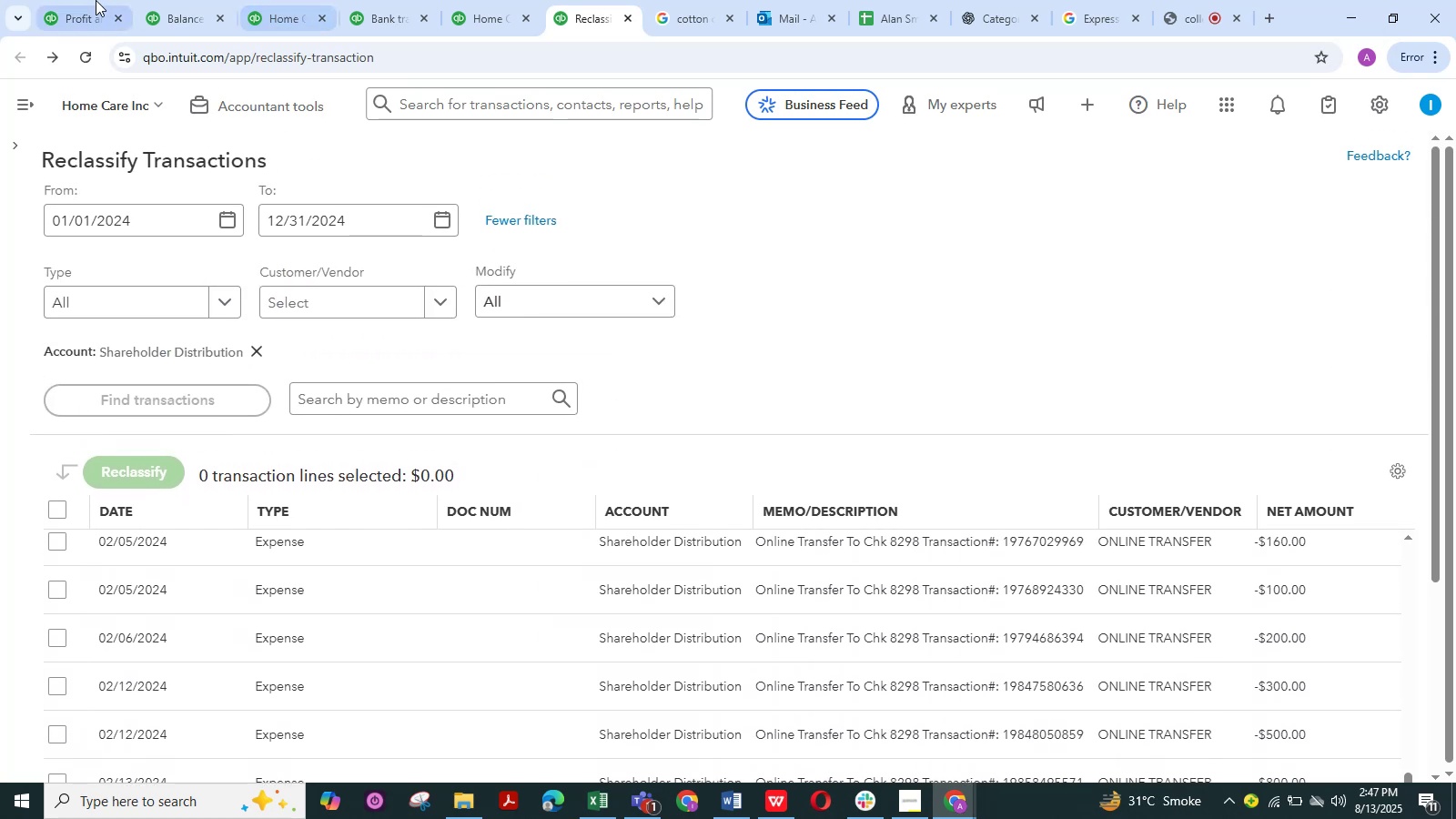 
left_click([86, 0])
 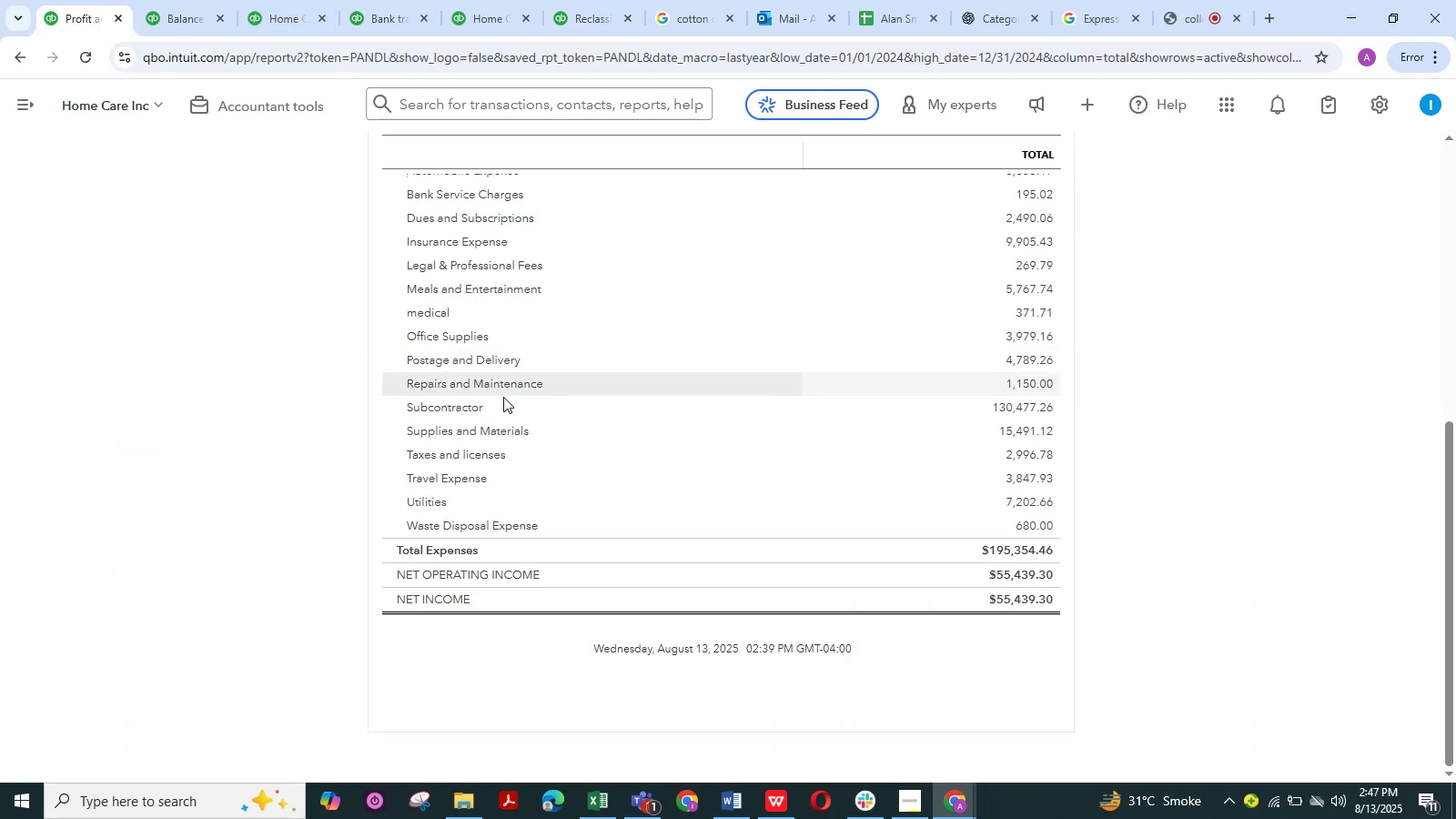 
scroll: coordinate [279, 401], scroll_direction: up, amount: 4.0
 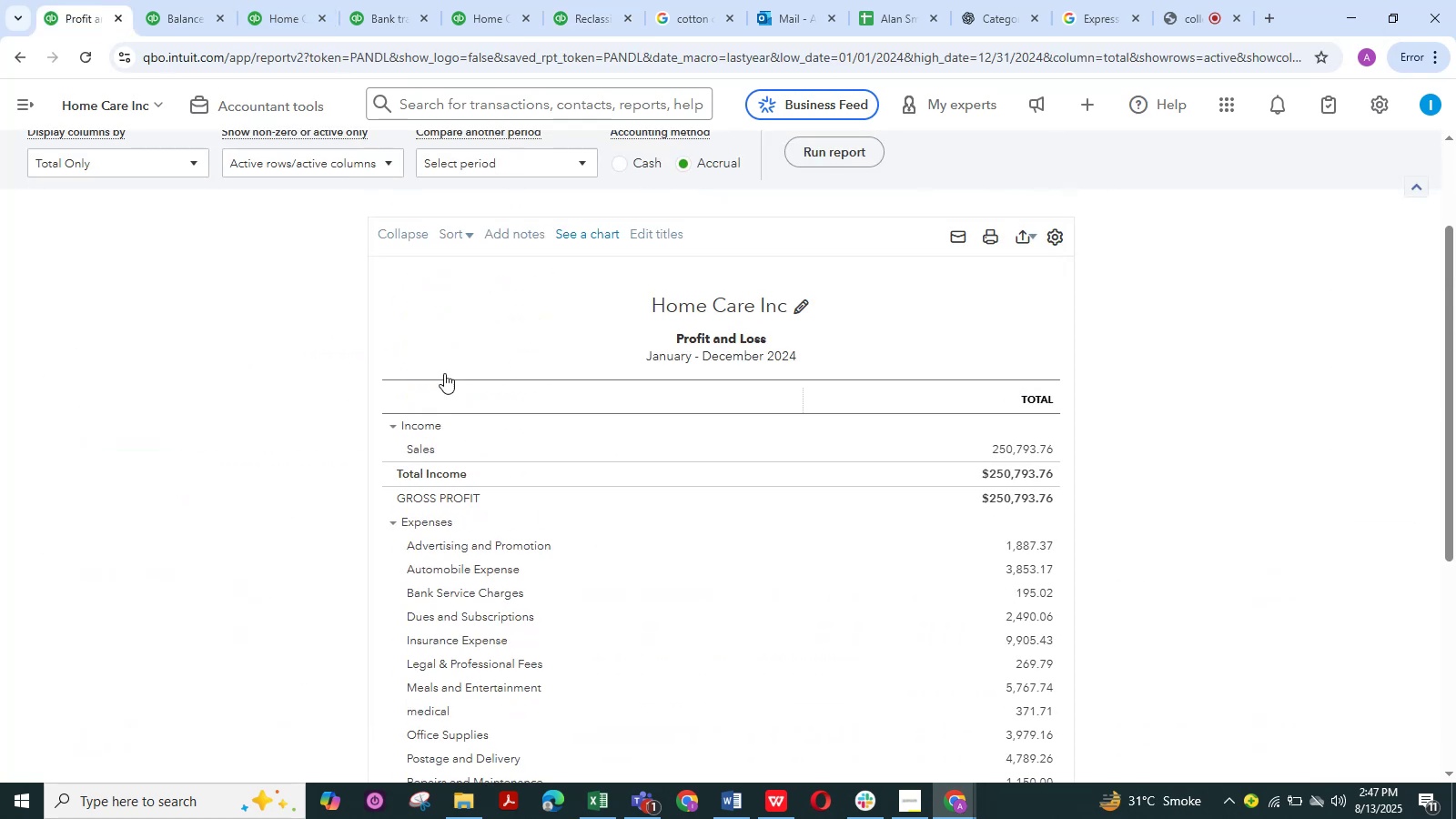 
scroll: coordinate [622, 484], scroll_direction: down, amount: 4.0
 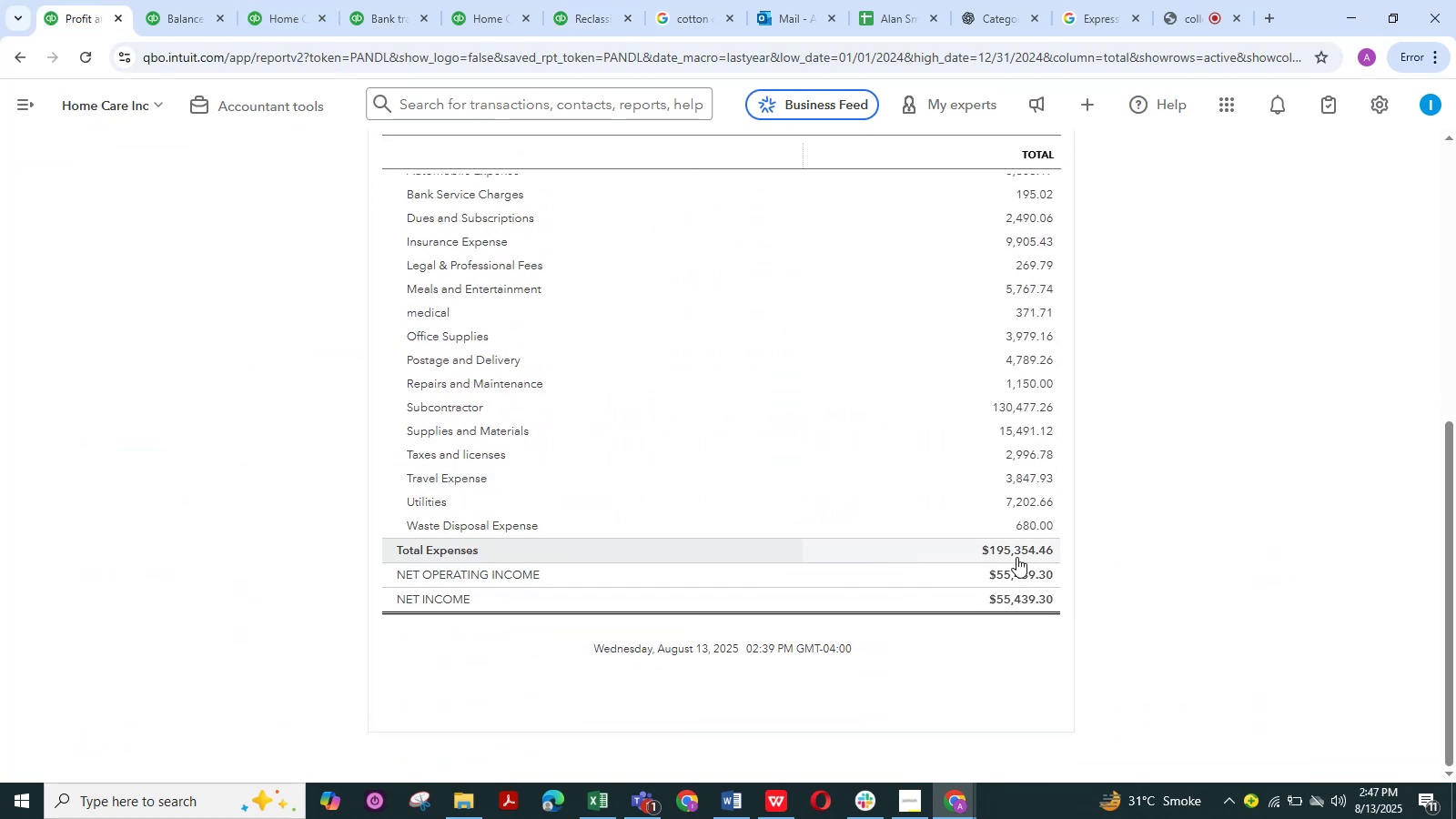 
left_click([1016, 557])
 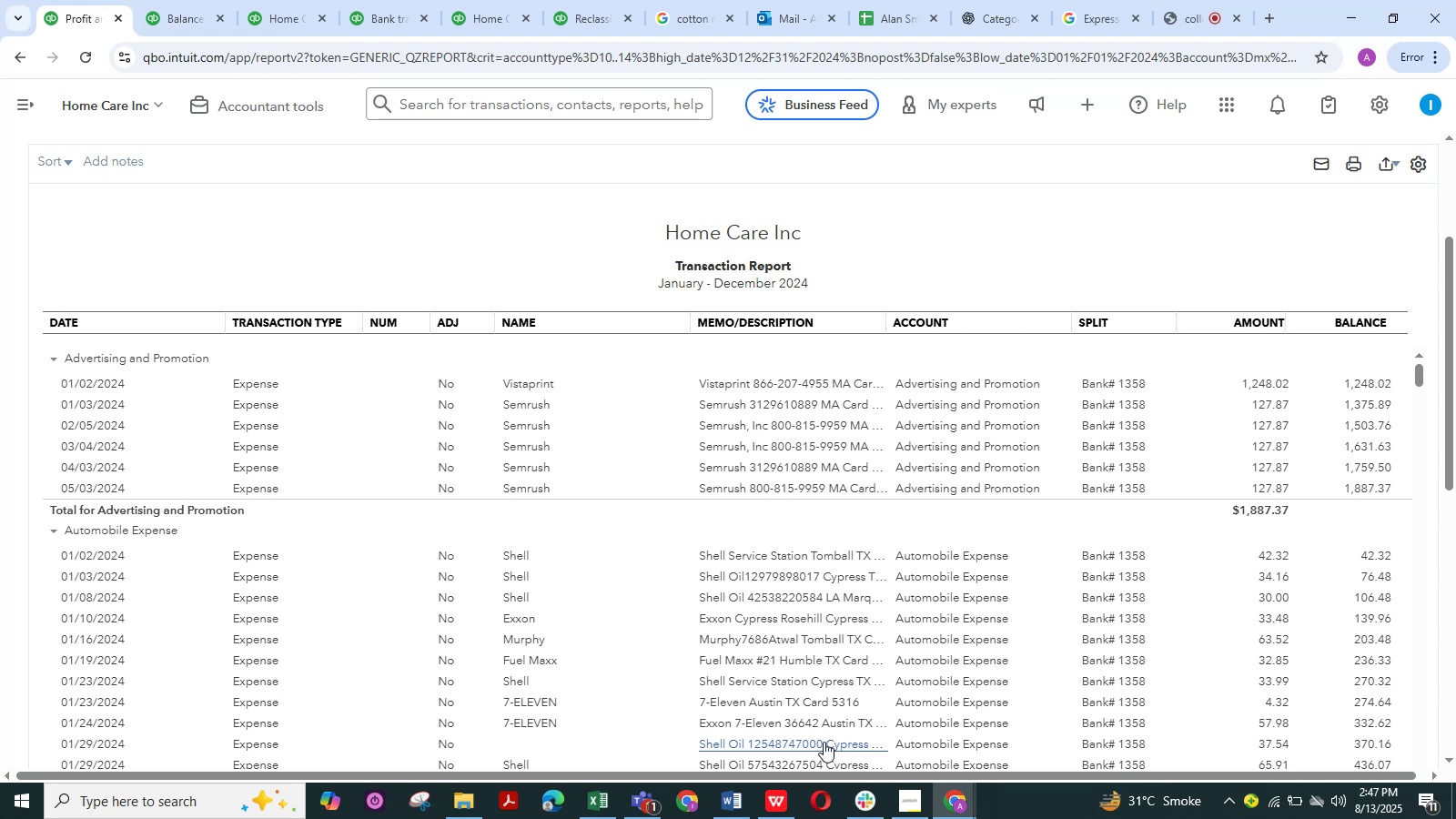 
wait(28.59)
 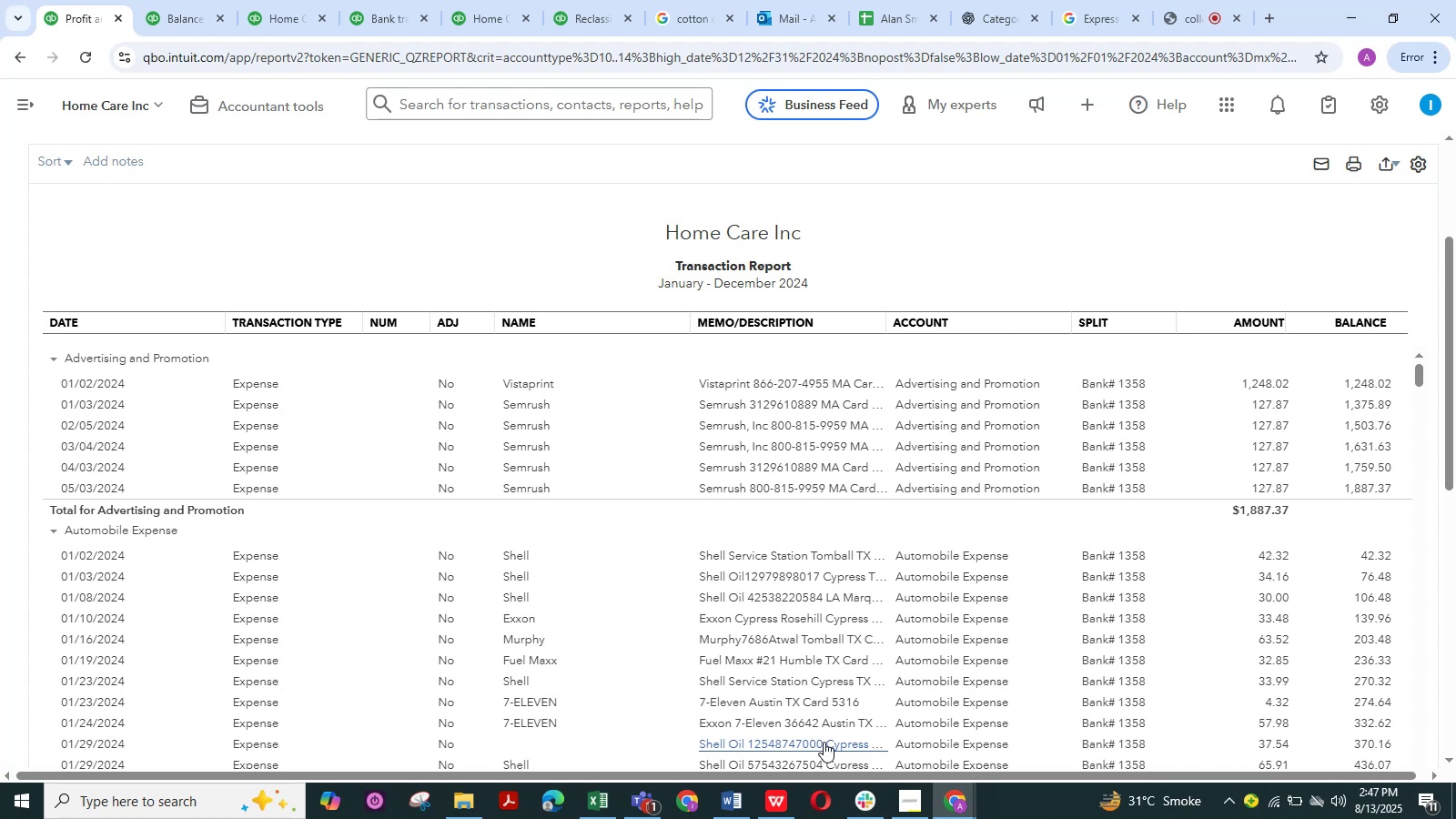 
scroll: coordinate [677, 516], scroll_direction: down, amount: 6.0
 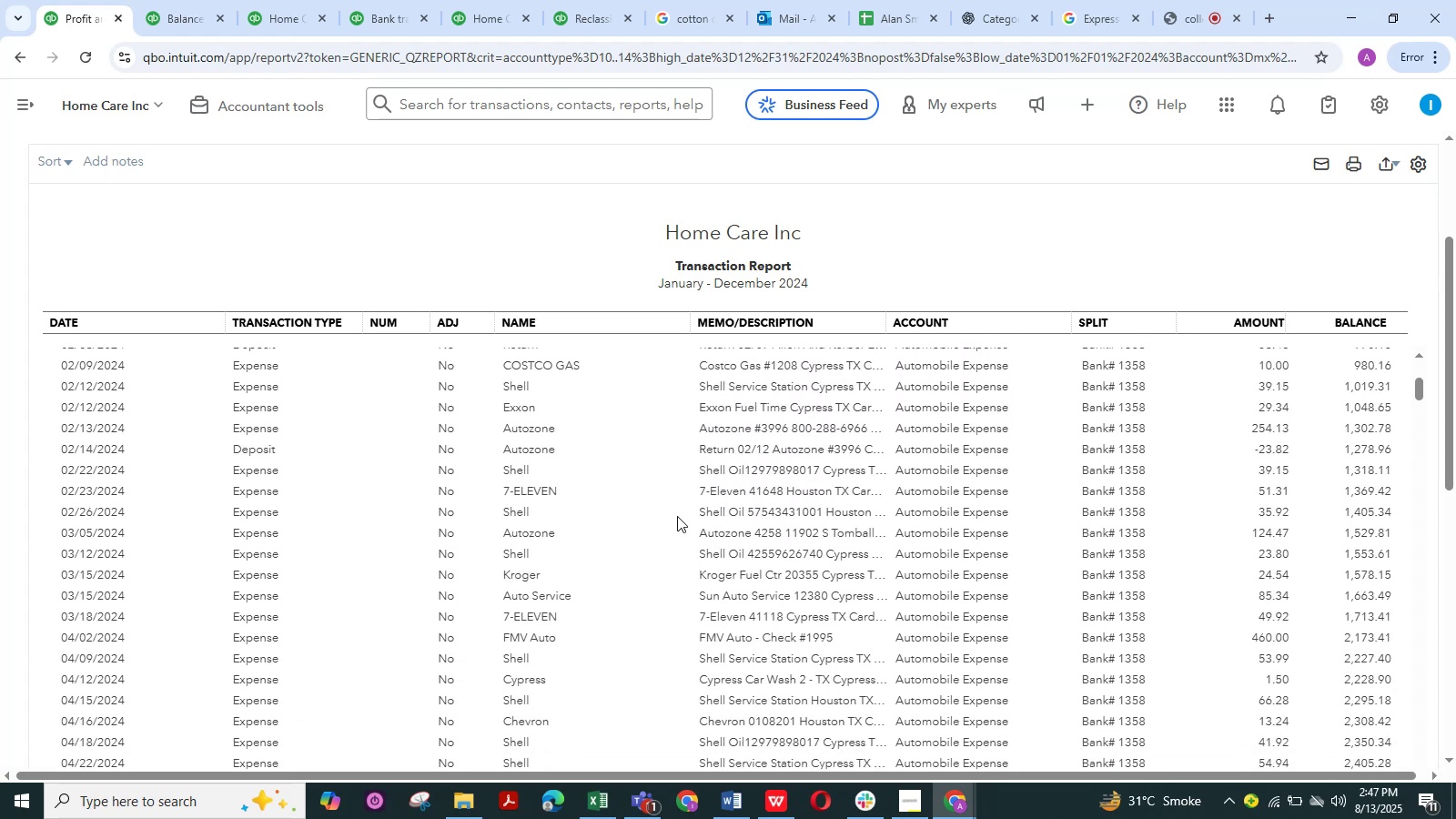 
scroll: coordinate [677, 516], scroll_direction: up, amount: 5.0
 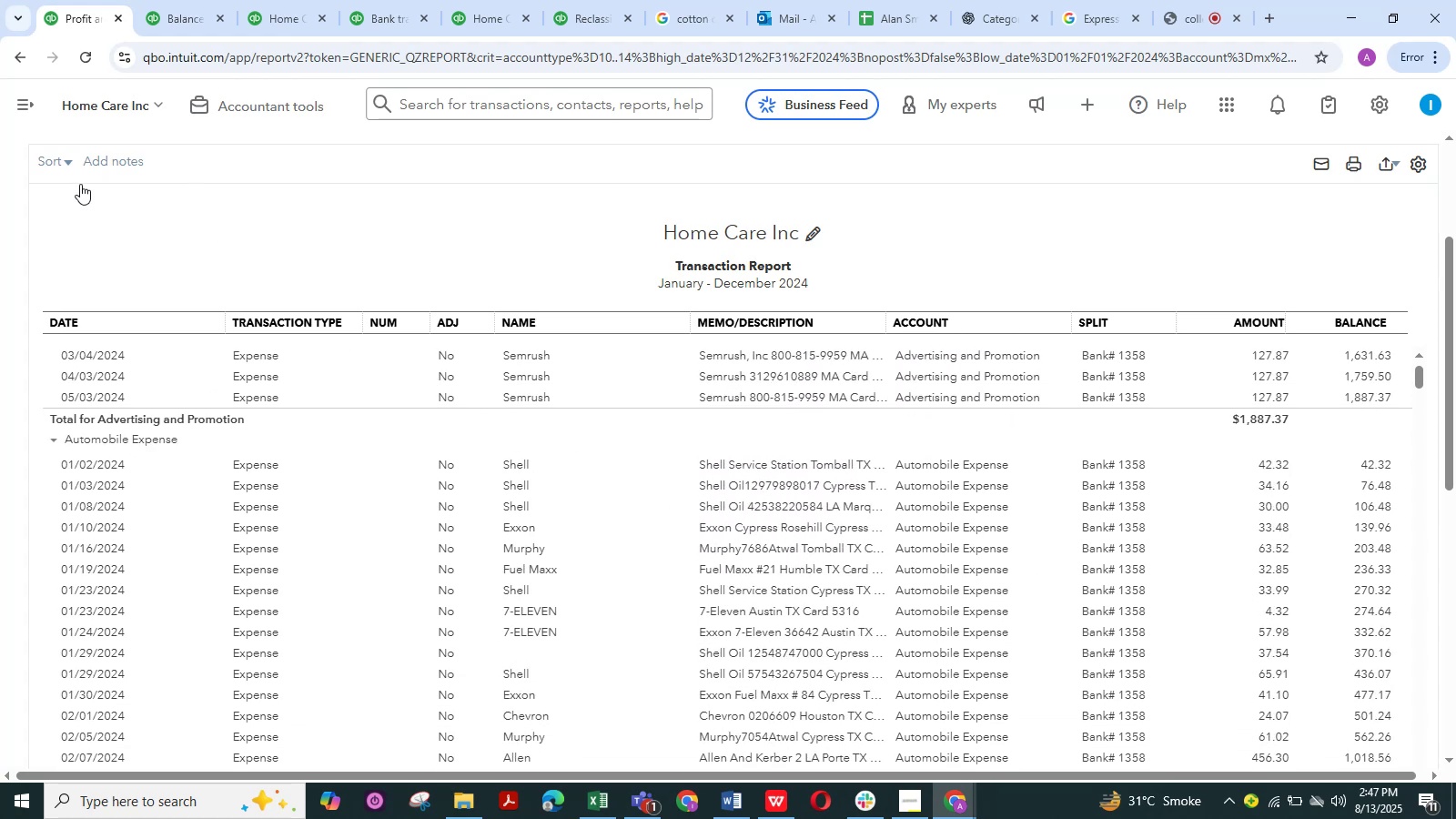 
left_click([51, 159])
 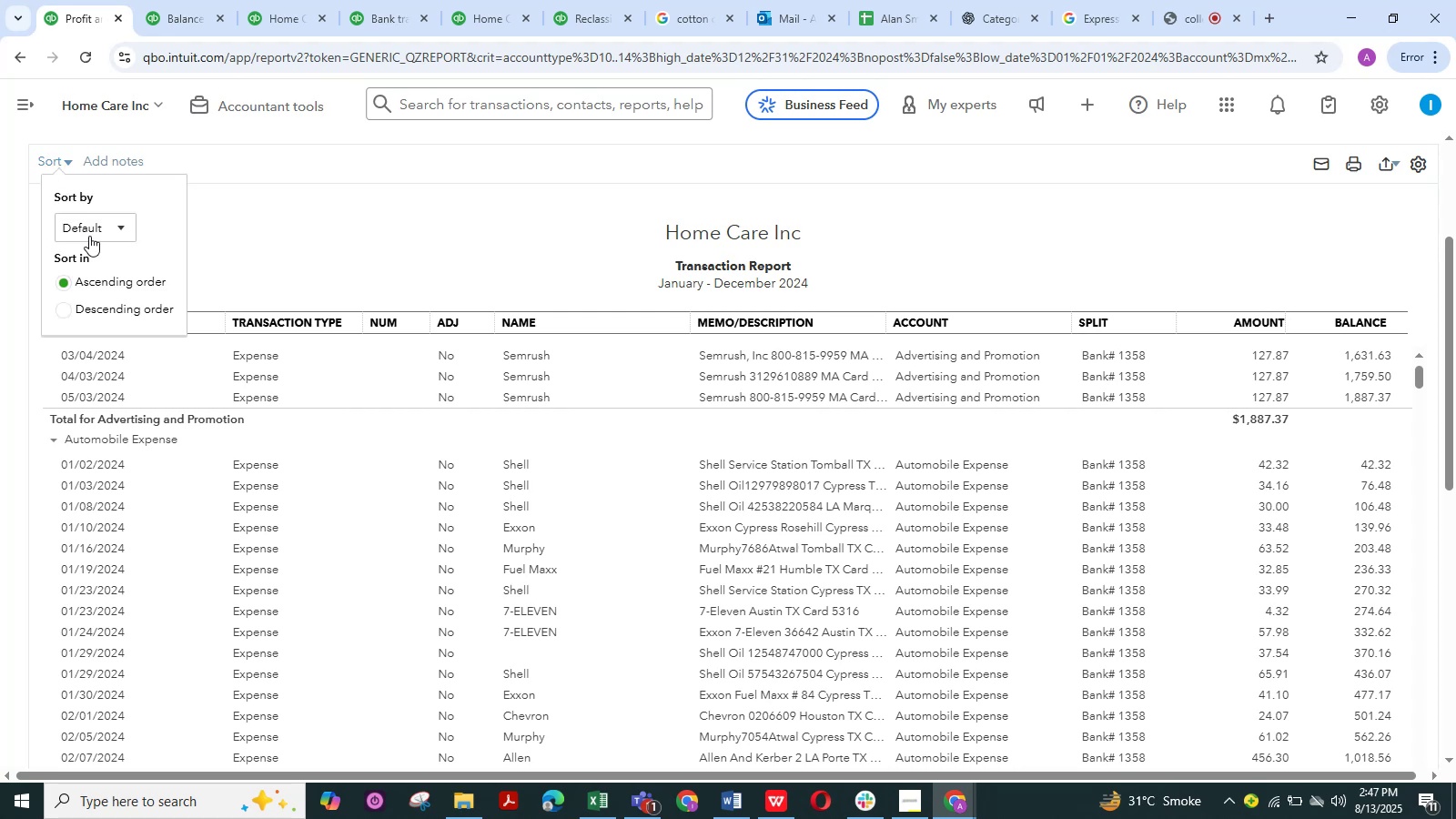 
left_click([89, 236])
 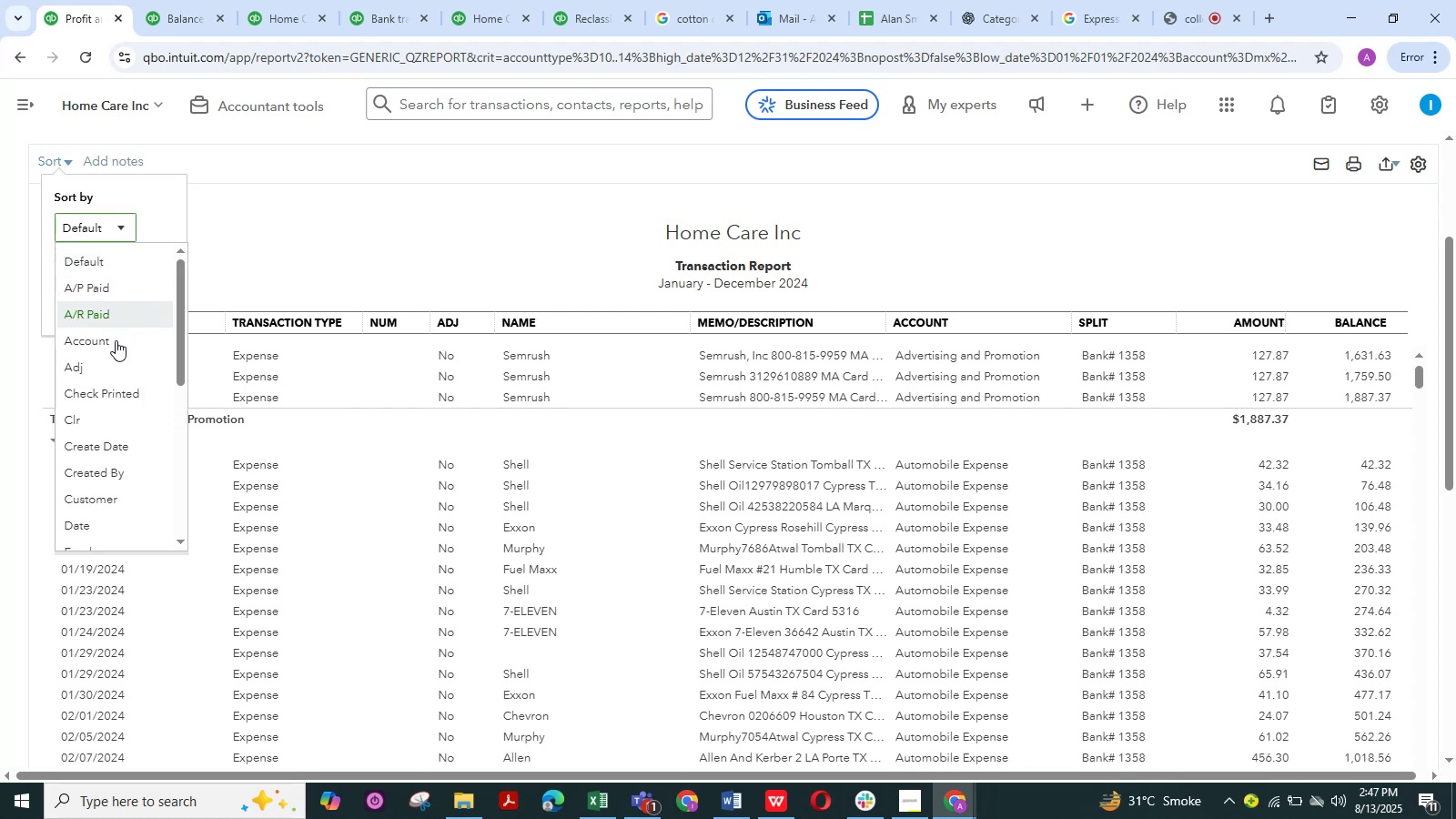 
scroll: coordinate [108, 367], scroll_direction: down, amount: 2.0
 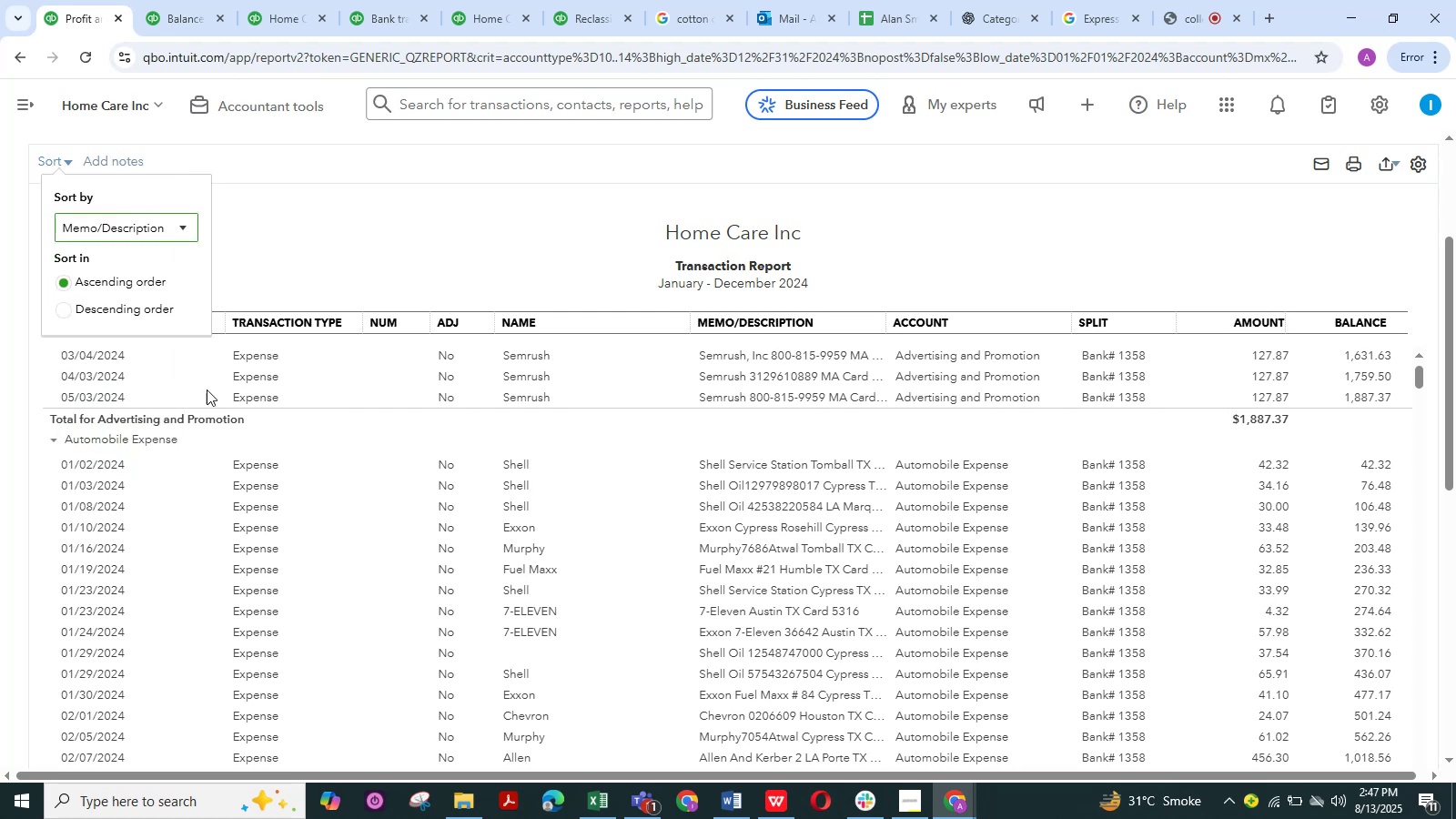 
left_click([355, 167])
 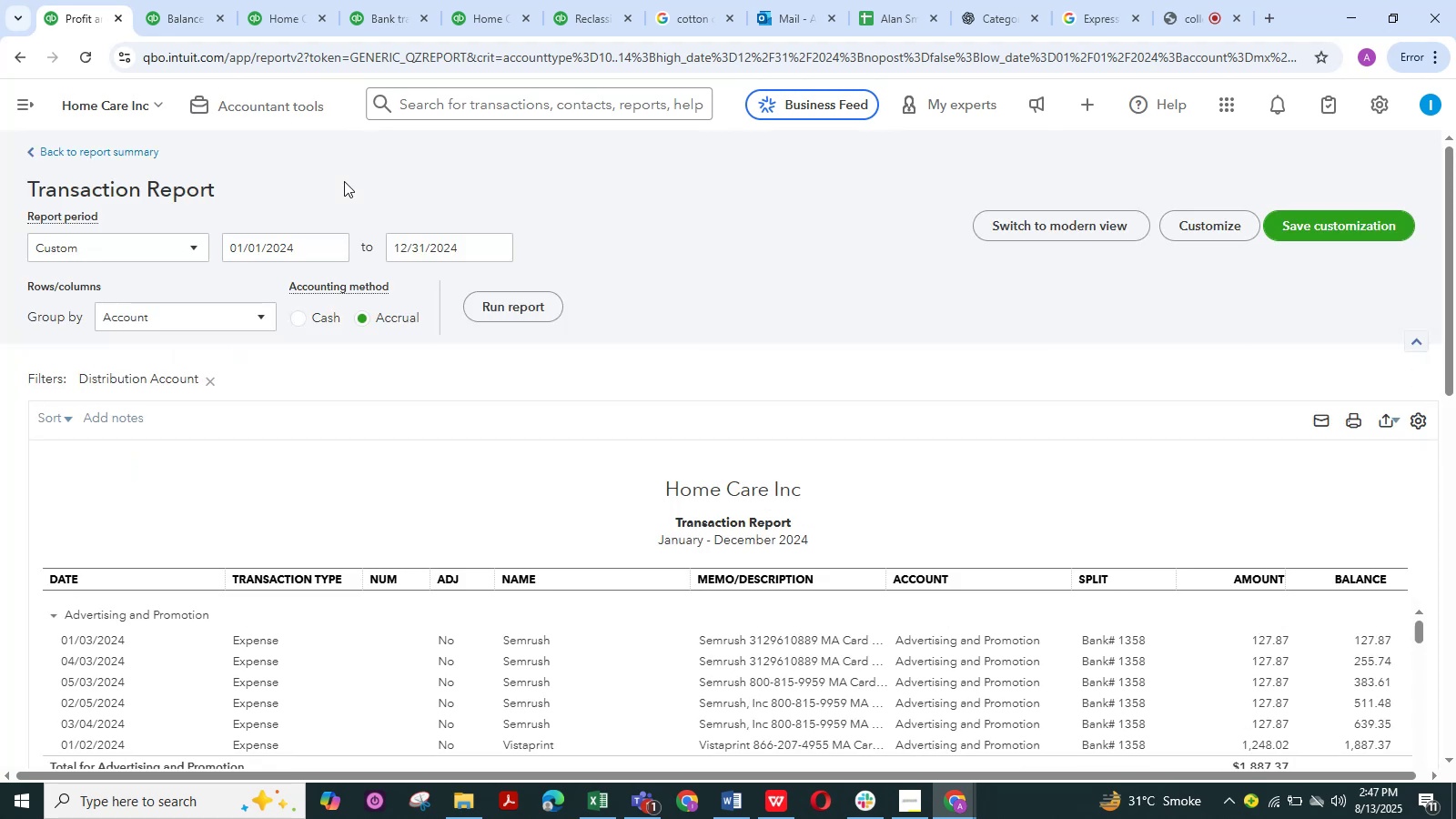 
wait(5.42)
 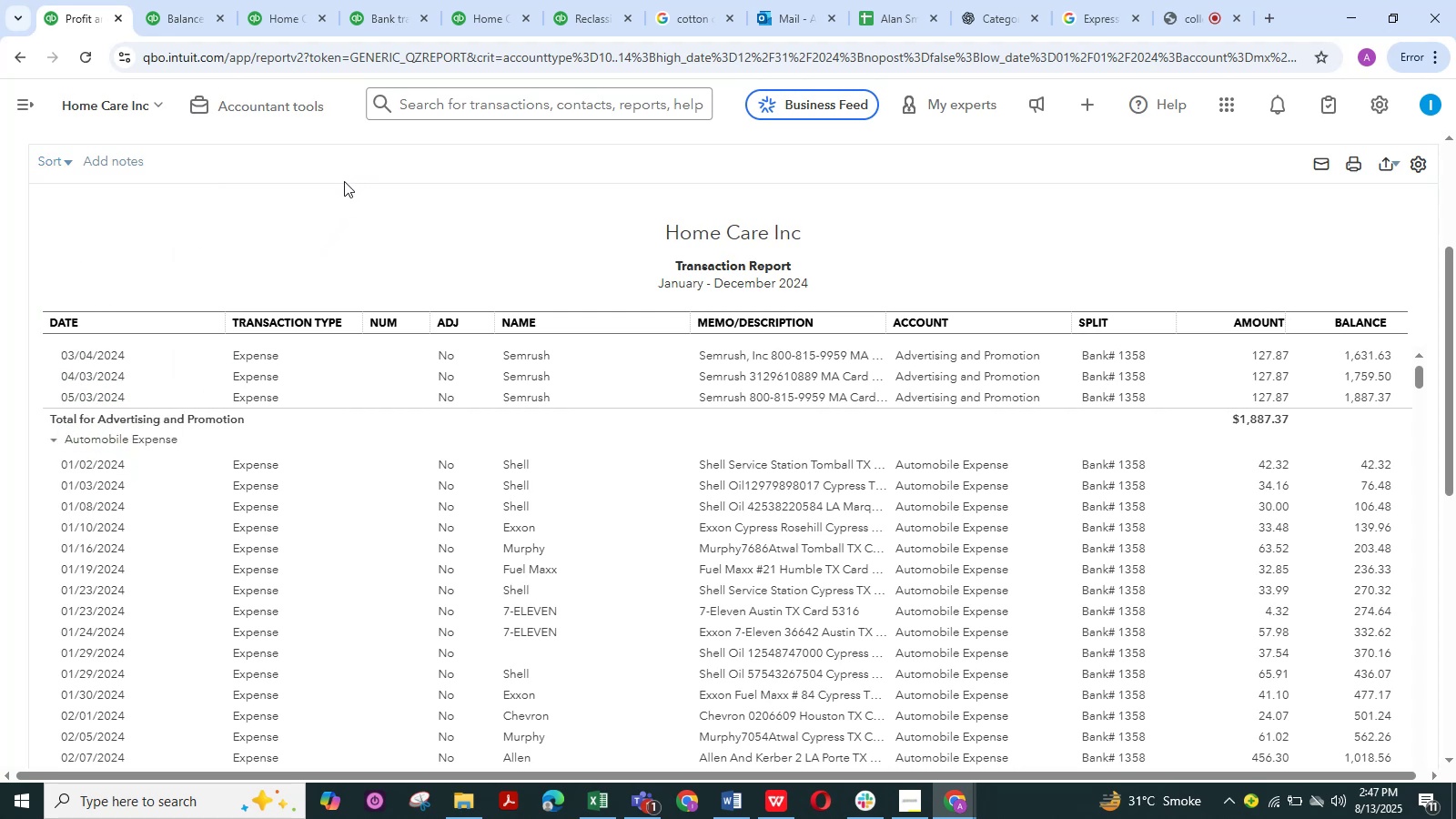 
scroll: coordinate [430, 362], scroll_direction: down, amount: 34.0
 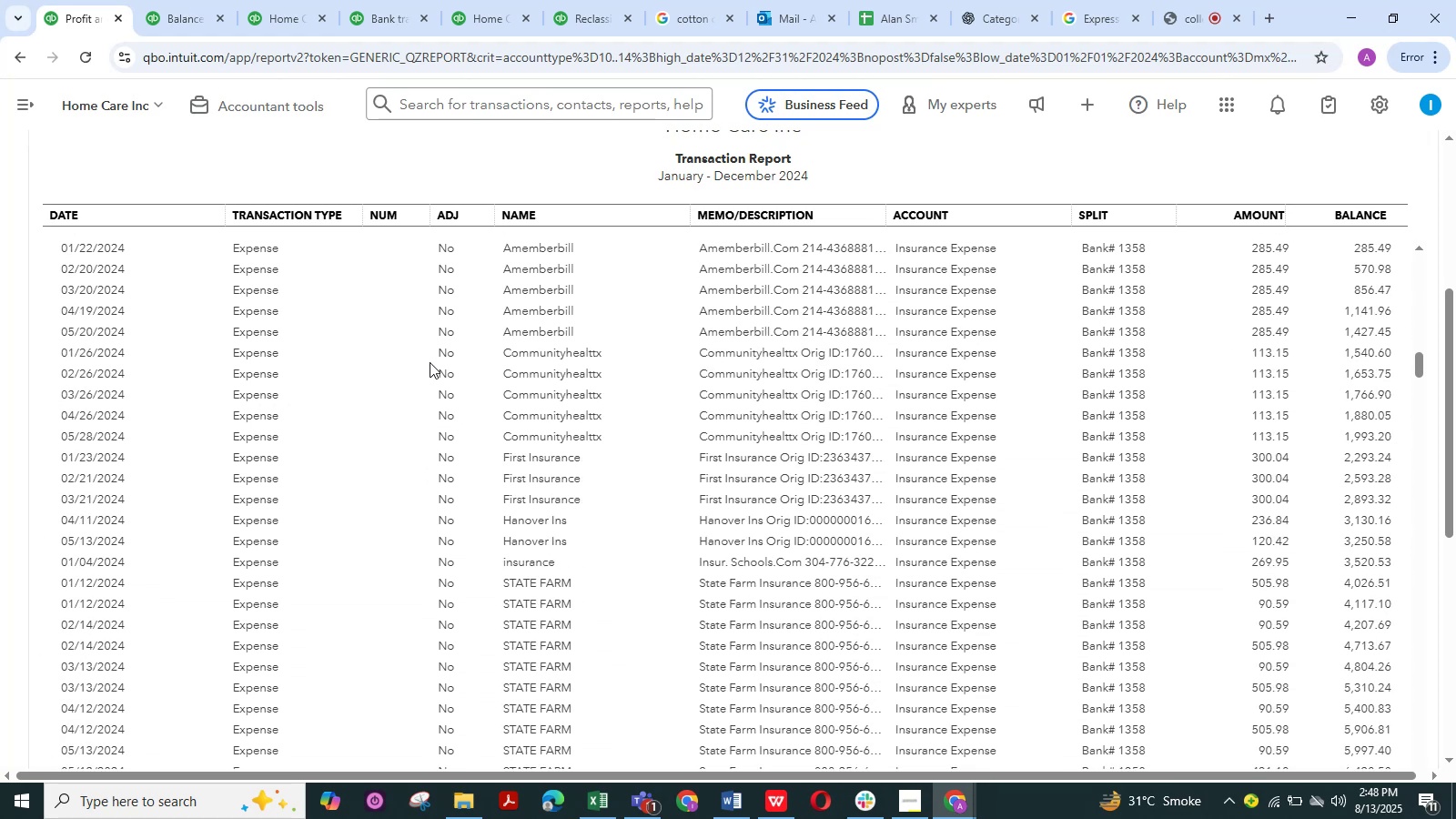 
scroll: coordinate [430, 362], scroll_direction: up, amount: 1.0
 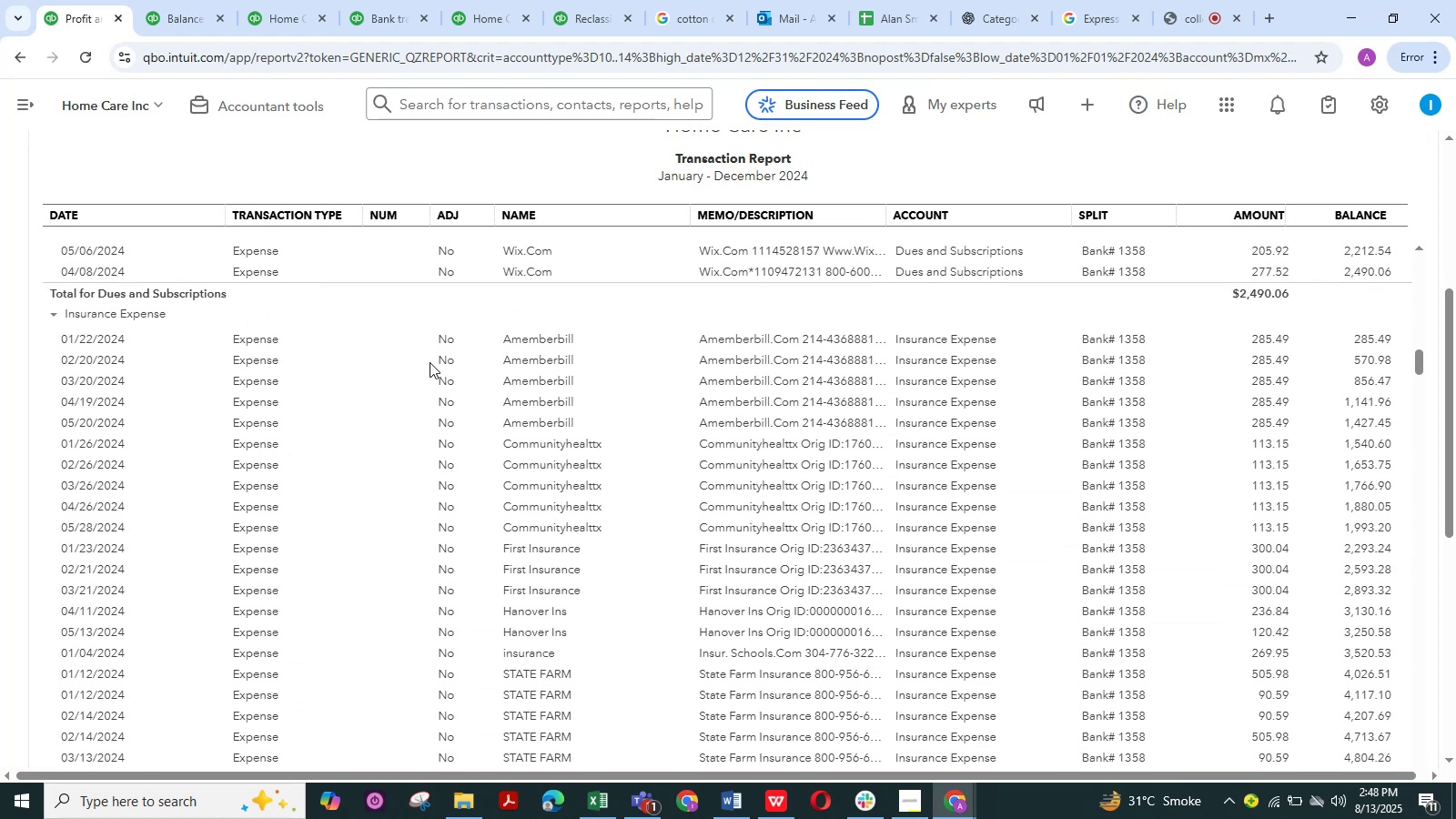 
scroll: coordinate [430, 362], scroll_direction: down, amount: 9.0
 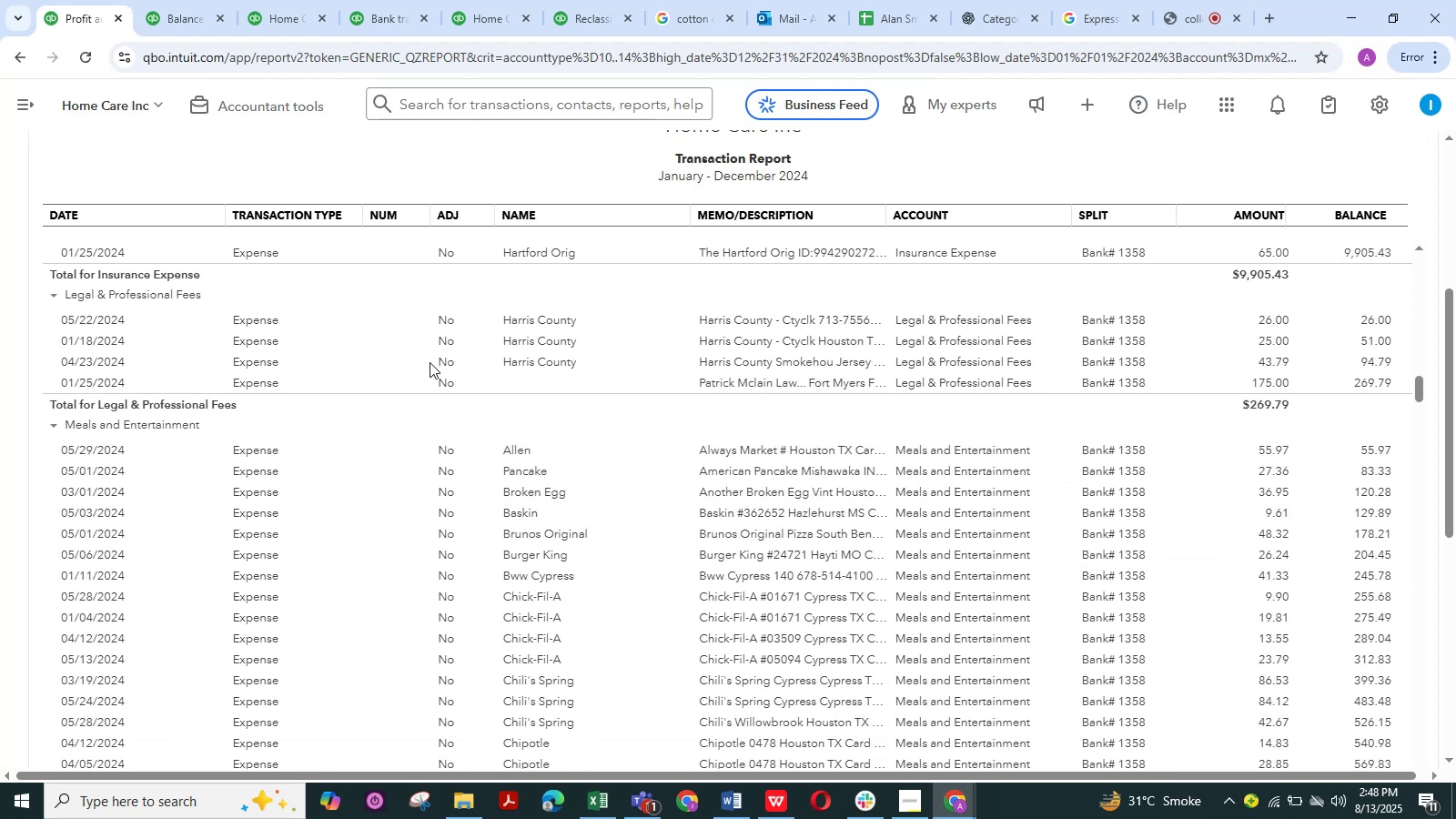 
scroll: coordinate [430, 362], scroll_direction: up, amount: 3.0
 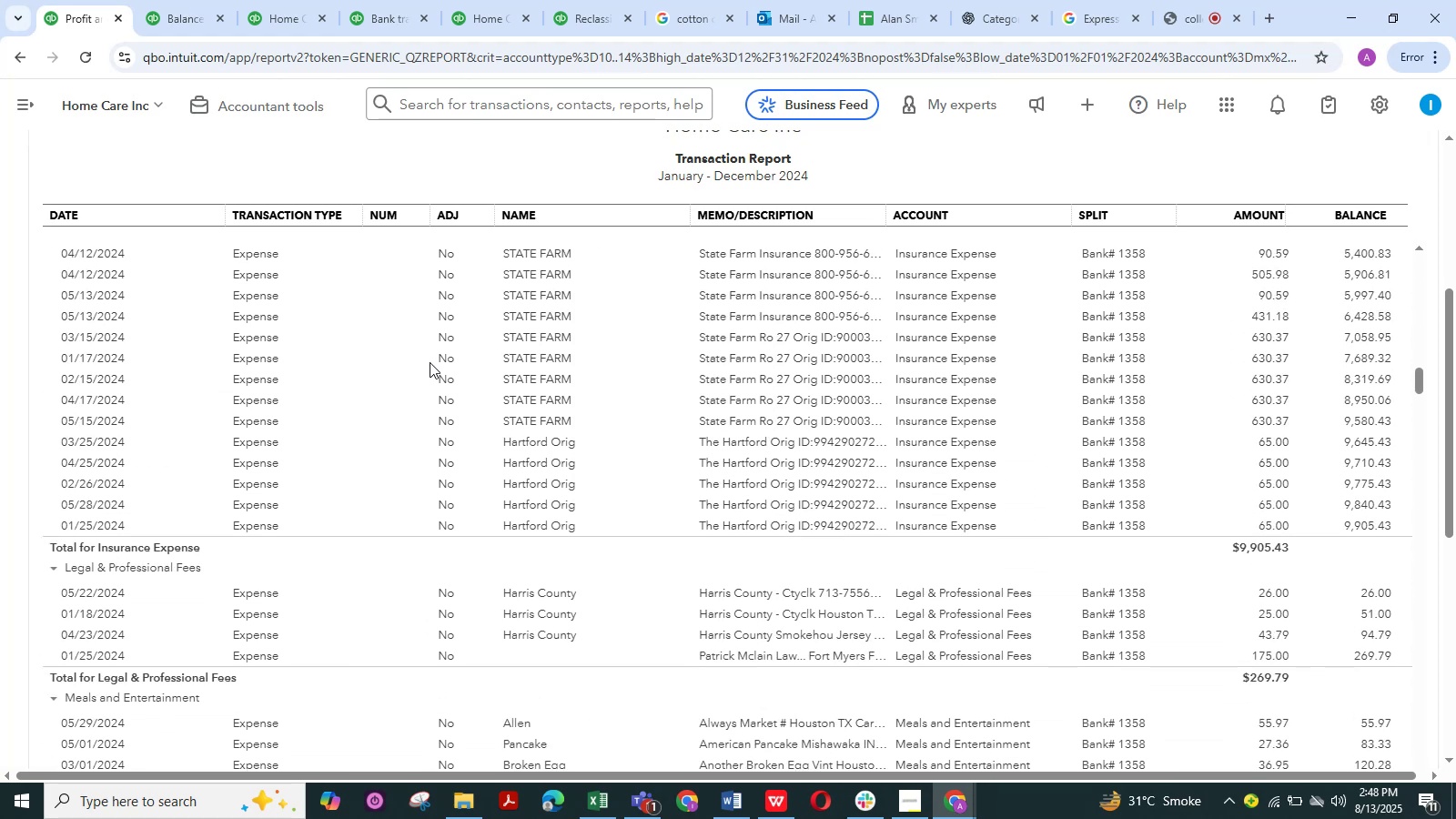 
scroll: coordinate [430, 362], scroll_direction: down, amount: 6.0
 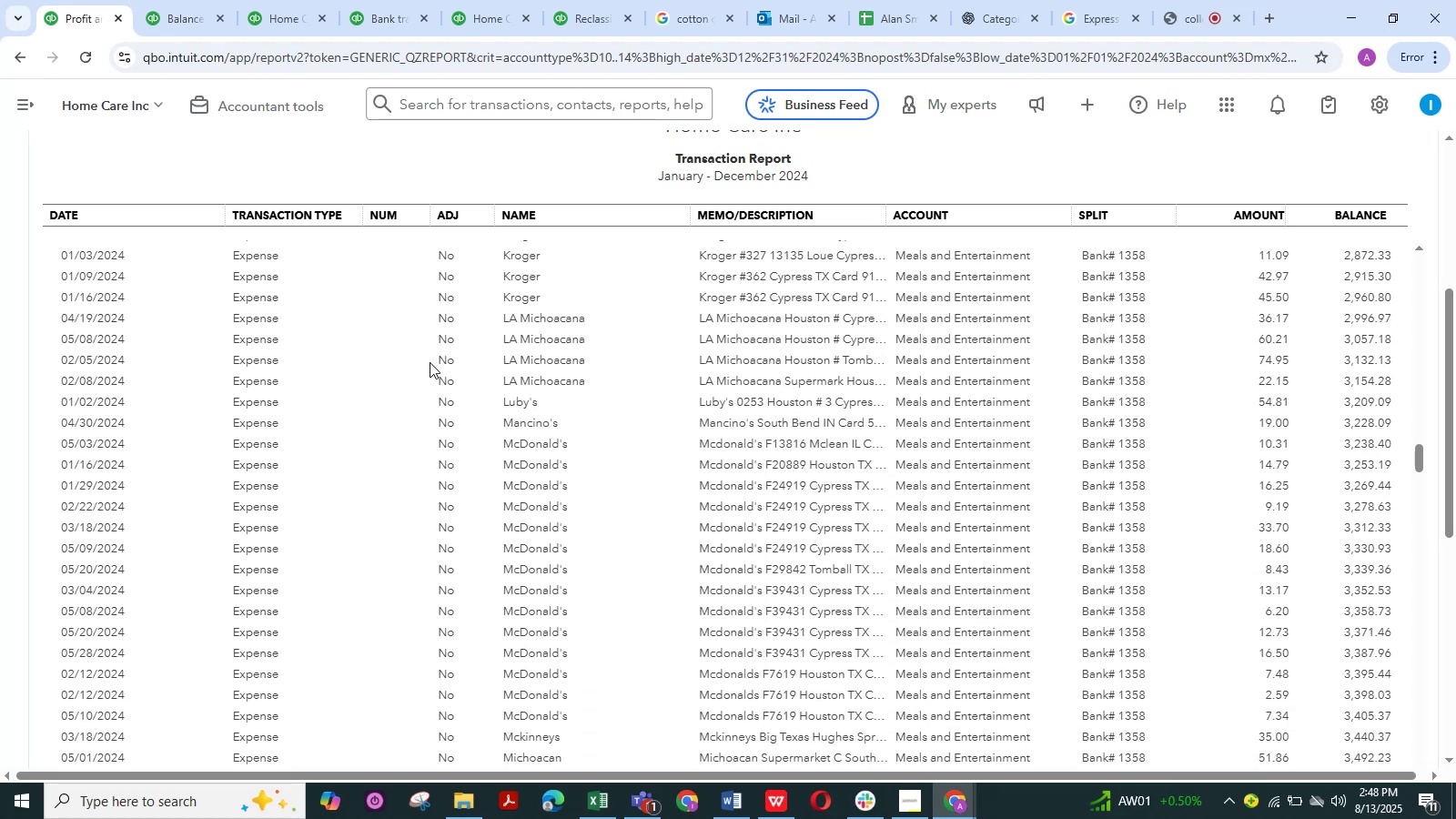 
wait(8.12)
 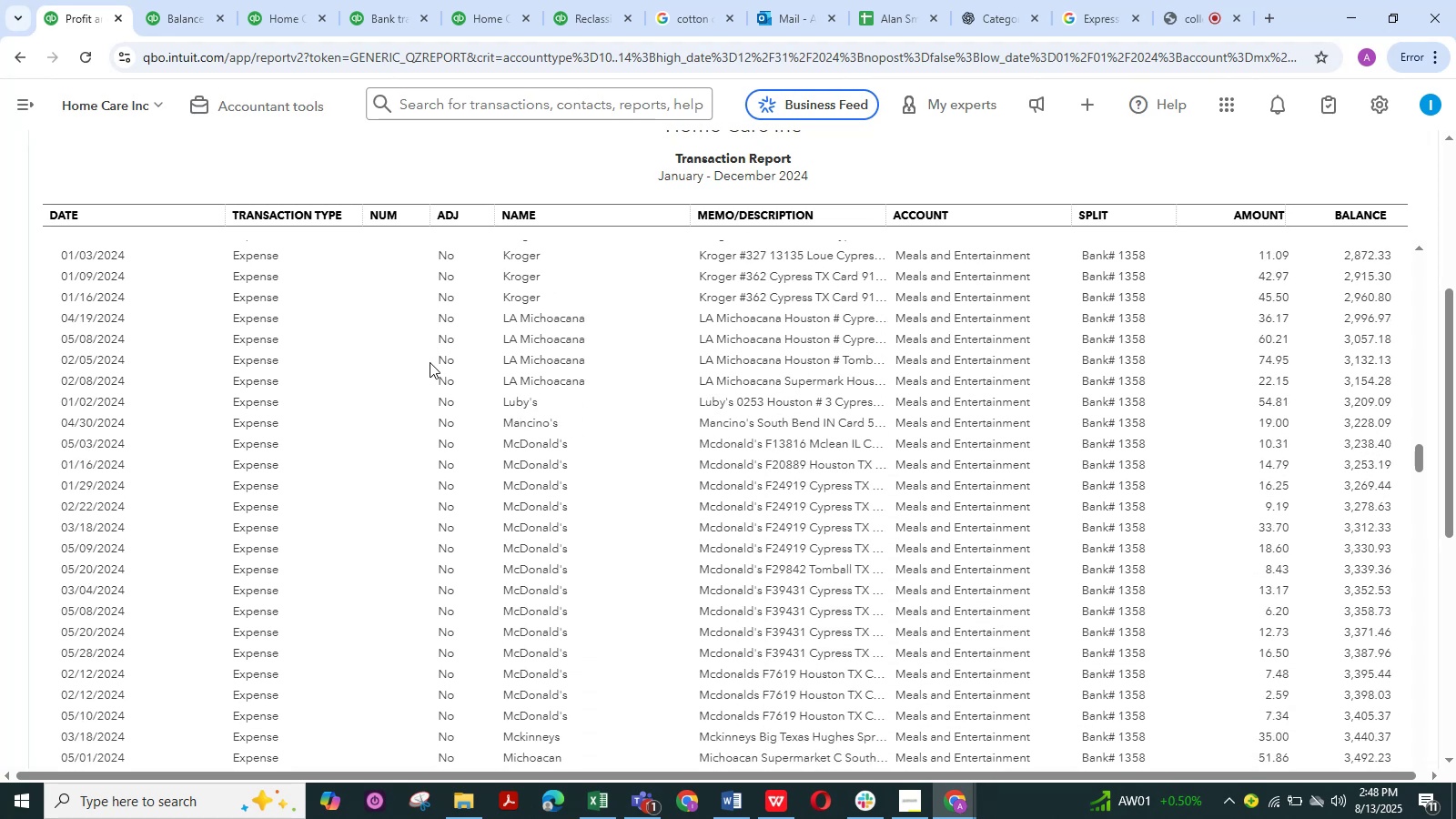 
scroll: coordinate [430, 362], scroll_direction: down, amount: 1.0
 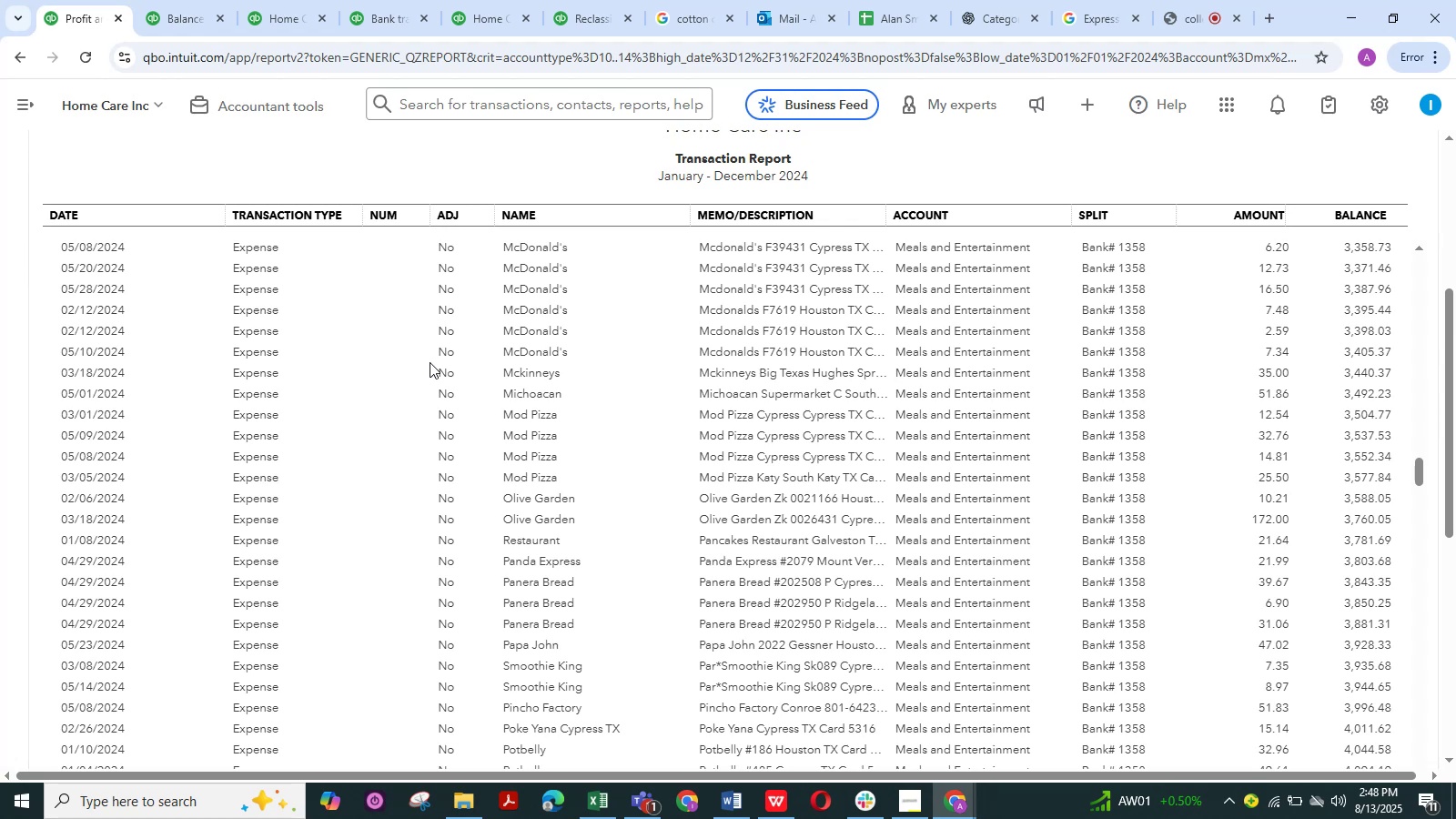 
wait(15.42)
 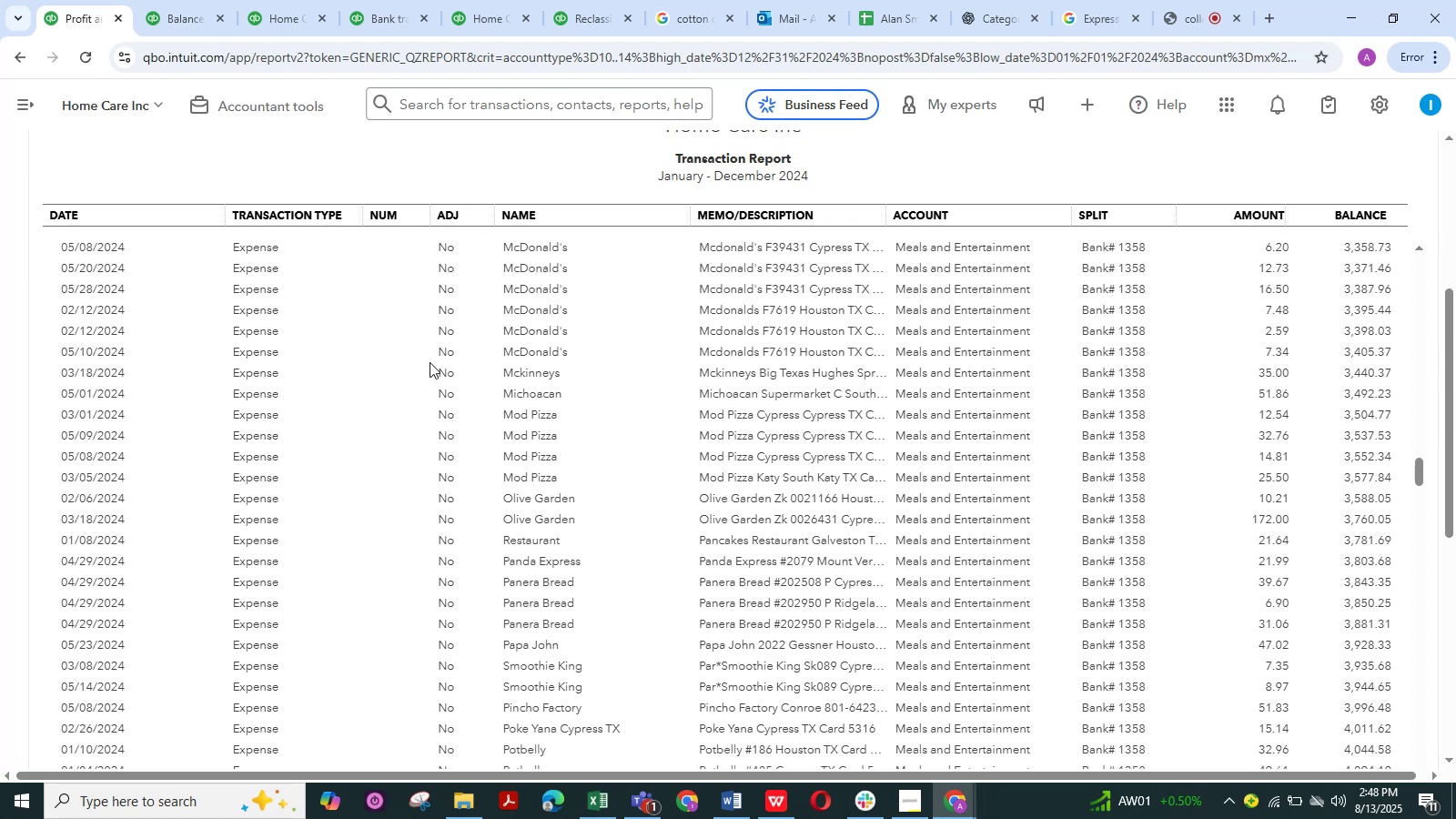 
scroll: coordinate [481, 339], scroll_direction: down, amount: 1.0
 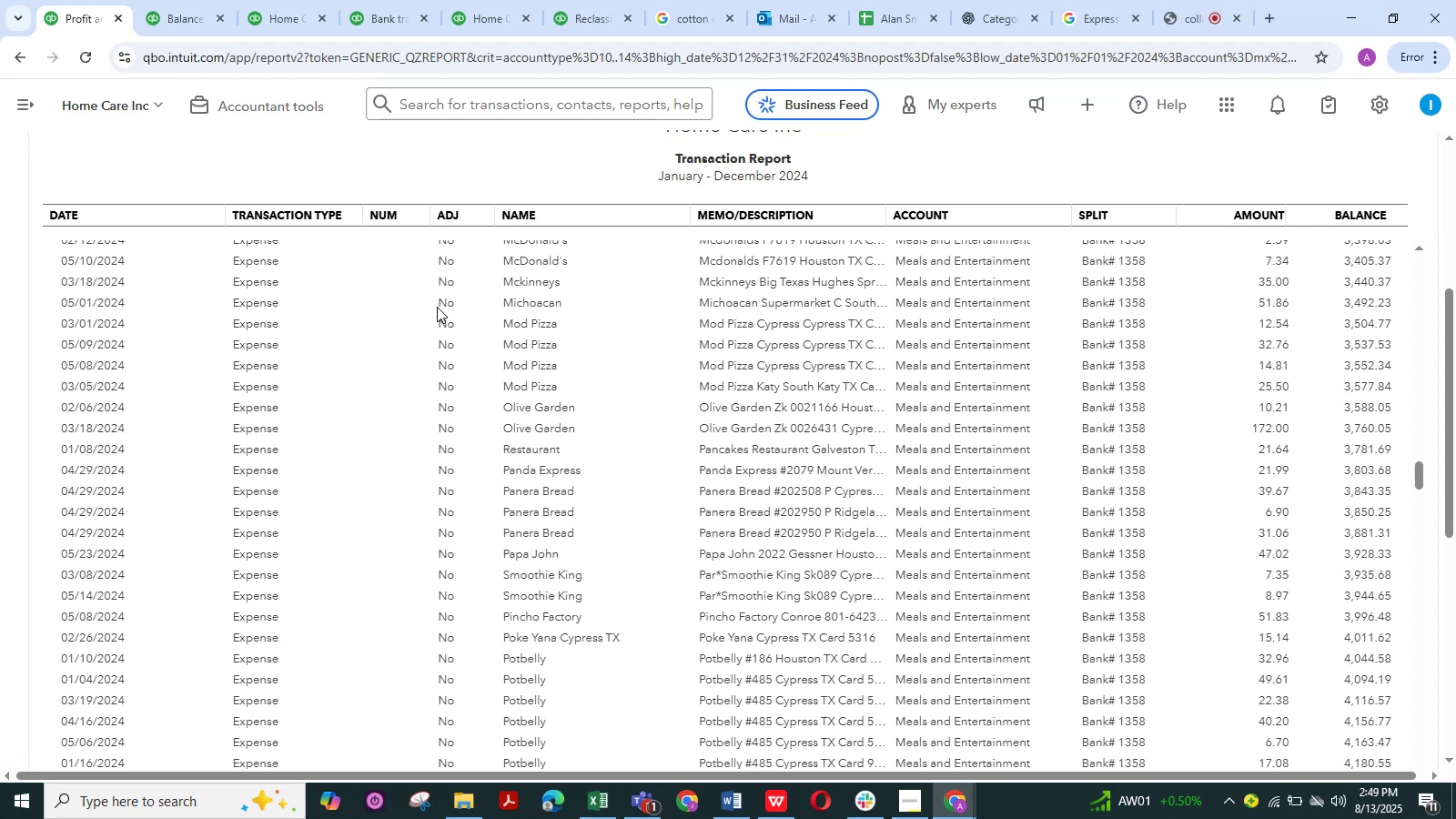 
wait(30.36)
 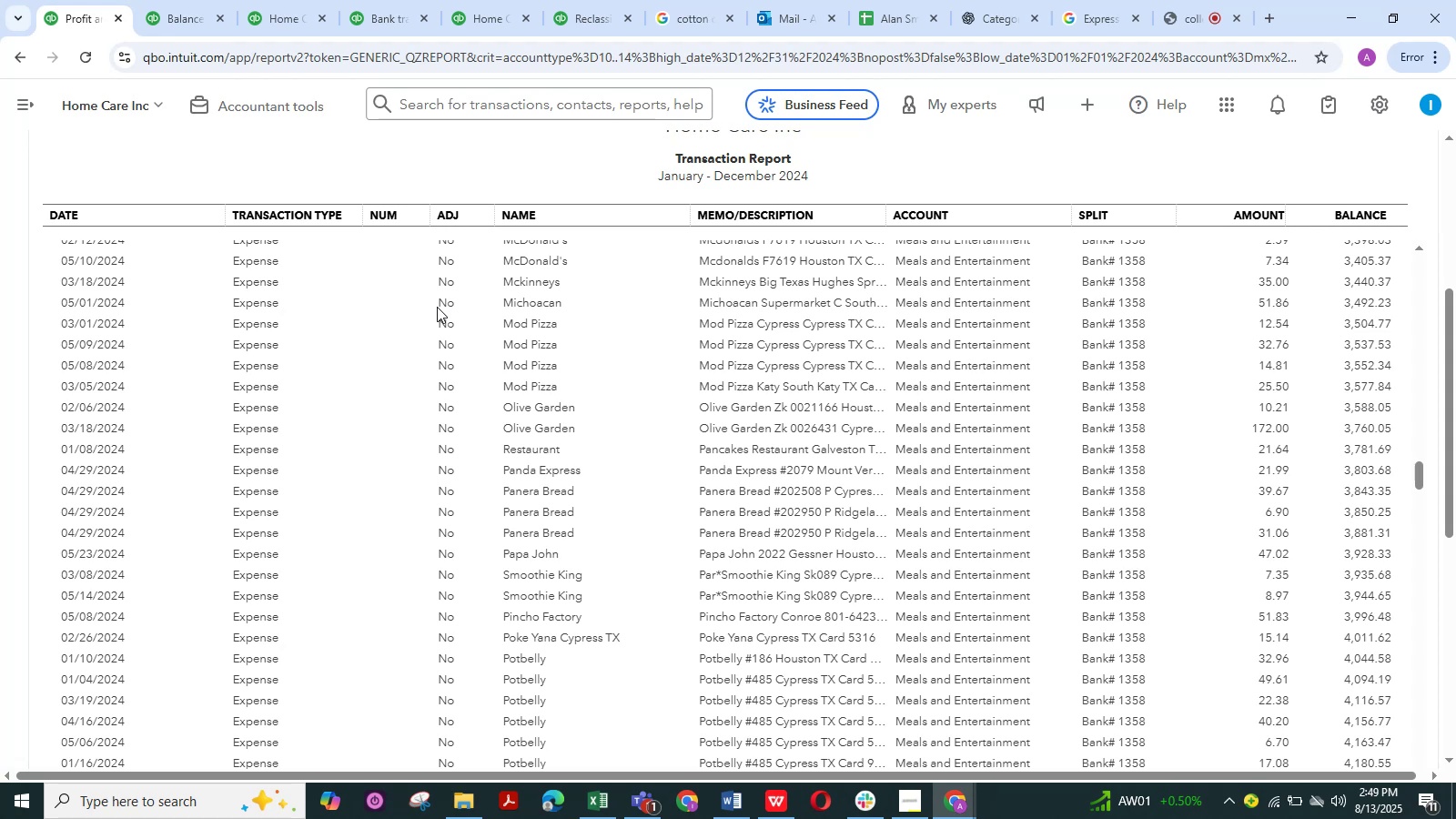 
scroll: coordinate [582, 381], scroll_direction: down, amount: 3.0
 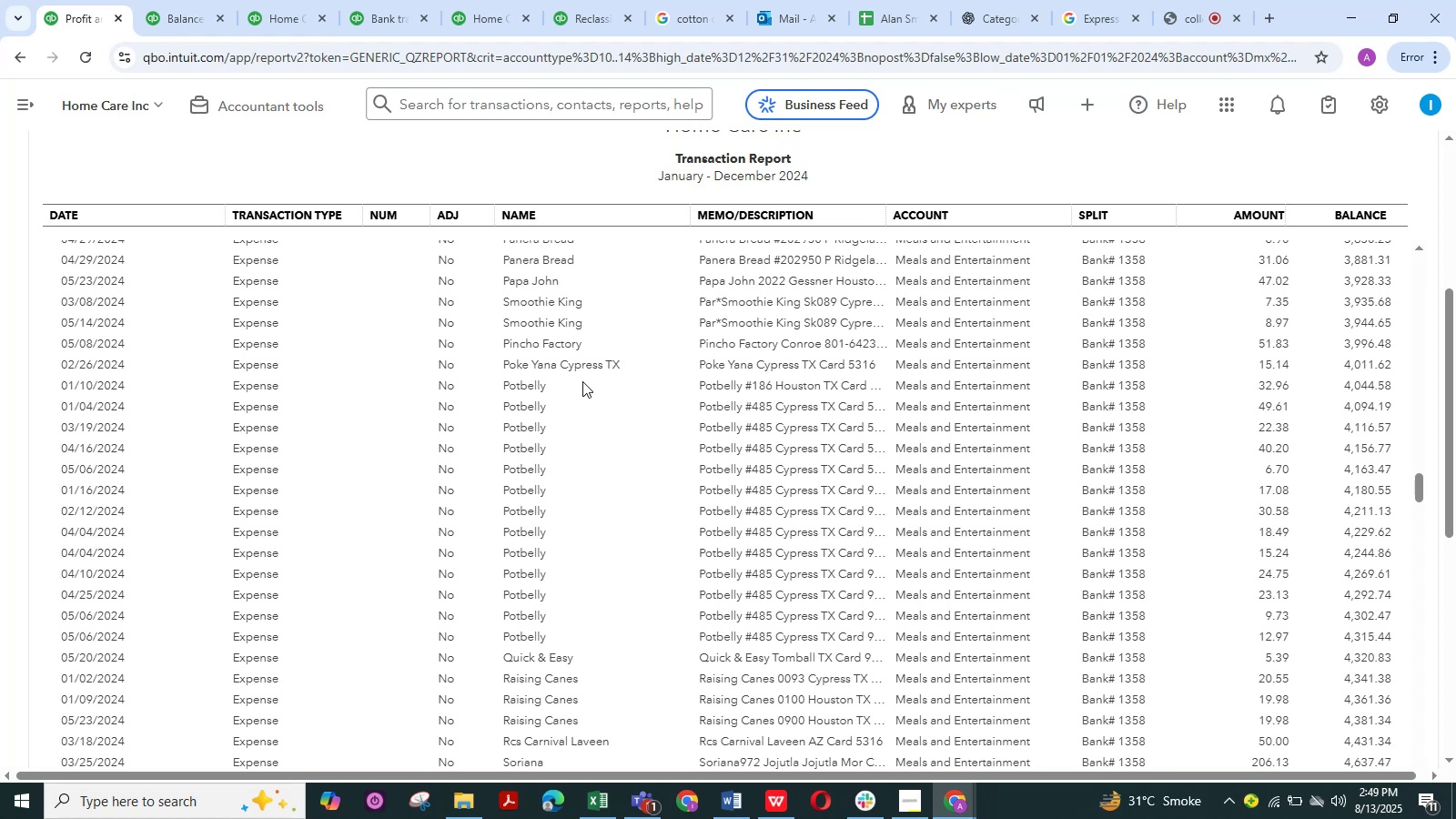 
wait(8.06)
 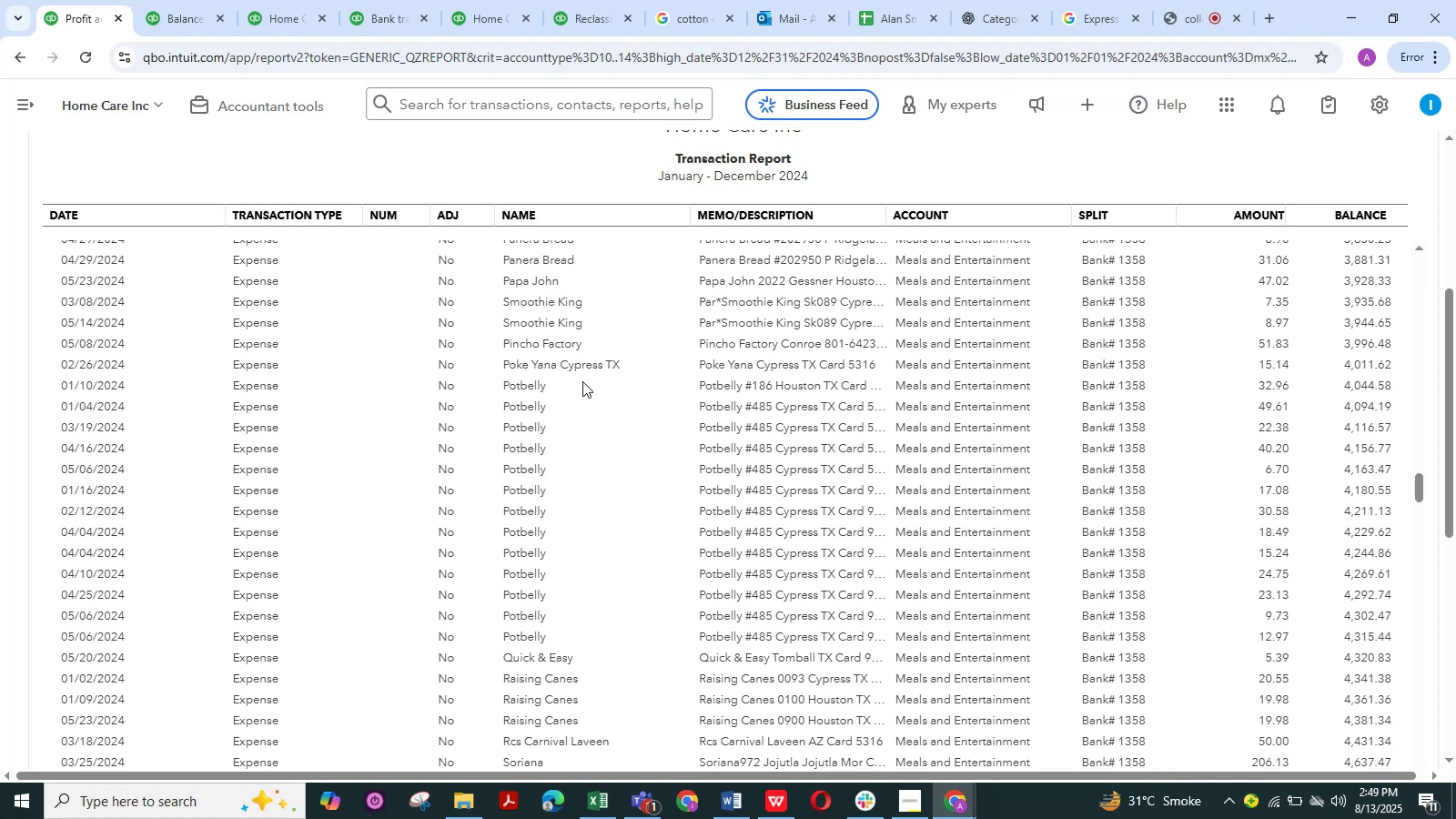 
scroll: coordinate [546, 429], scroll_direction: down, amount: 13.0
 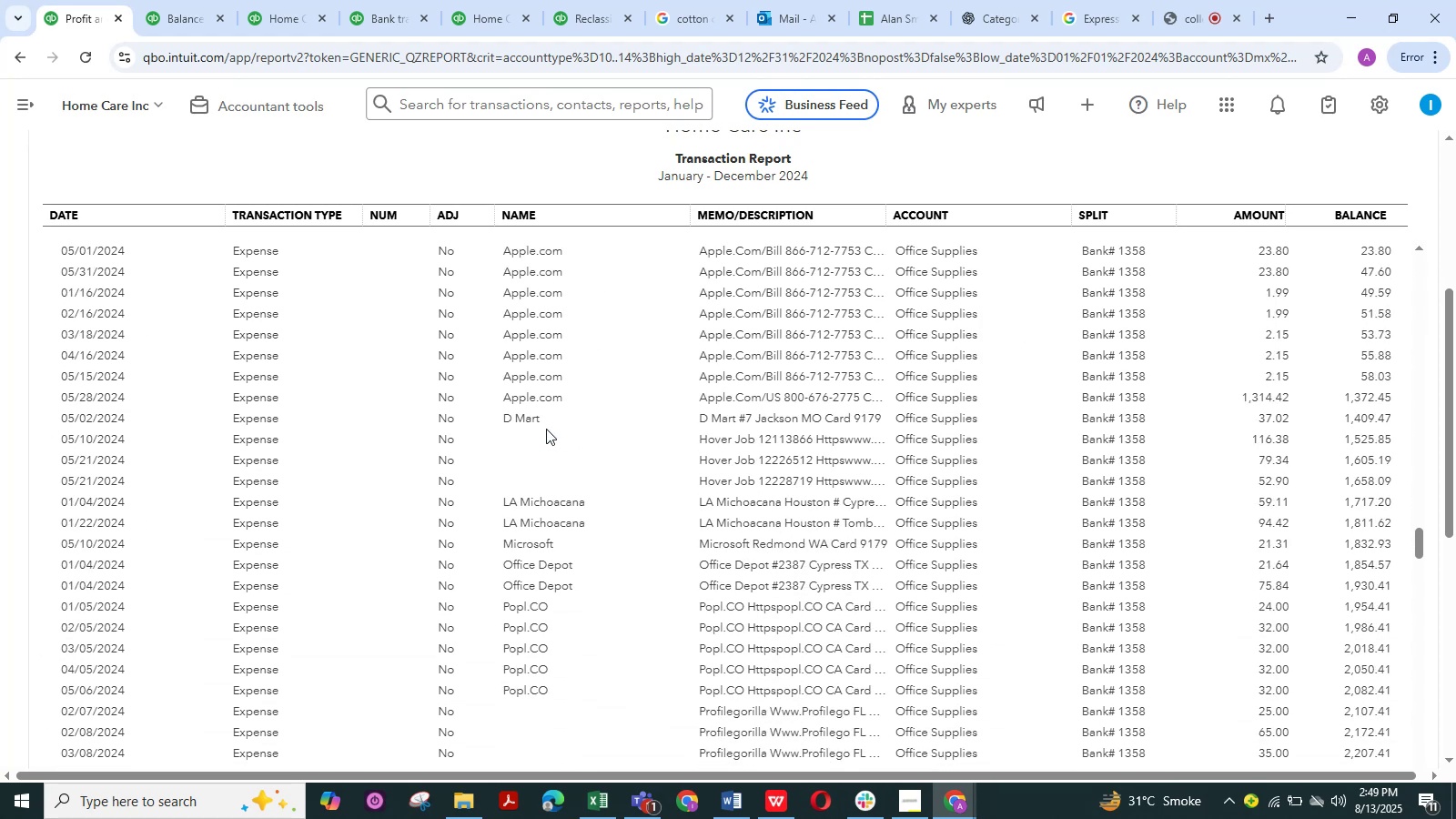 
scroll: coordinate [546, 429], scroll_direction: up, amount: 2.0
 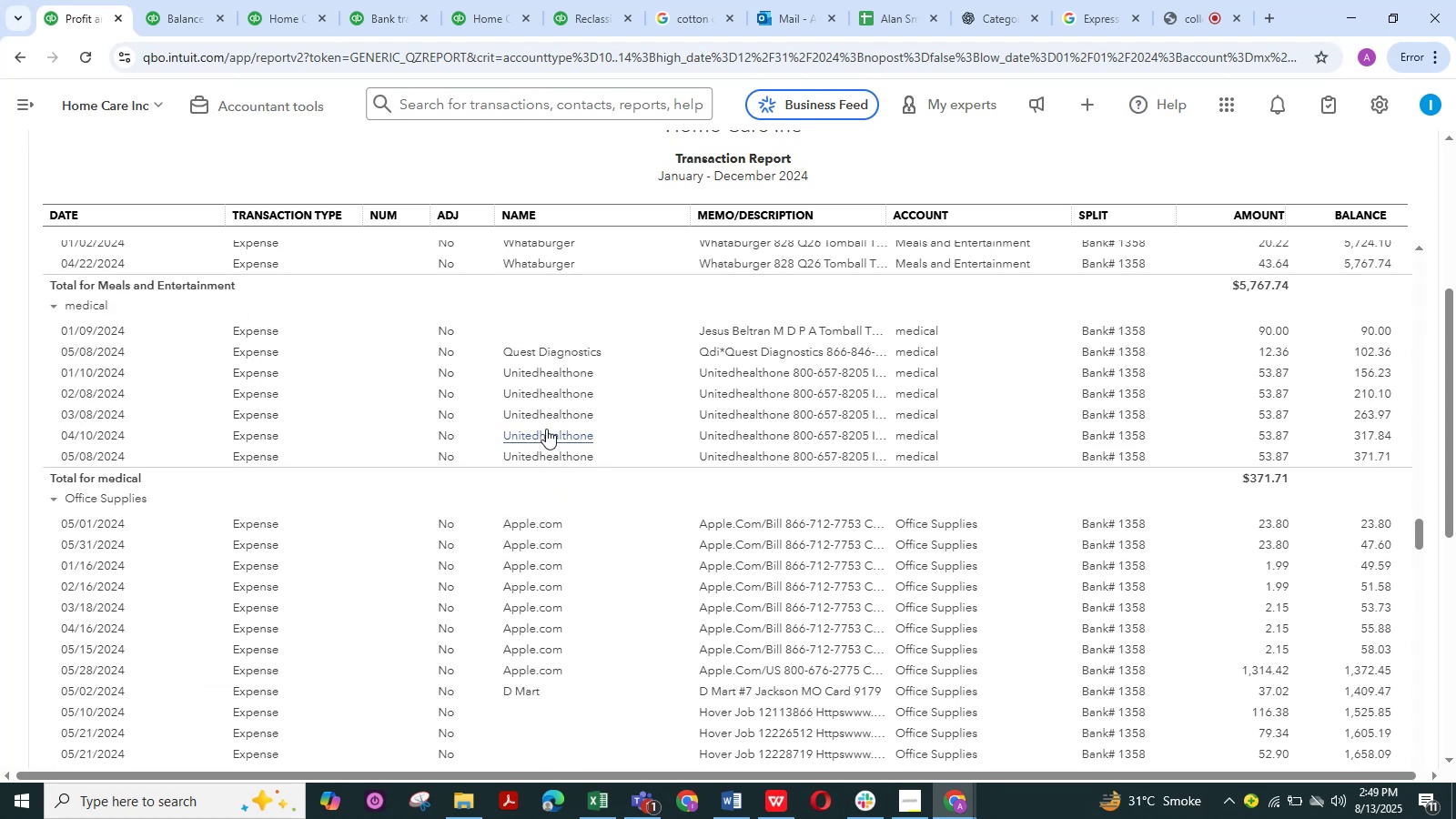 
scroll: coordinate [546, 429], scroll_direction: down, amount: 4.0
 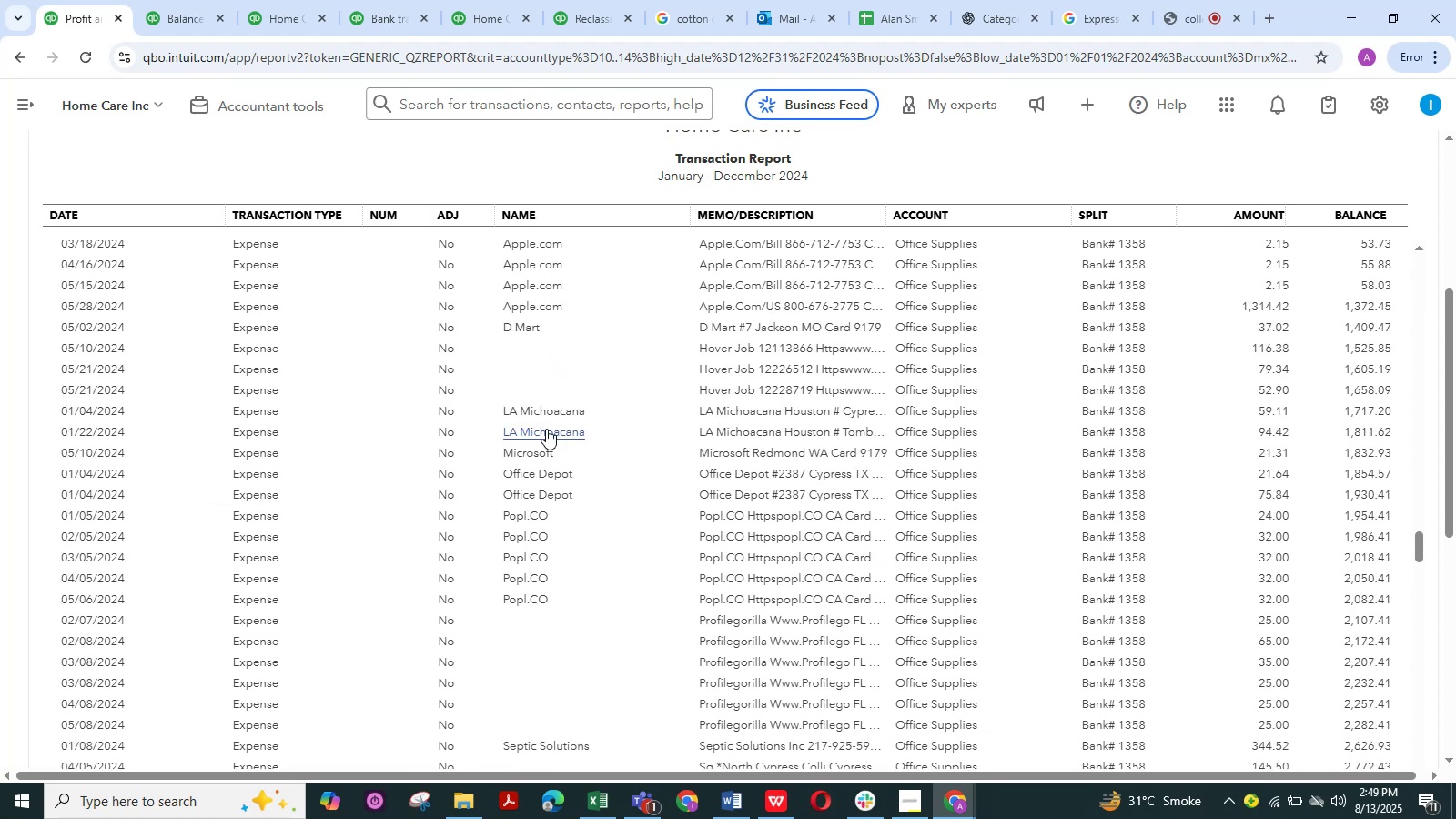 
scroll: coordinate [546, 429], scroll_direction: up, amount: 2.0
 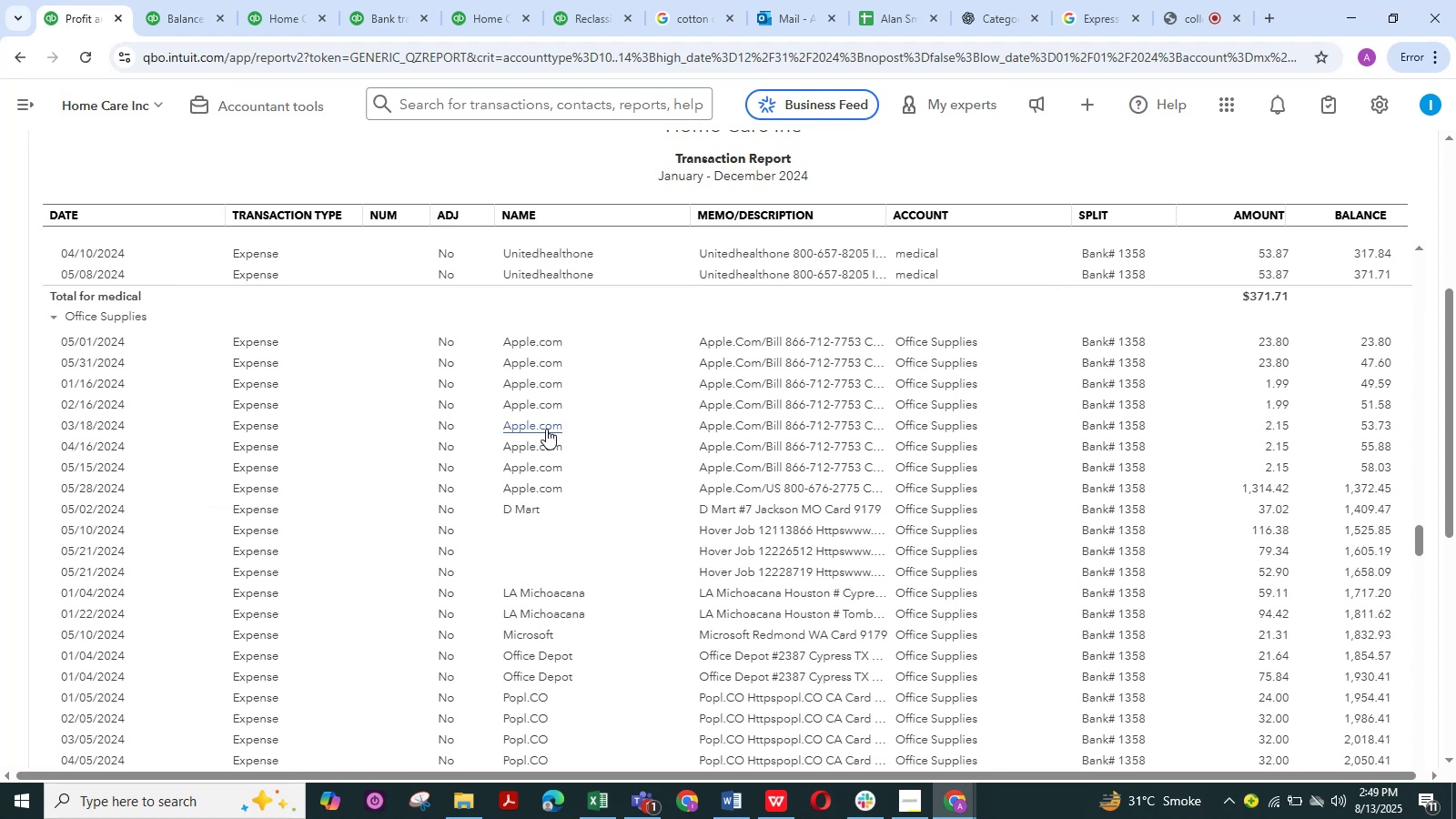 
scroll: coordinate [546, 429], scroll_direction: down, amount: 10.0
 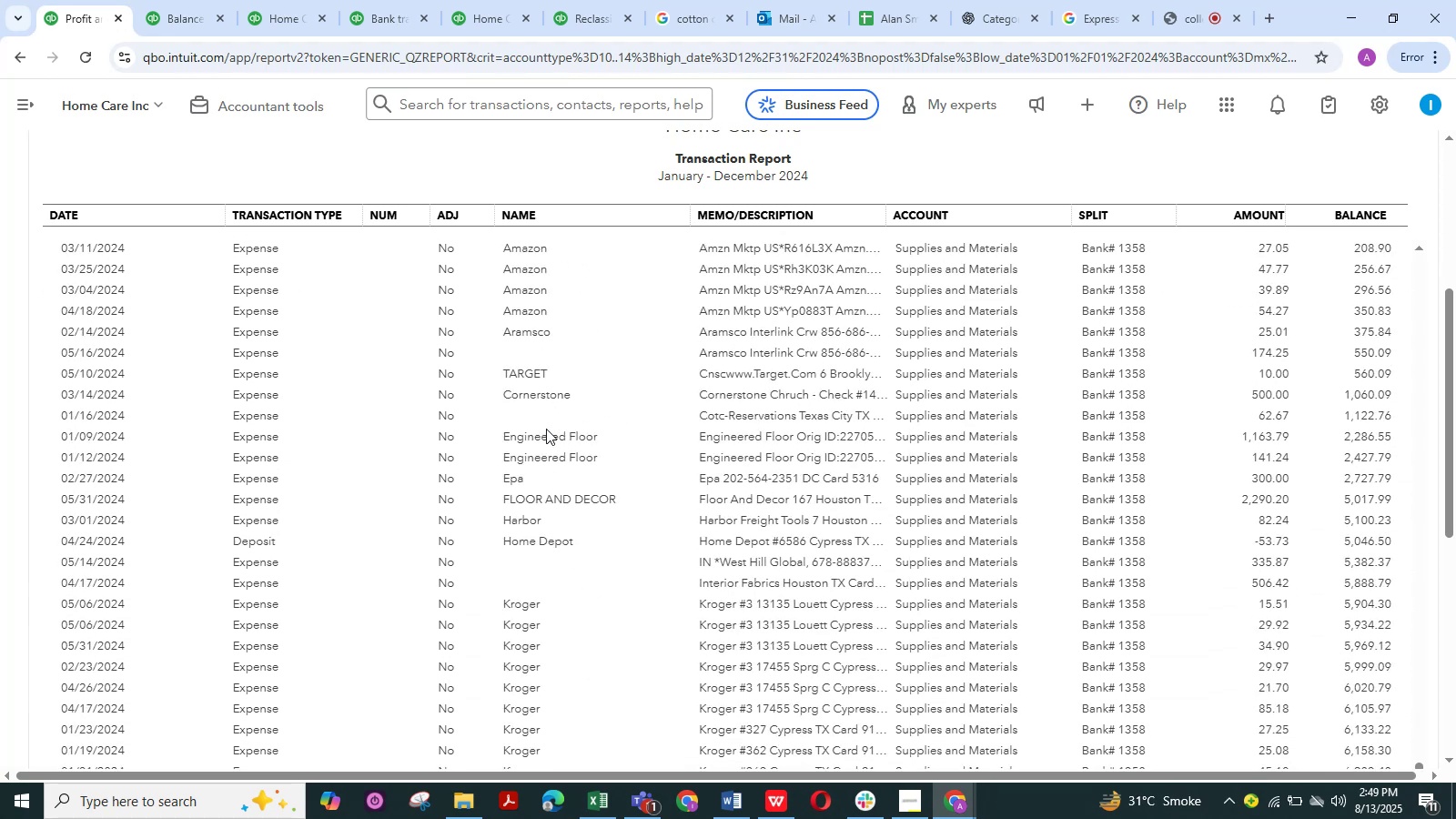 
scroll: coordinate [546, 429], scroll_direction: up, amount: 2.0
 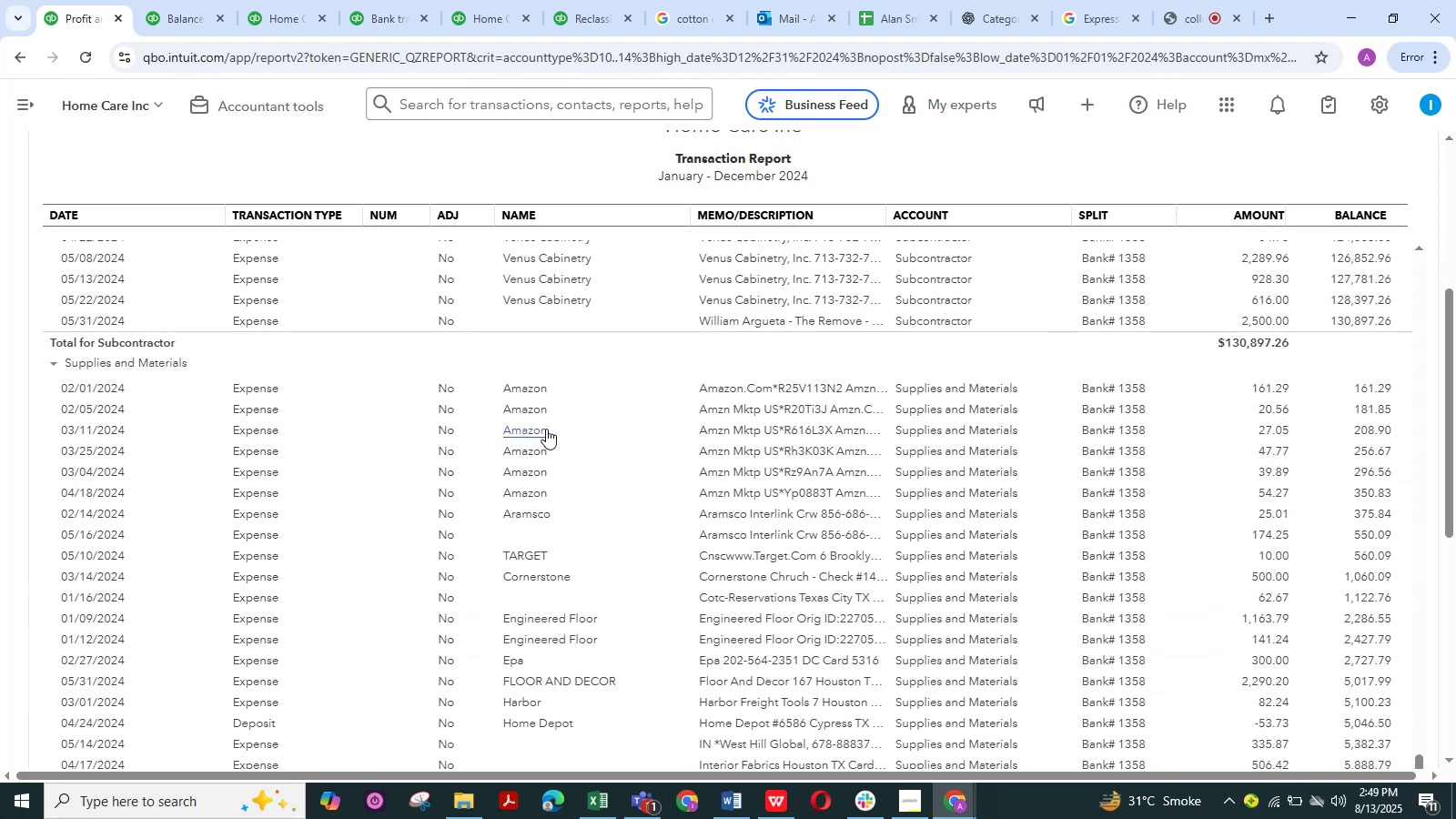 
scroll: coordinate [555, 473], scroll_direction: down, amount: 65.0
 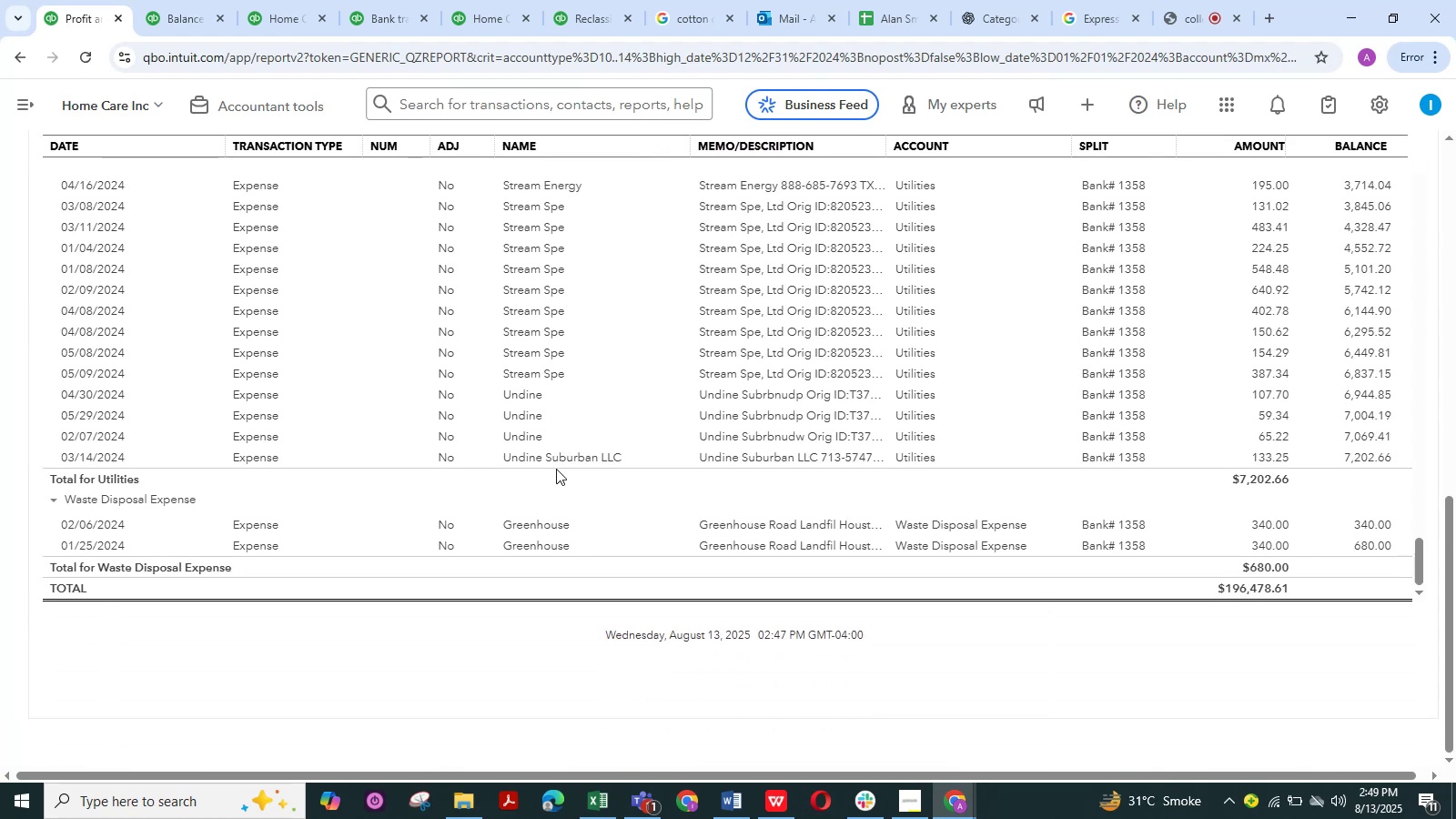 
scroll: coordinate [635, 500], scroll_direction: up, amount: 203.0
 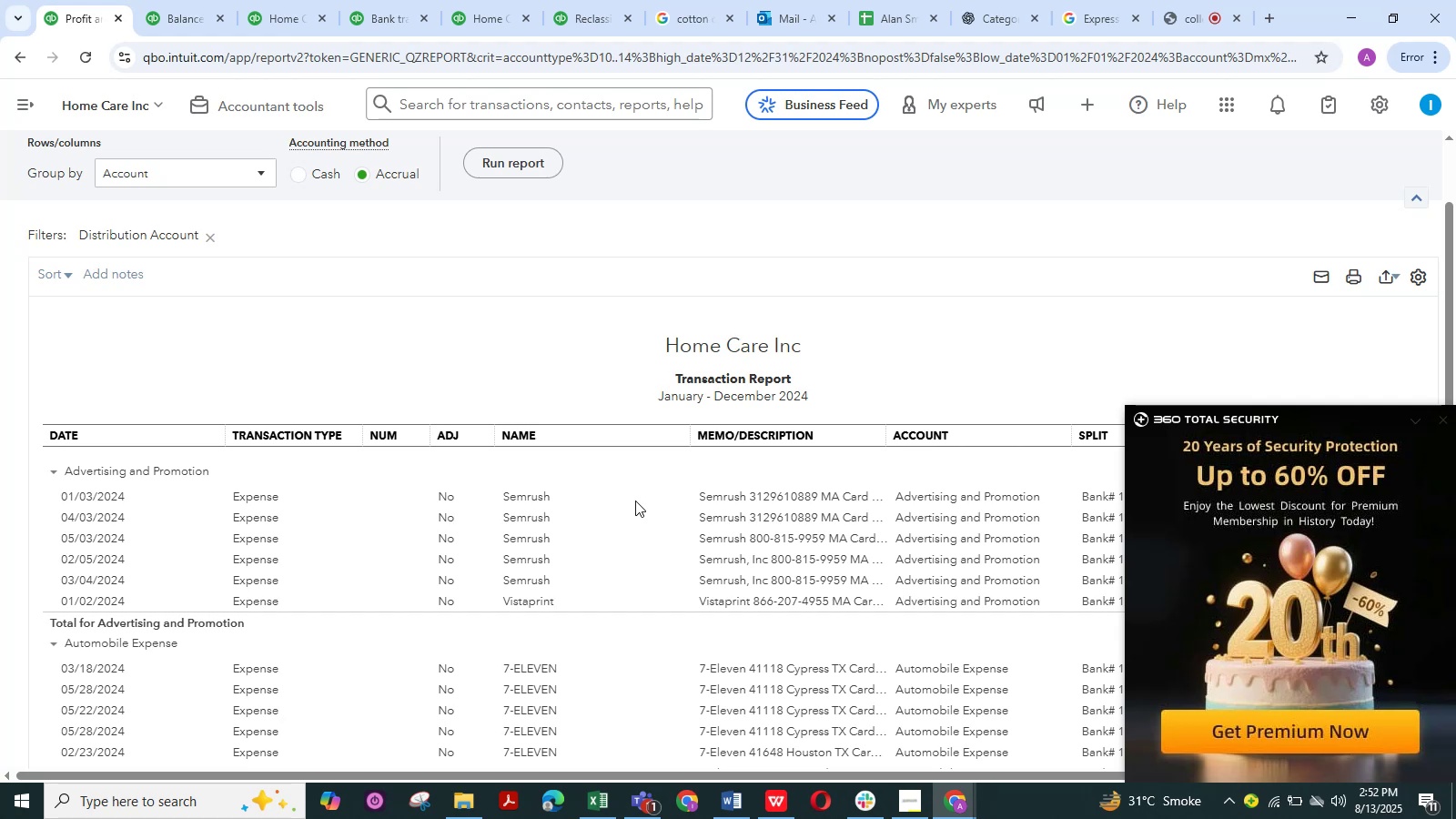 
wait(131.32)
 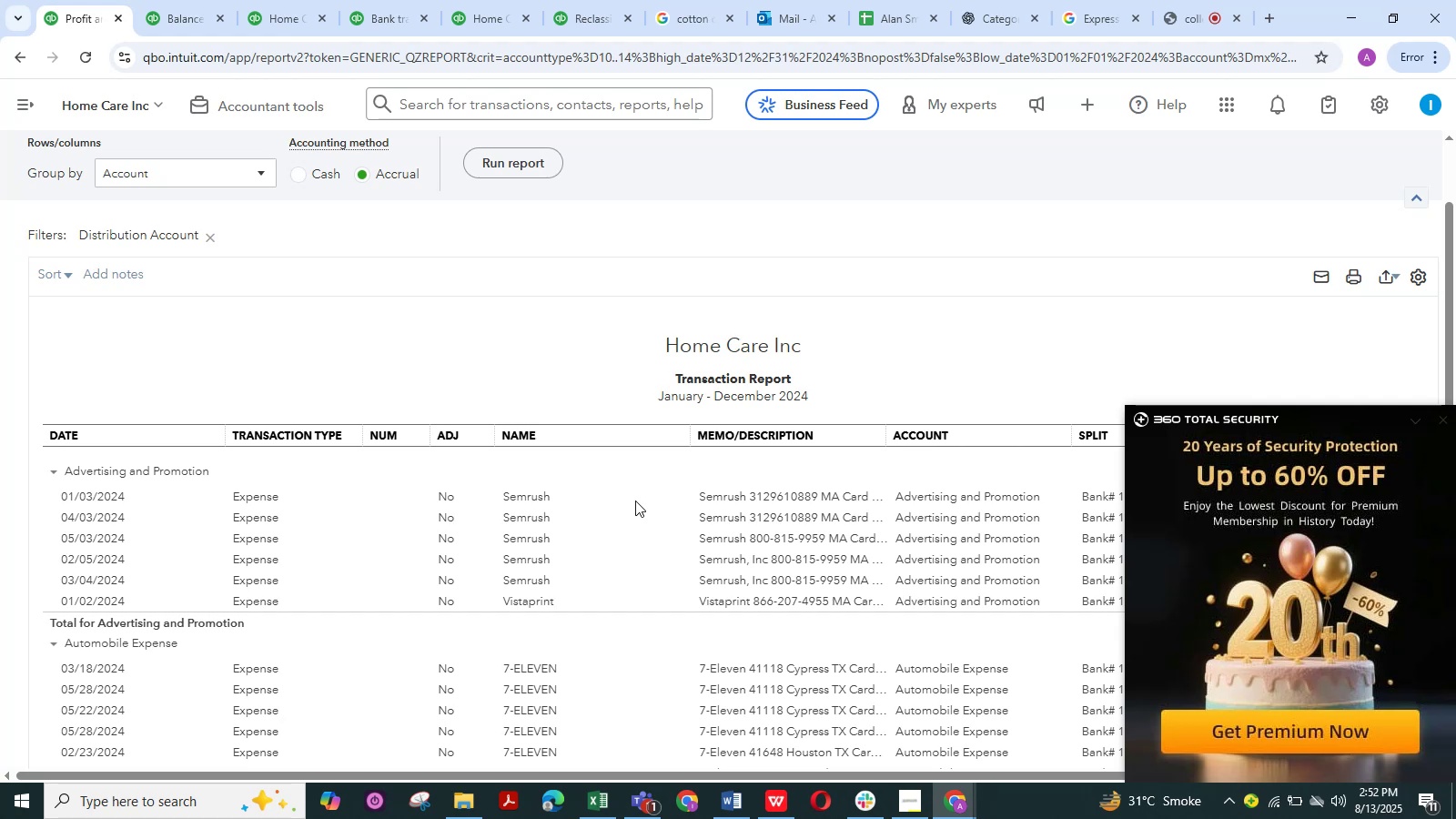 
scroll: coordinate [644, 357], scroll_direction: down, amount: 1.0
 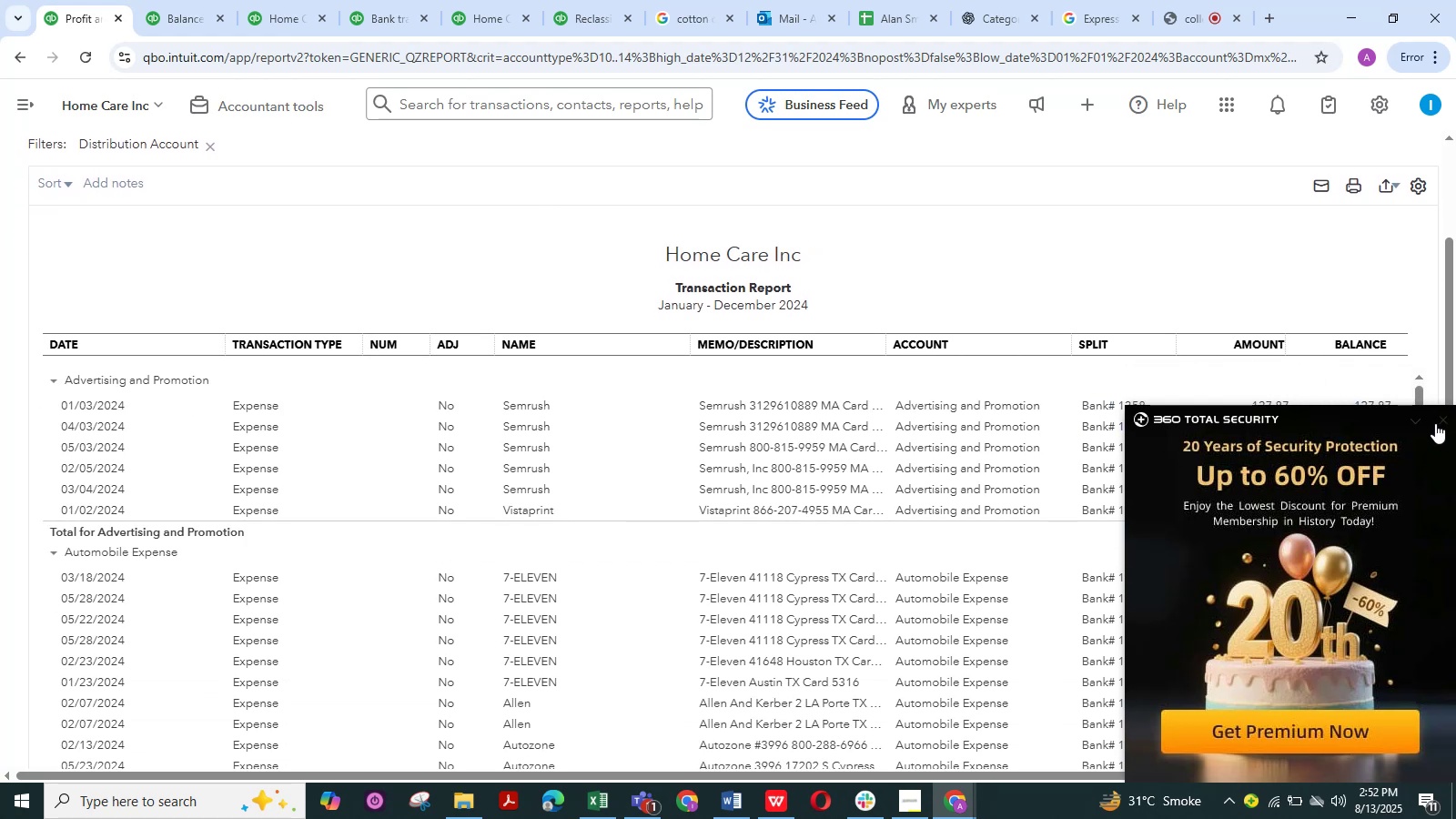 
key(Alt+AltRight)
 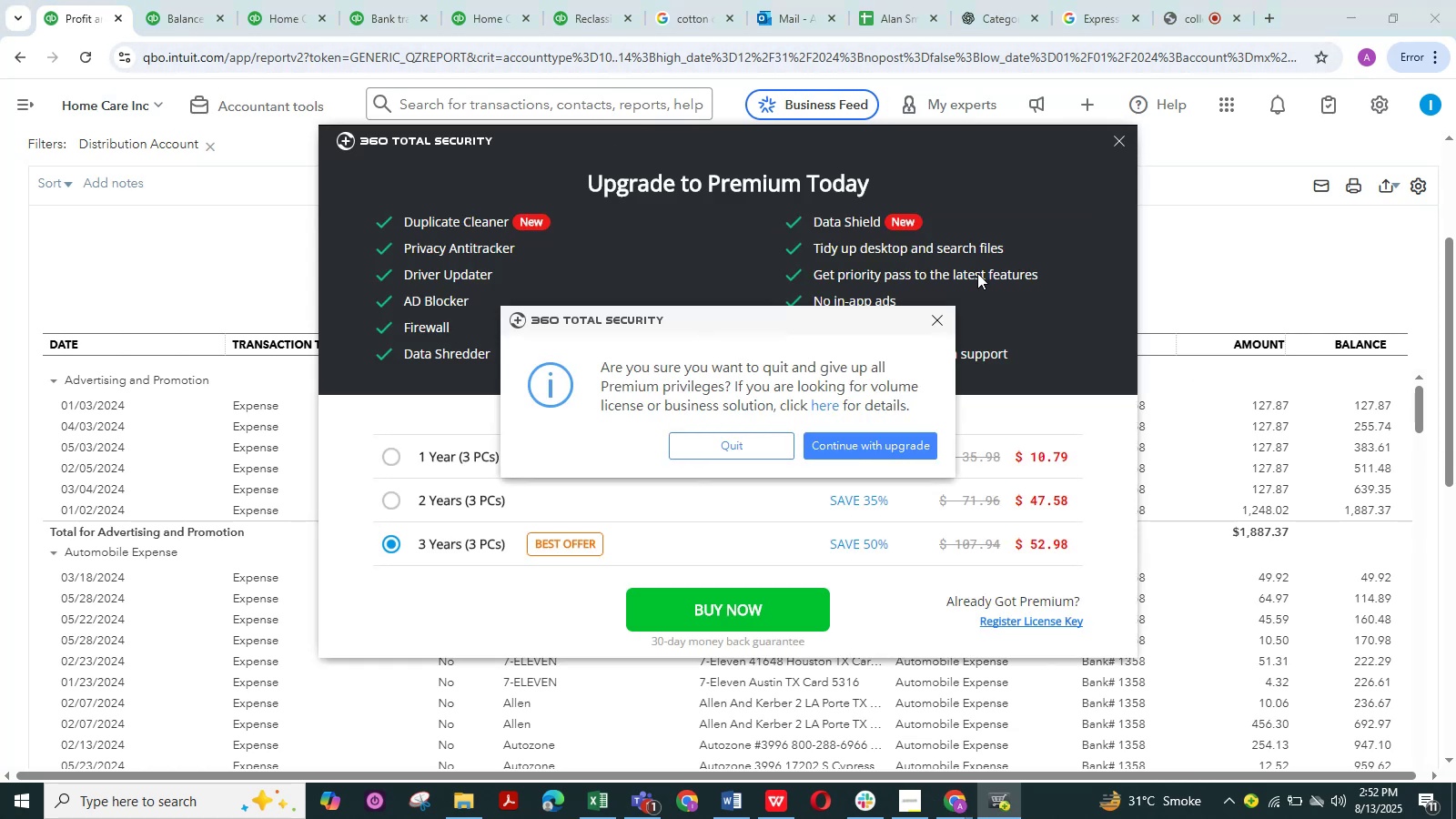 
wait(5.12)
 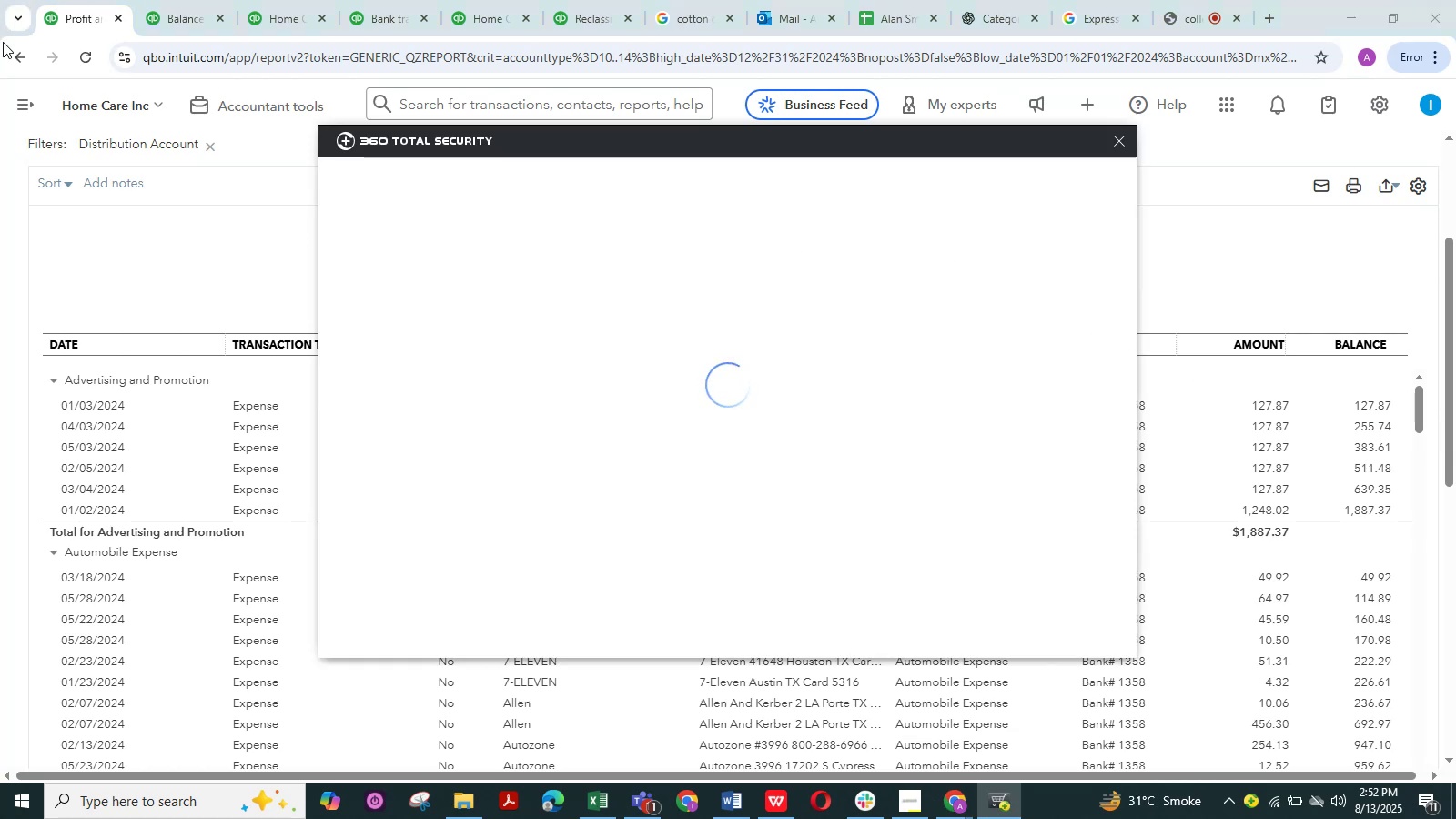 
mouse_move([1013, 196])
 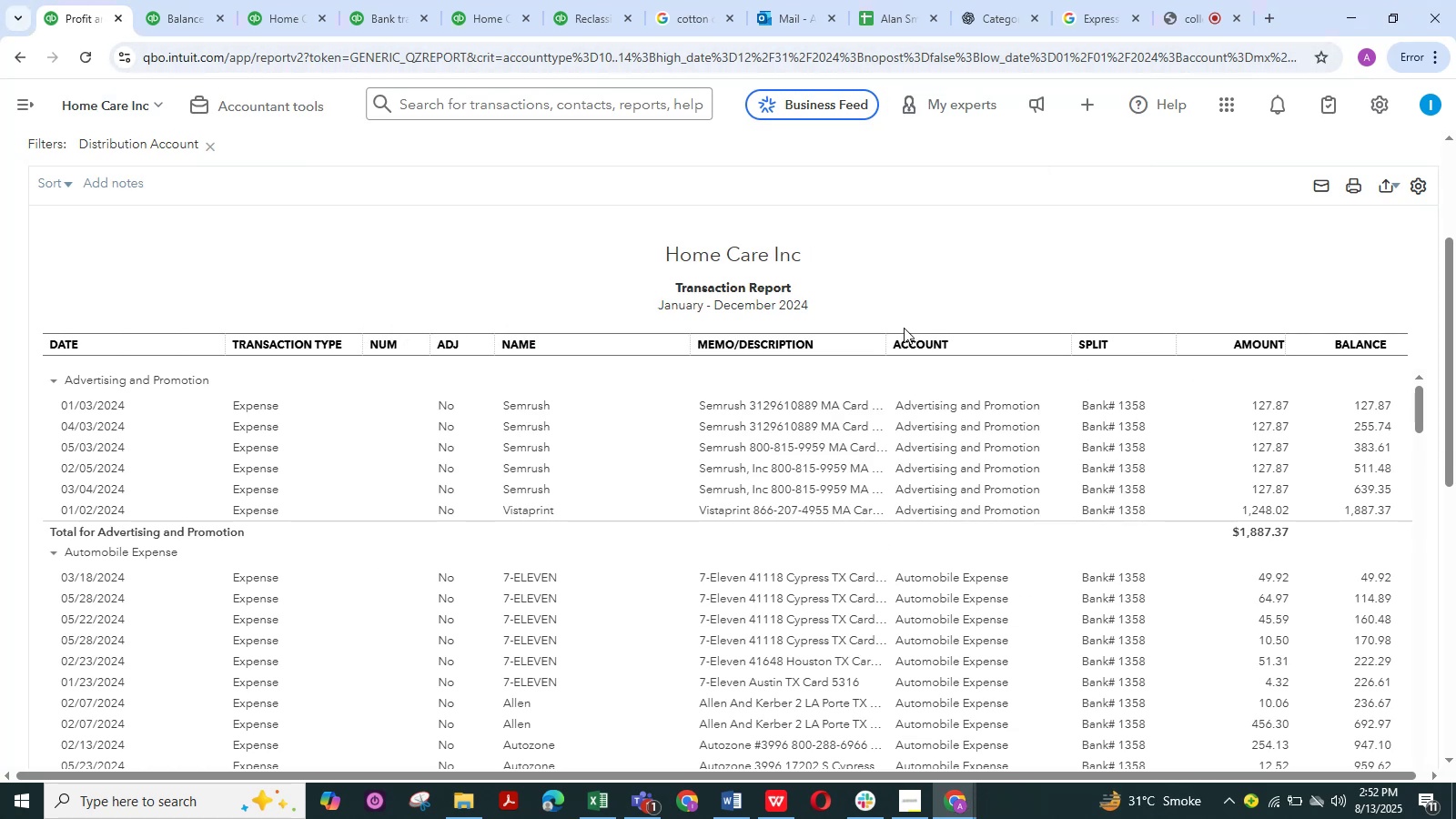 
scroll: coordinate [902, 340], scroll_direction: down, amount: 4.0
 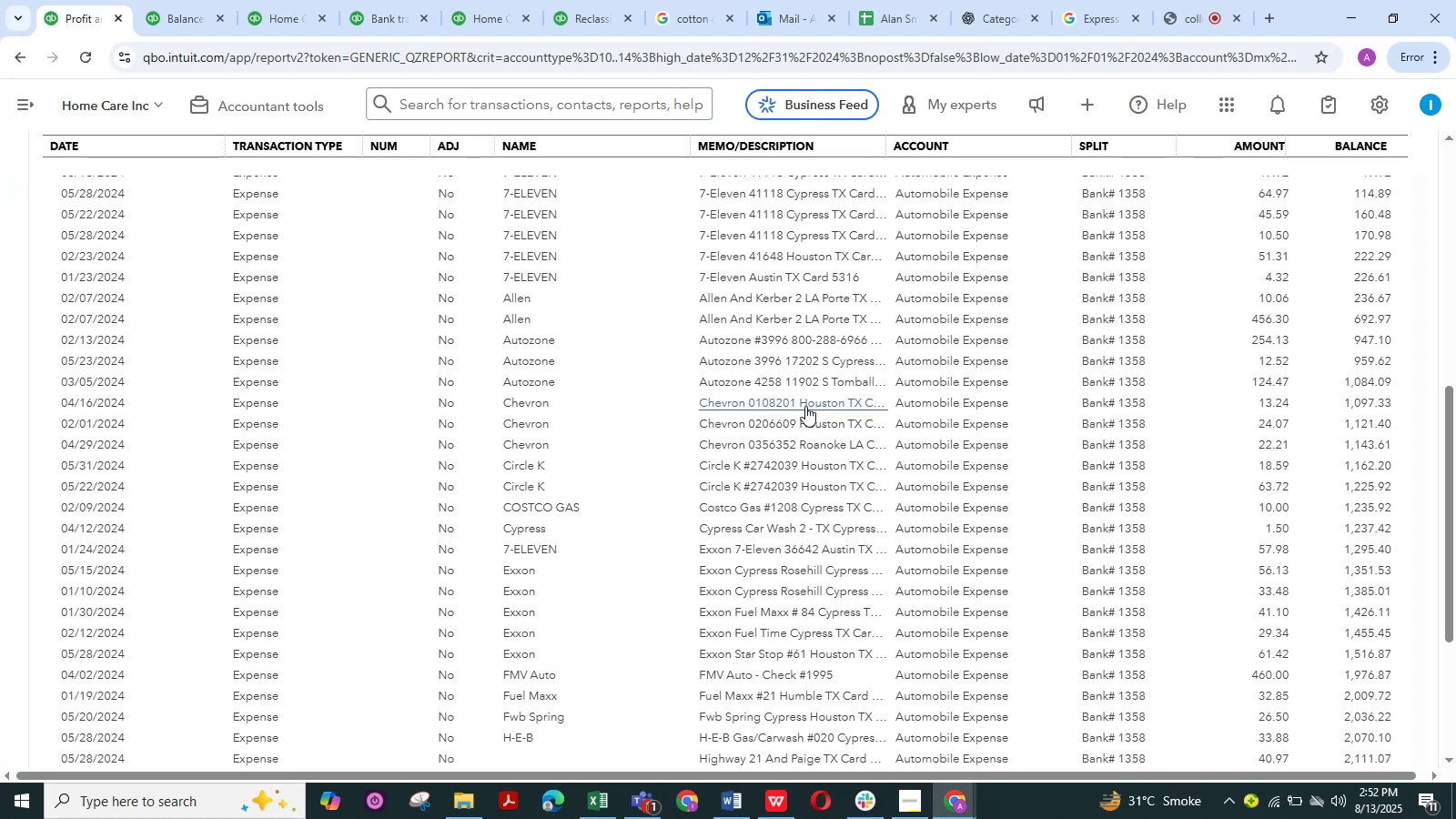 
scroll: coordinate [605, 385], scroll_direction: up, amount: 6.0
 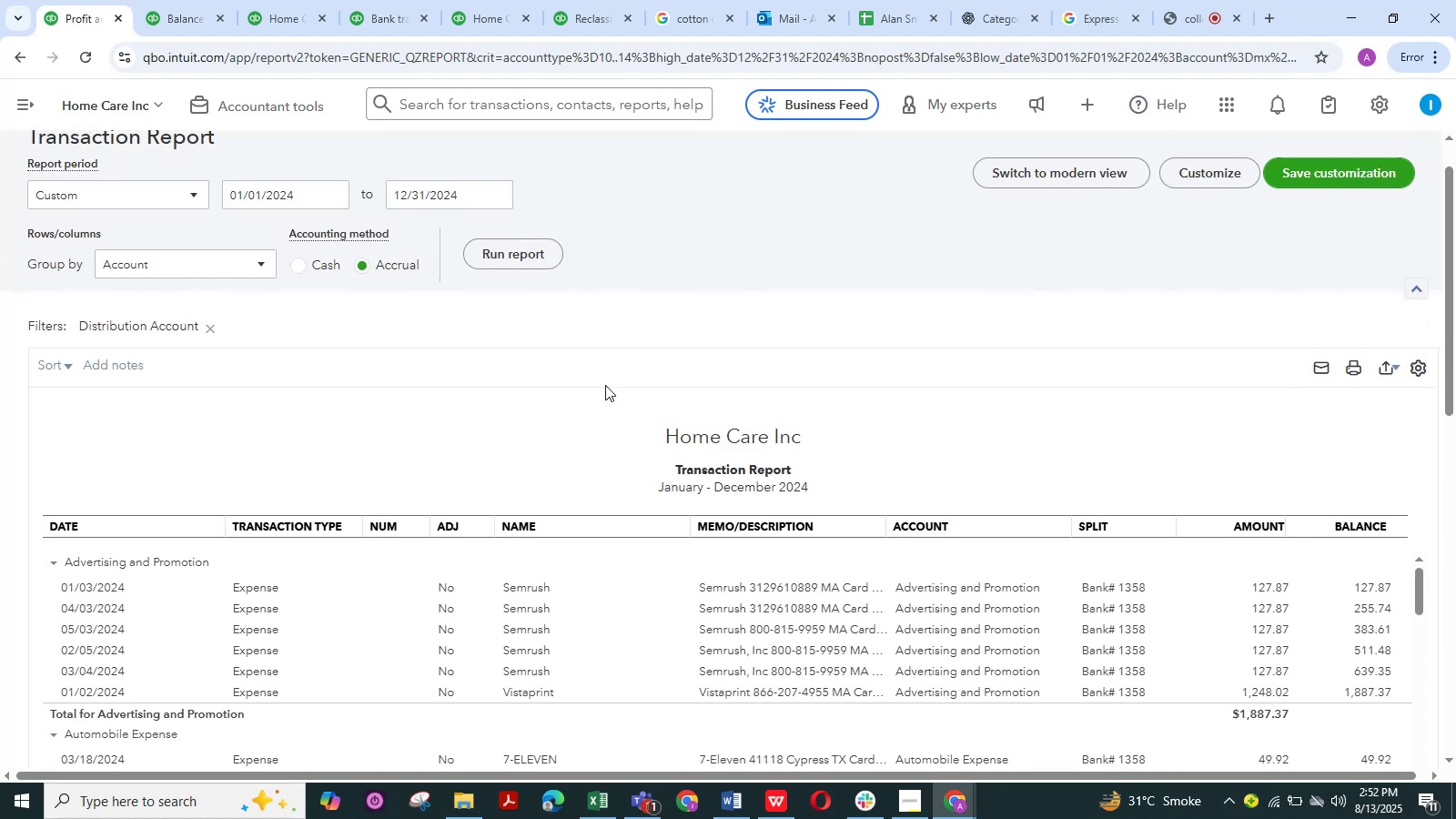 
scroll: coordinate [679, 410], scroll_direction: down, amount: 25.0
 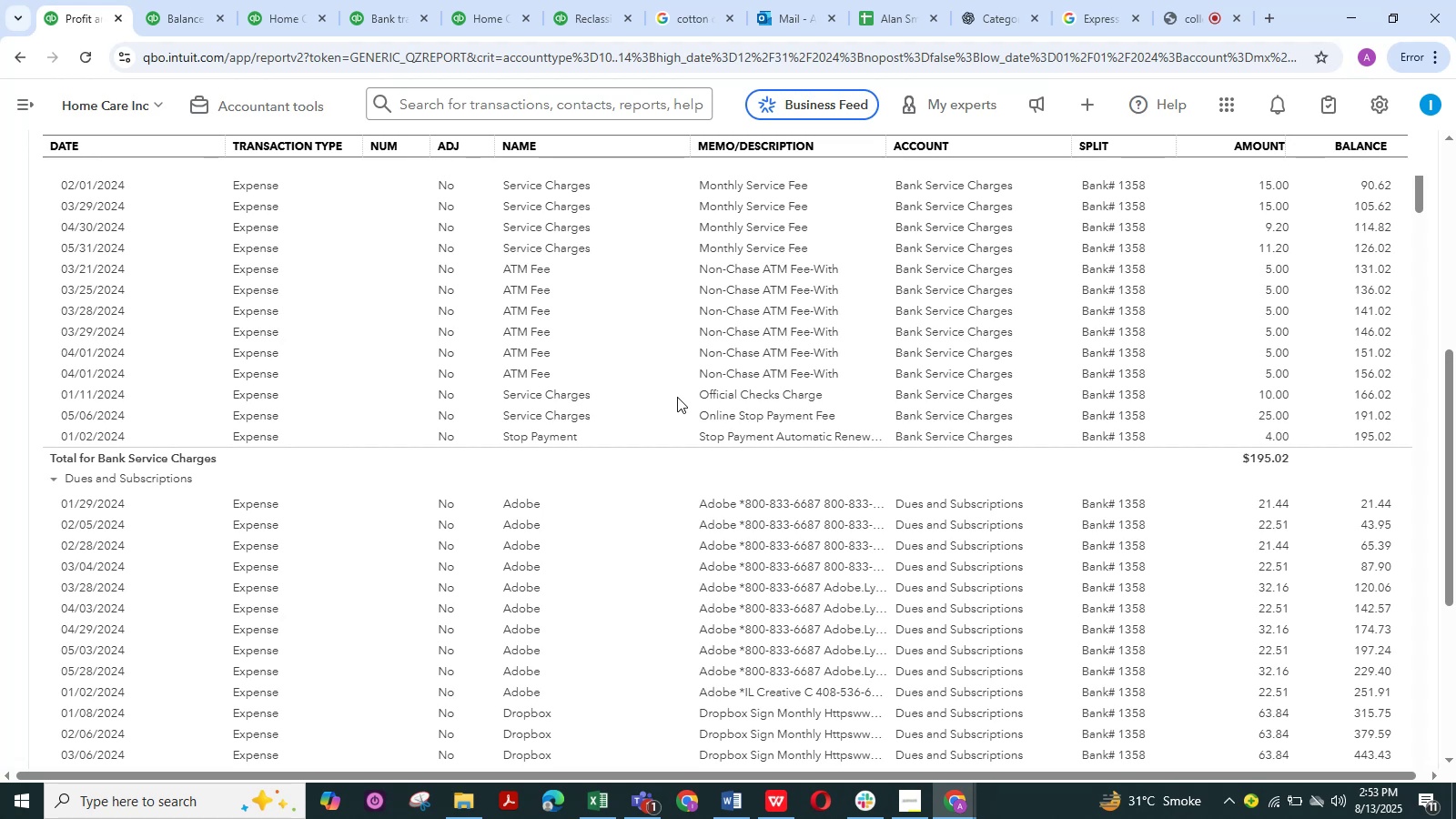 
wait(37.18)
 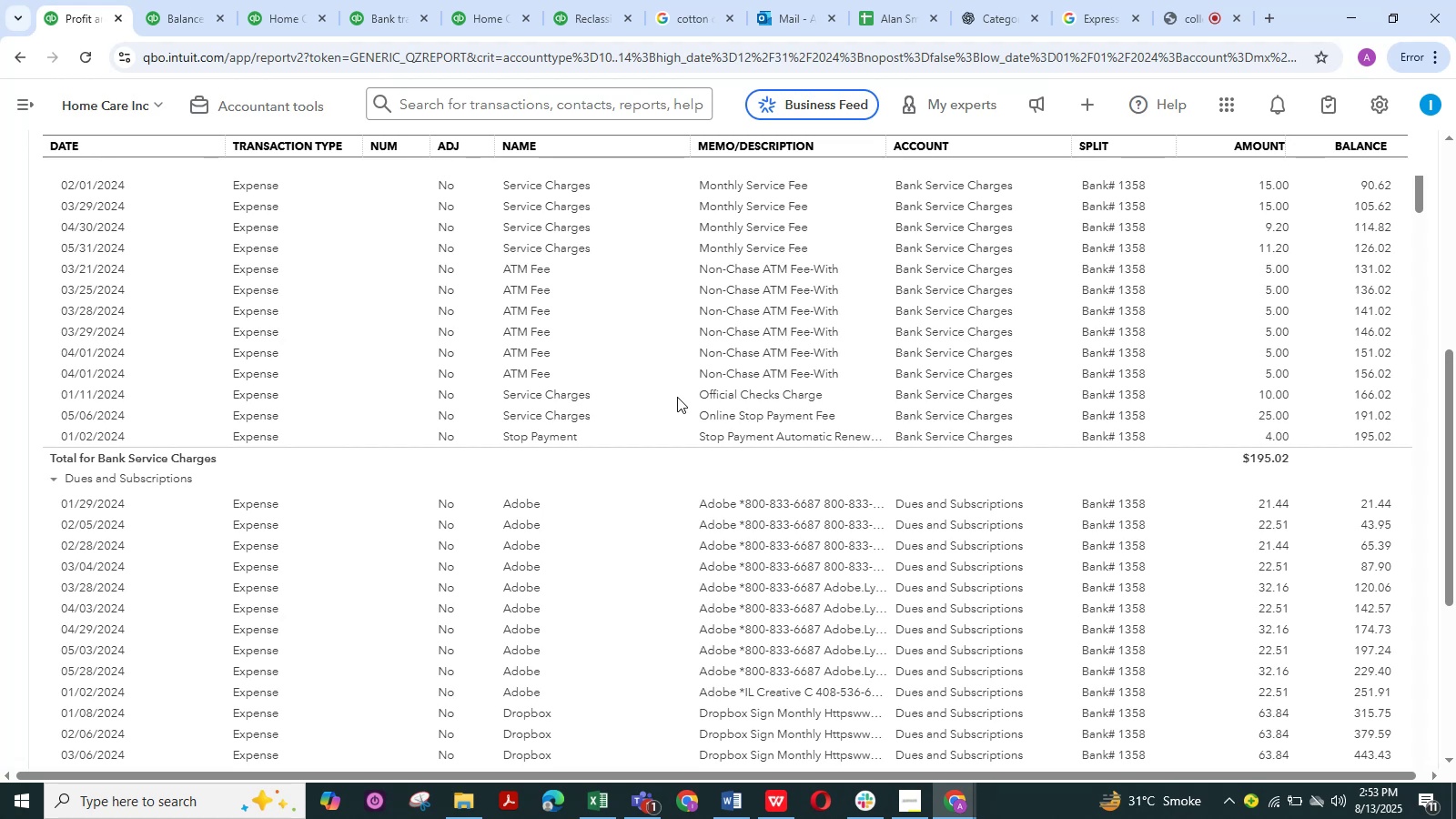 
scroll: coordinate [849, 375], scroll_direction: down, amount: 7.0
 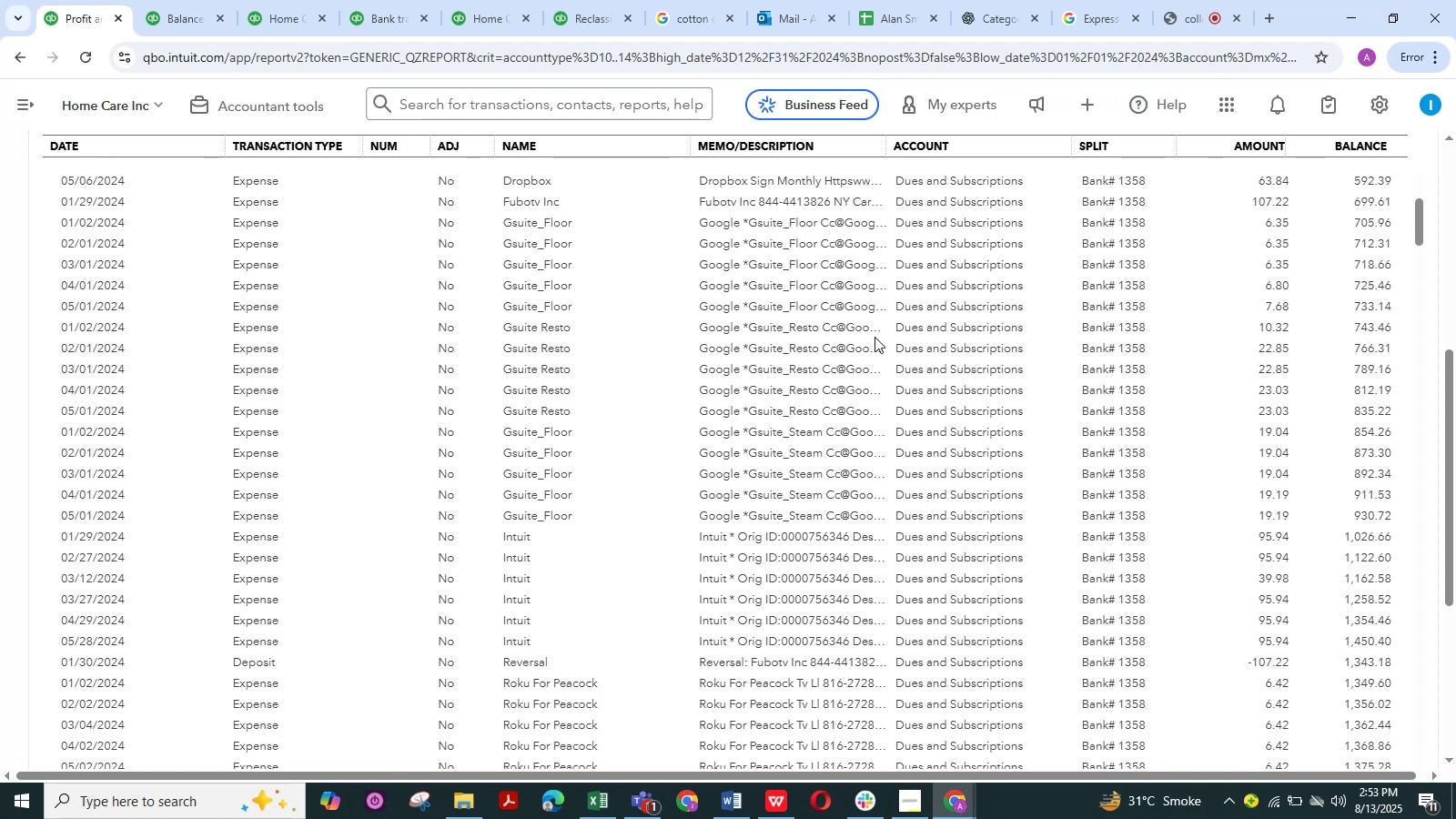 
wait(53.98)
 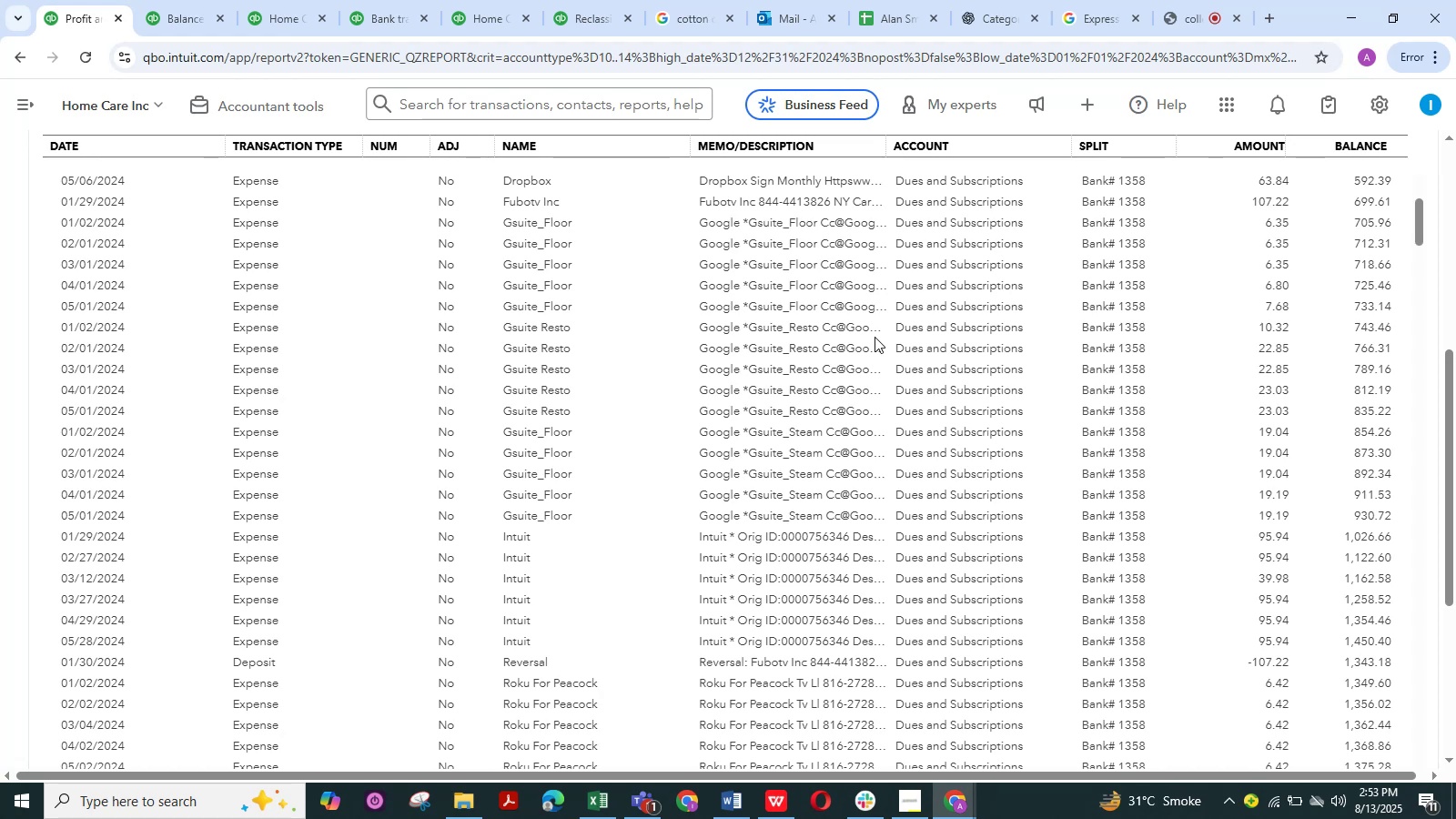 
left_click_drag(start_coordinate=[685, 149], to_coordinate=[594, 154])
 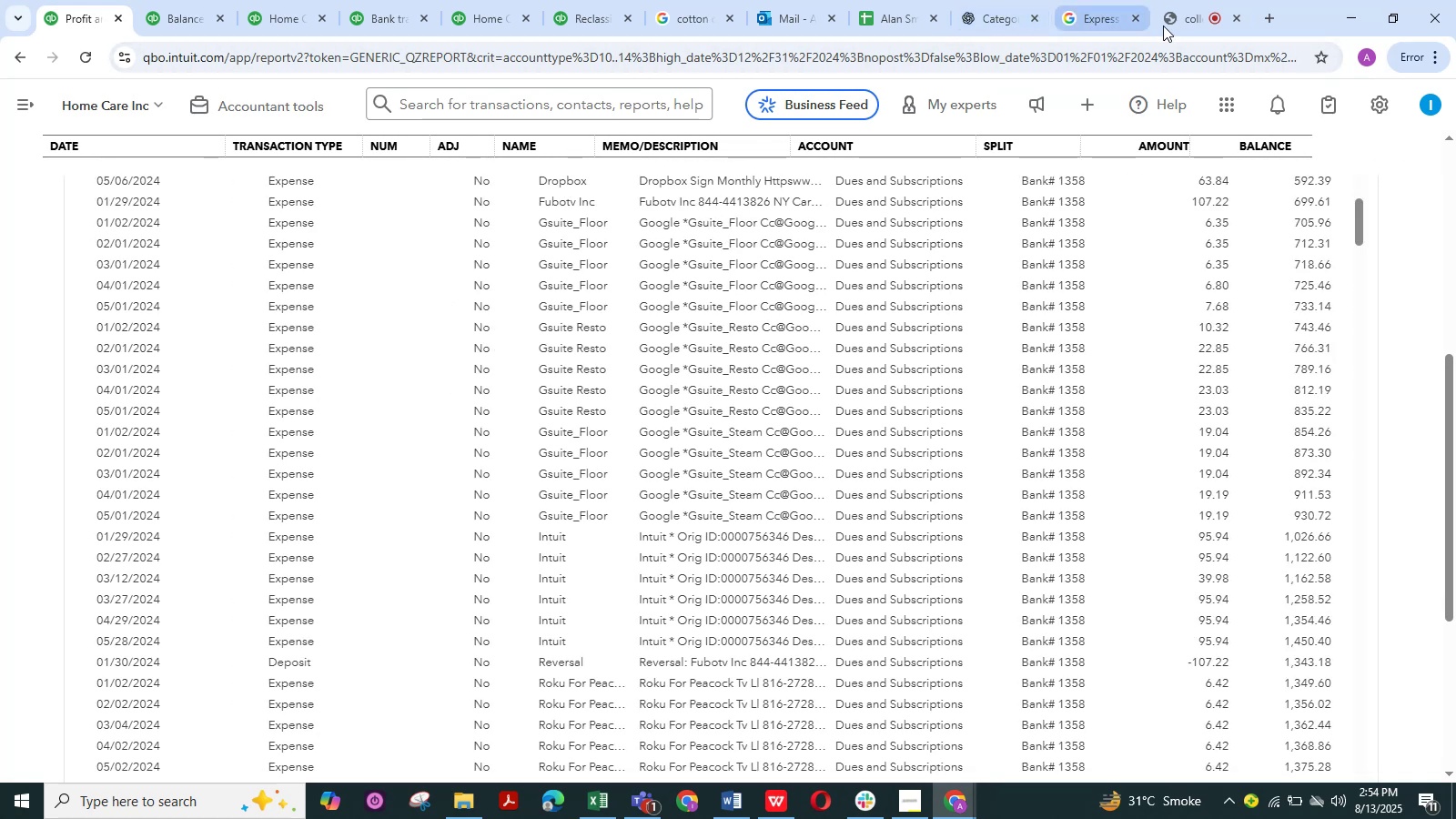 
left_click([1189, 17])
 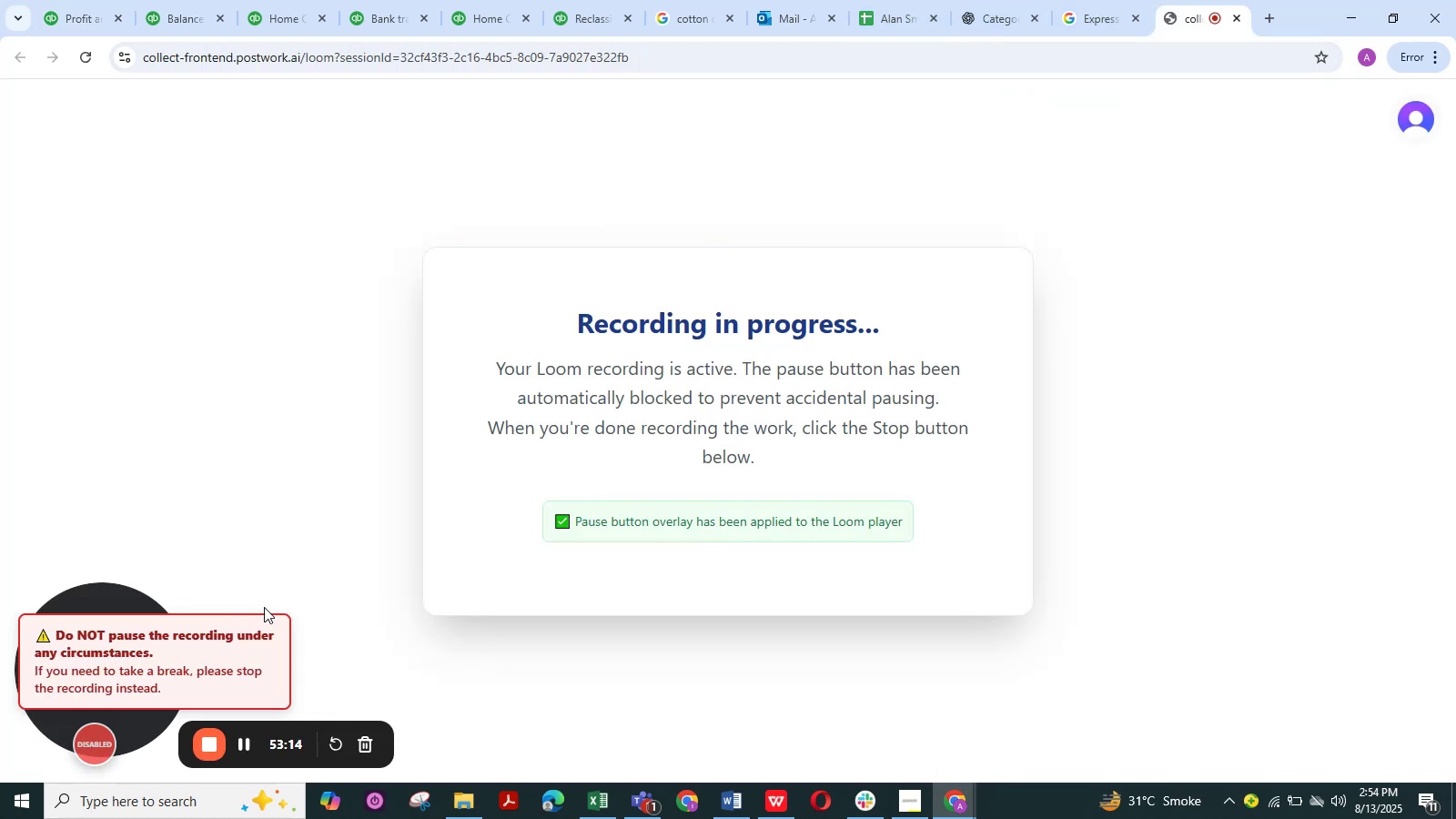 
left_click([240, 0])
 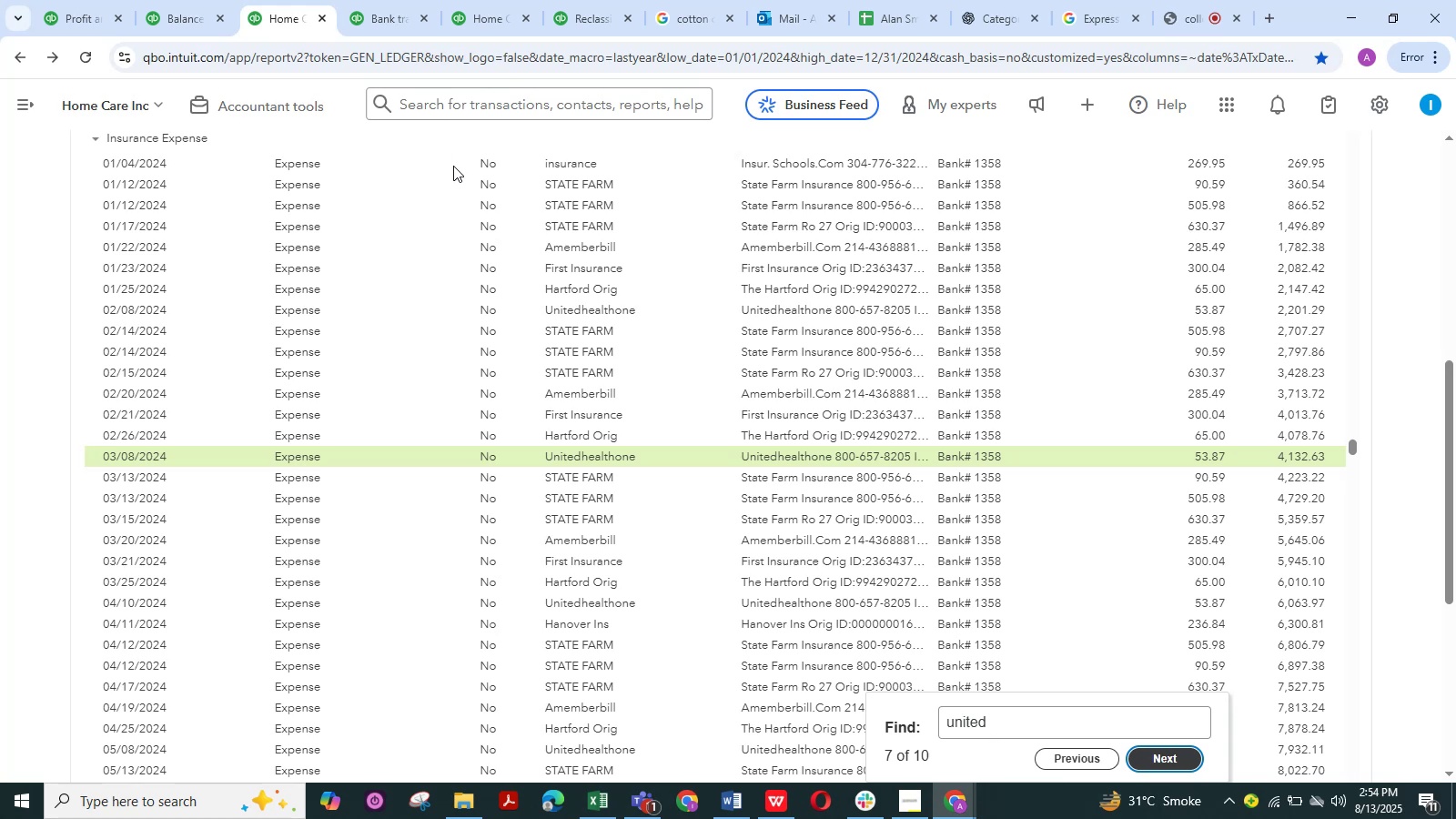 
wait(11.24)
 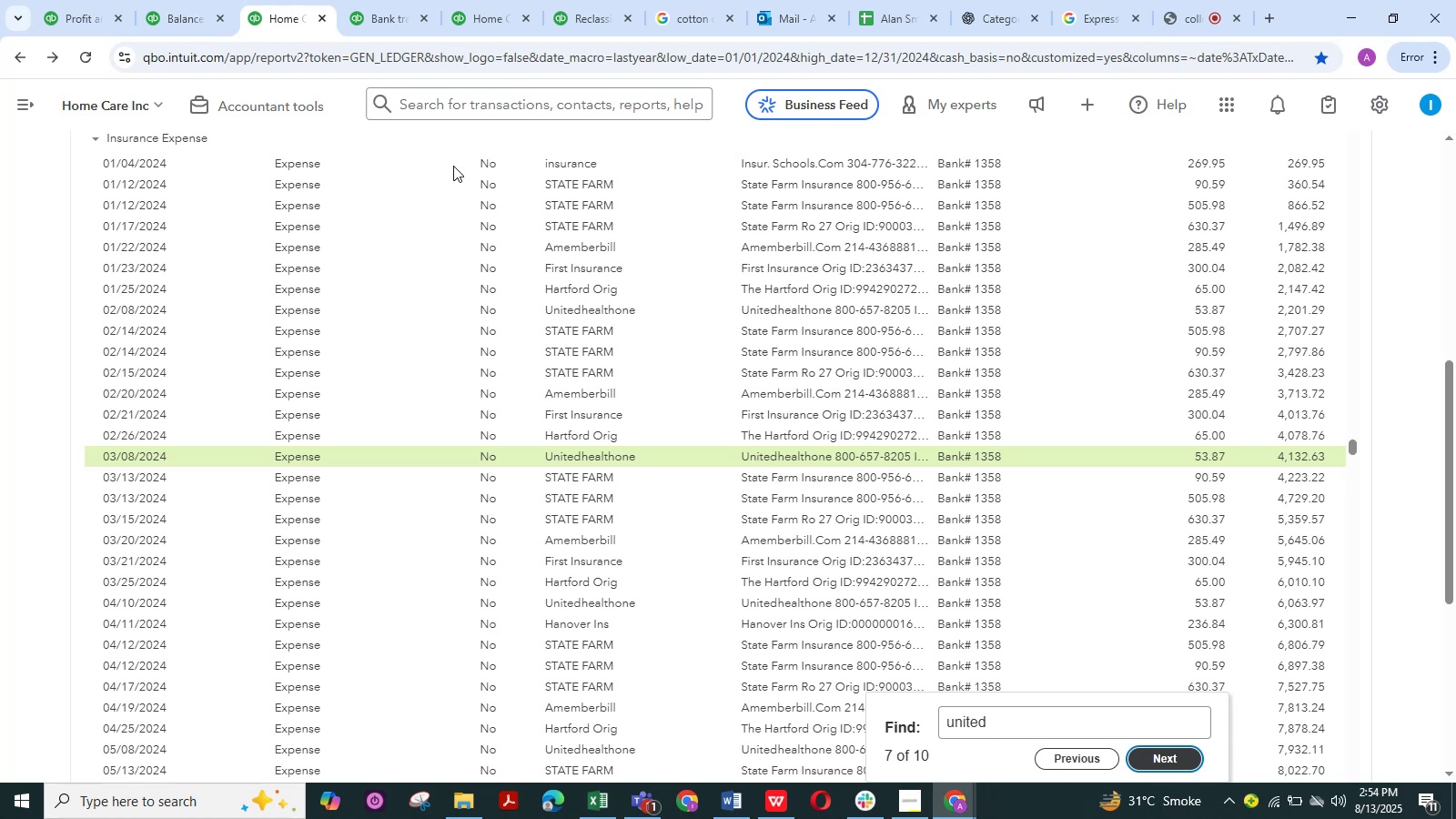 
left_click([1168, 10])
 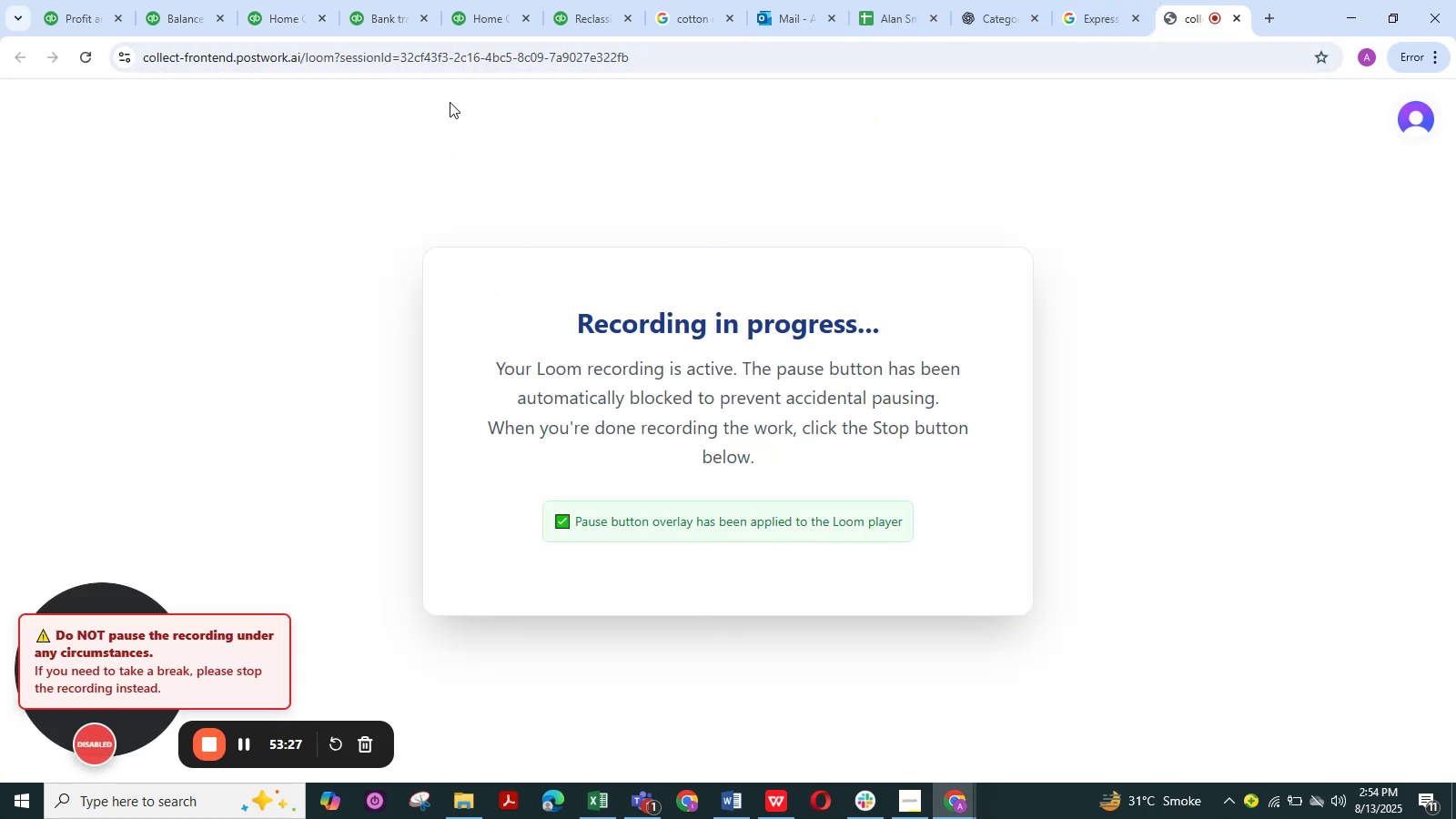 
left_click([414, 29])
 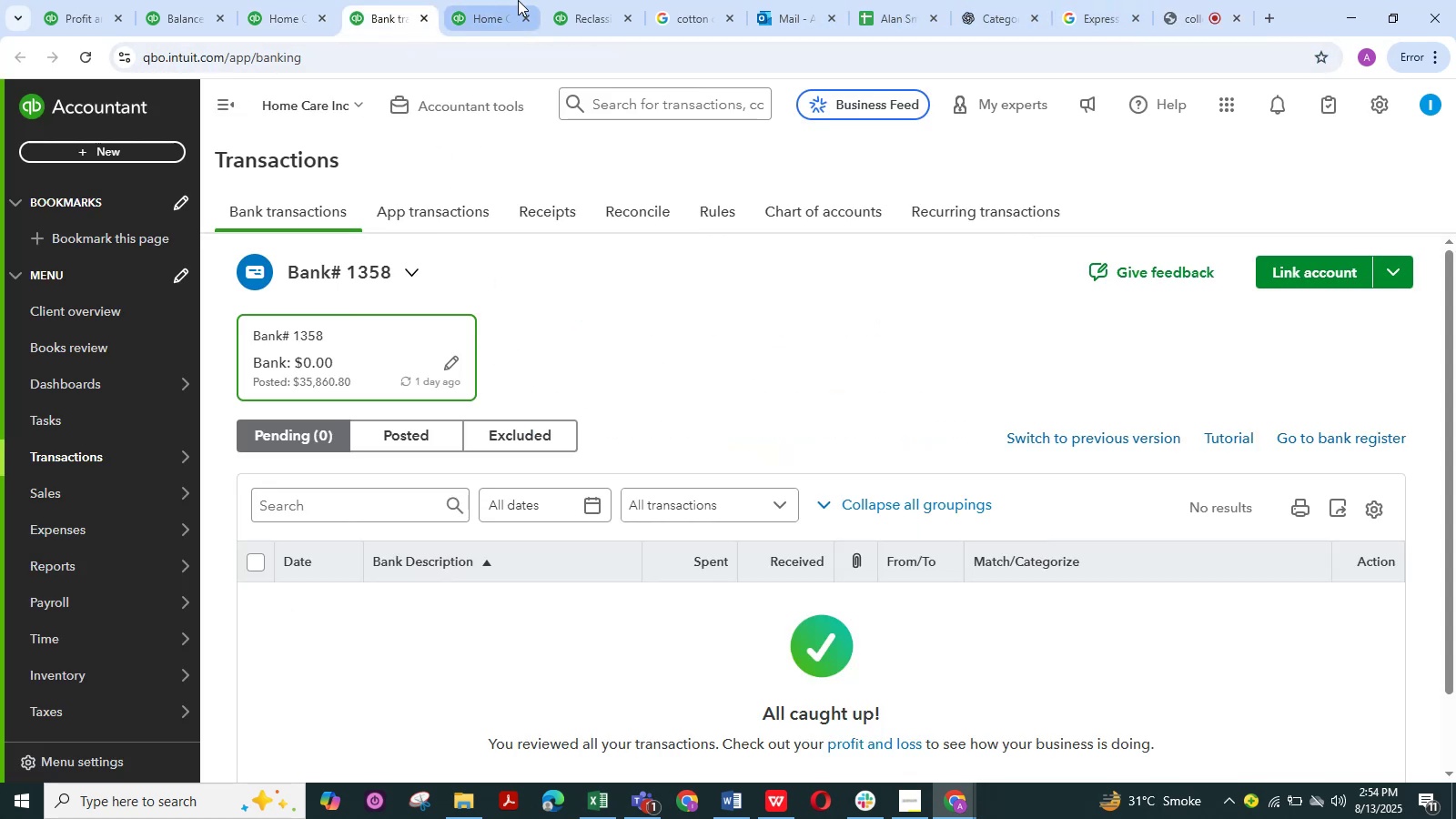 
left_click([518, 0])
 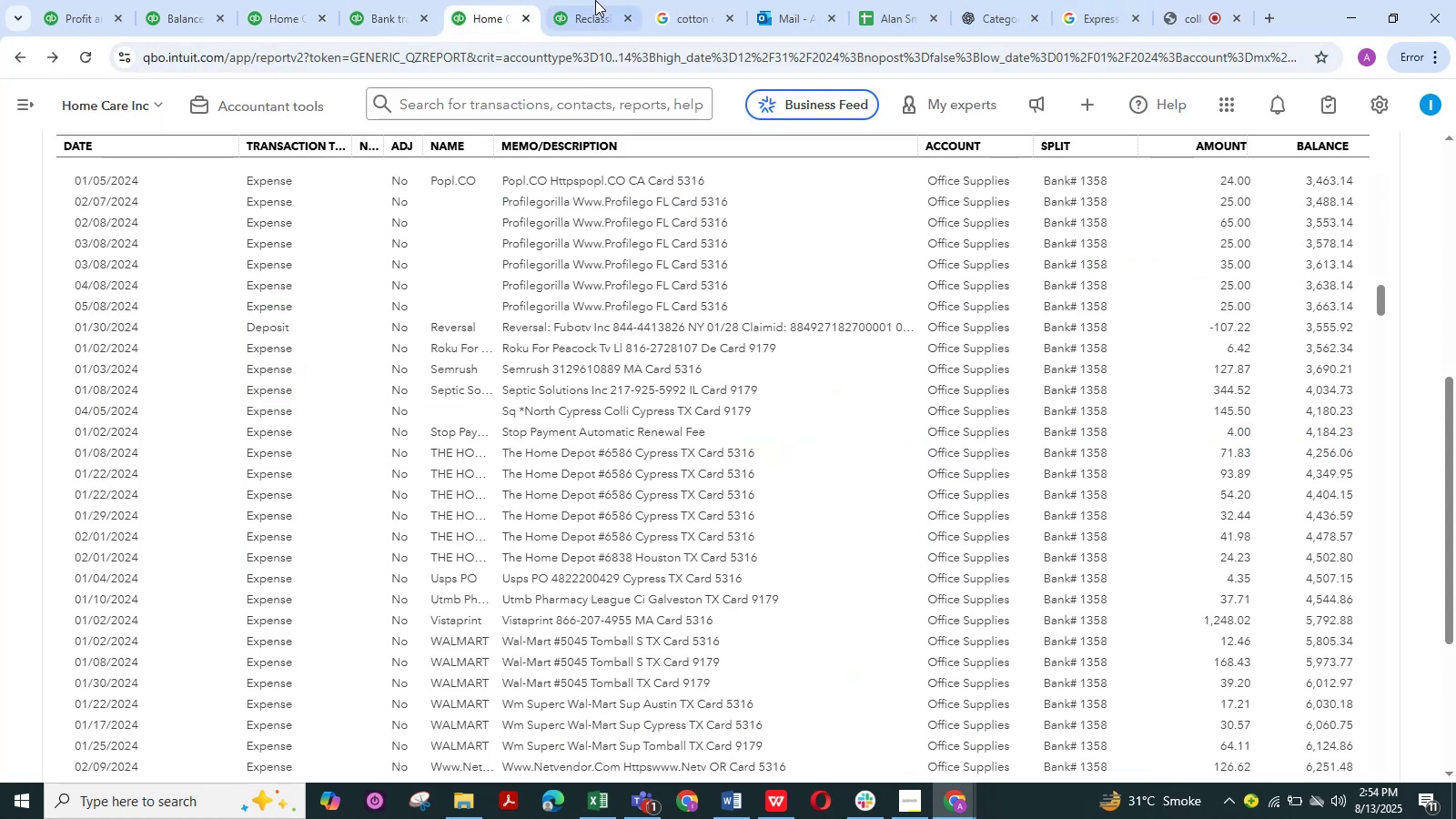 
left_click([595, 0])
 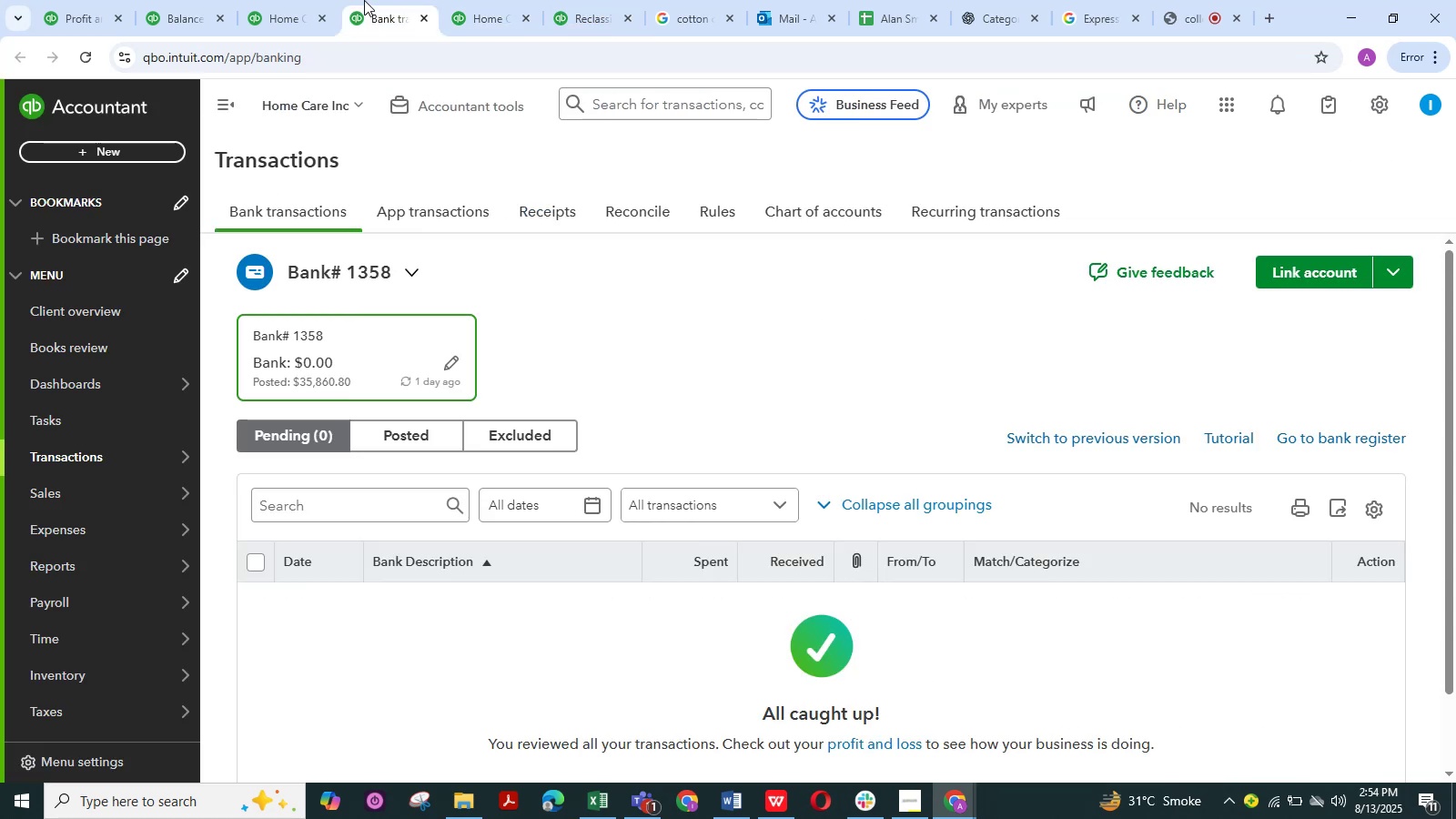 
left_click_drag(start_coordinate=[291, 0], to_coordinate=[285, 0])
 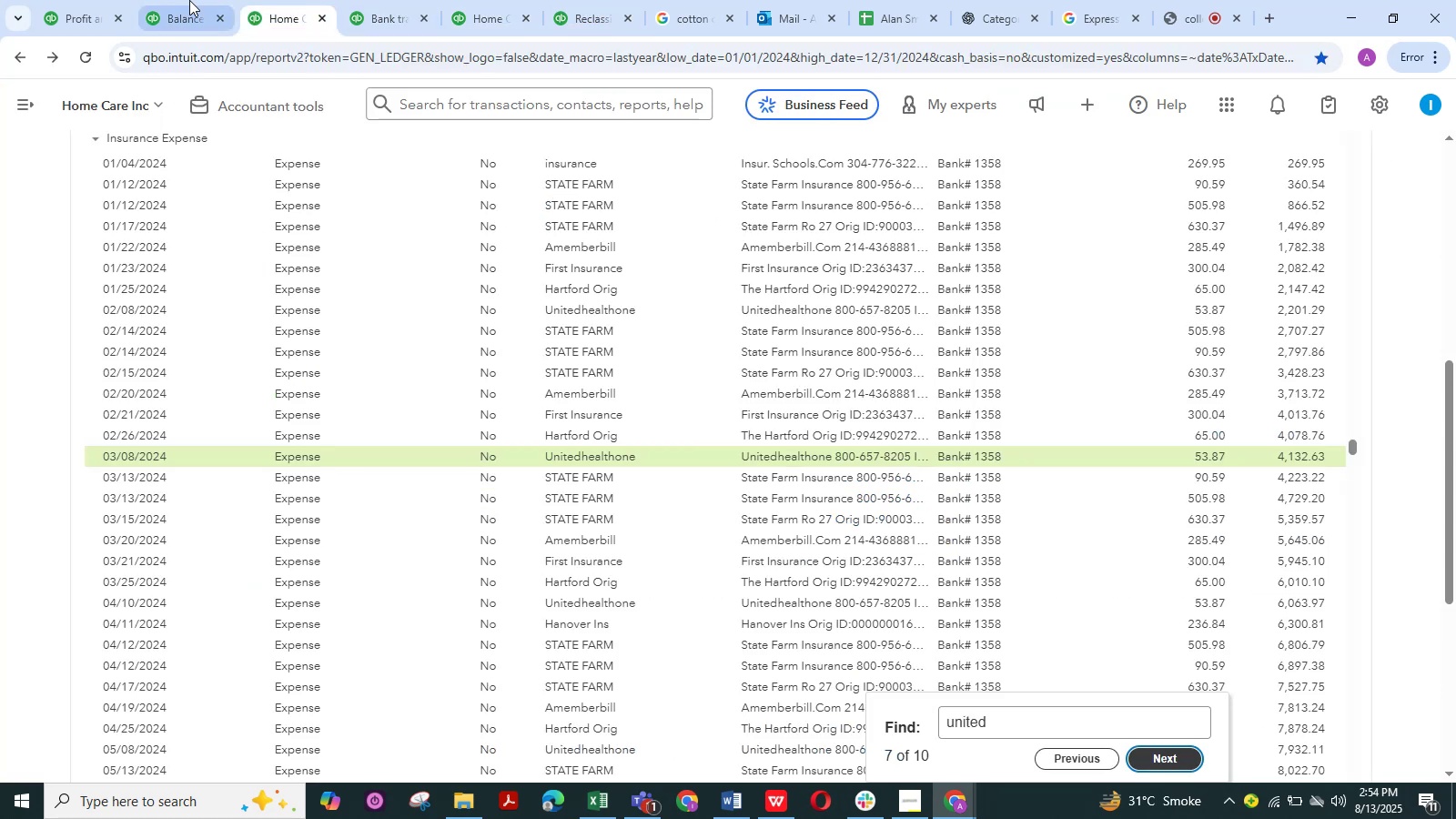 
triple_click([189, 0])
 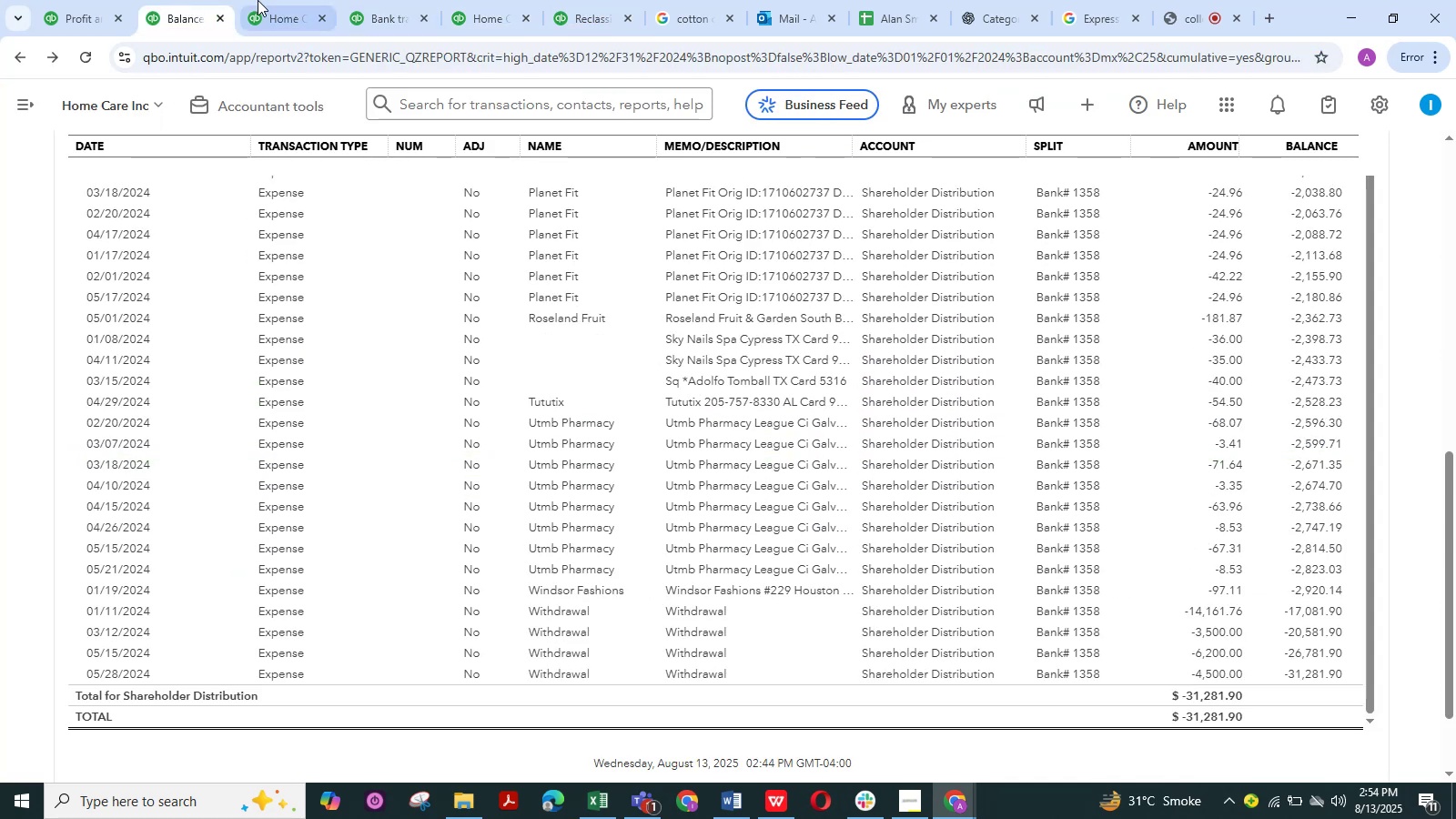 
triple_click([258, 0])
 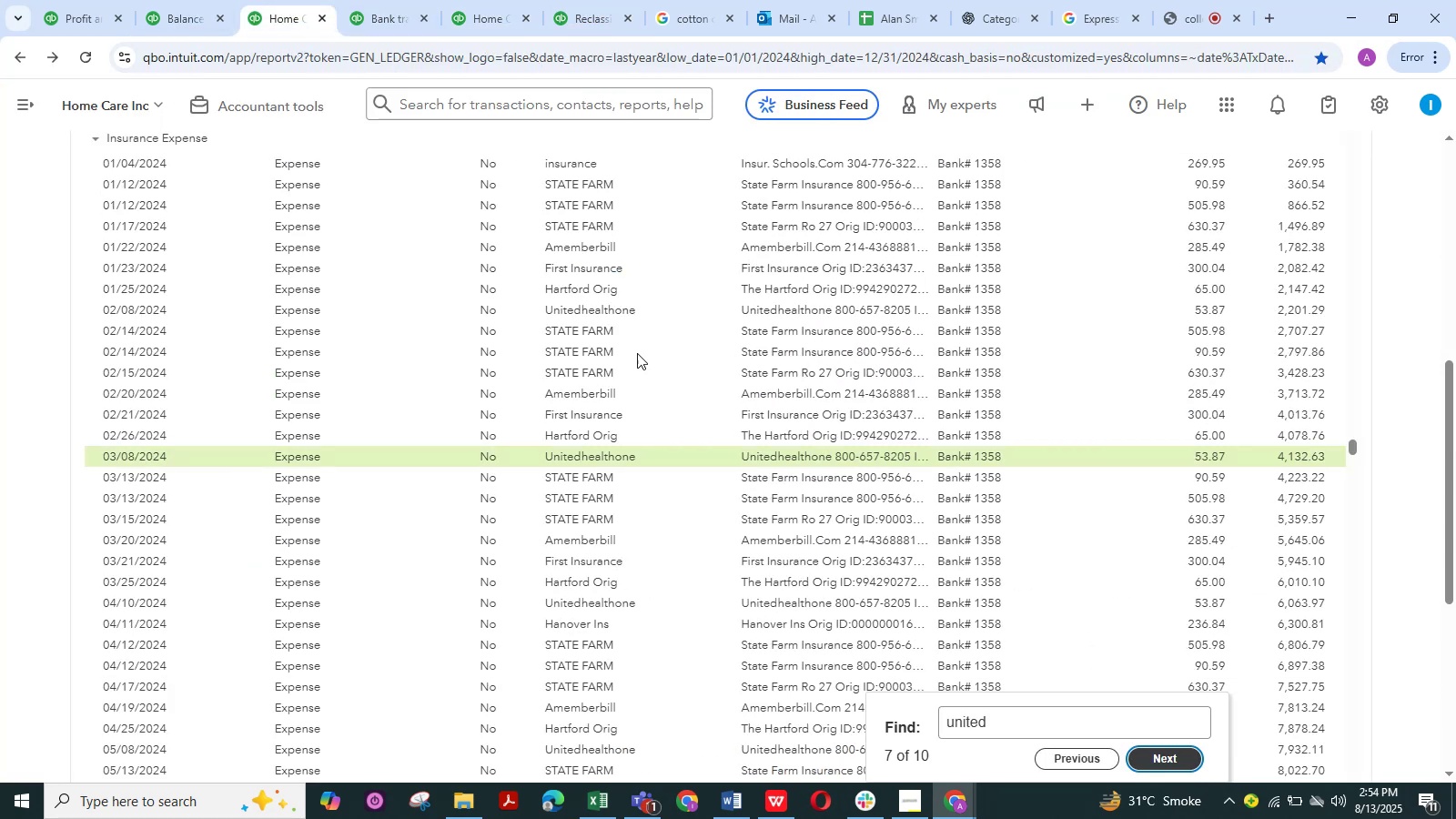 
scroll: coordinate [623, 331], scroll_direction: up, amount: 5.0
 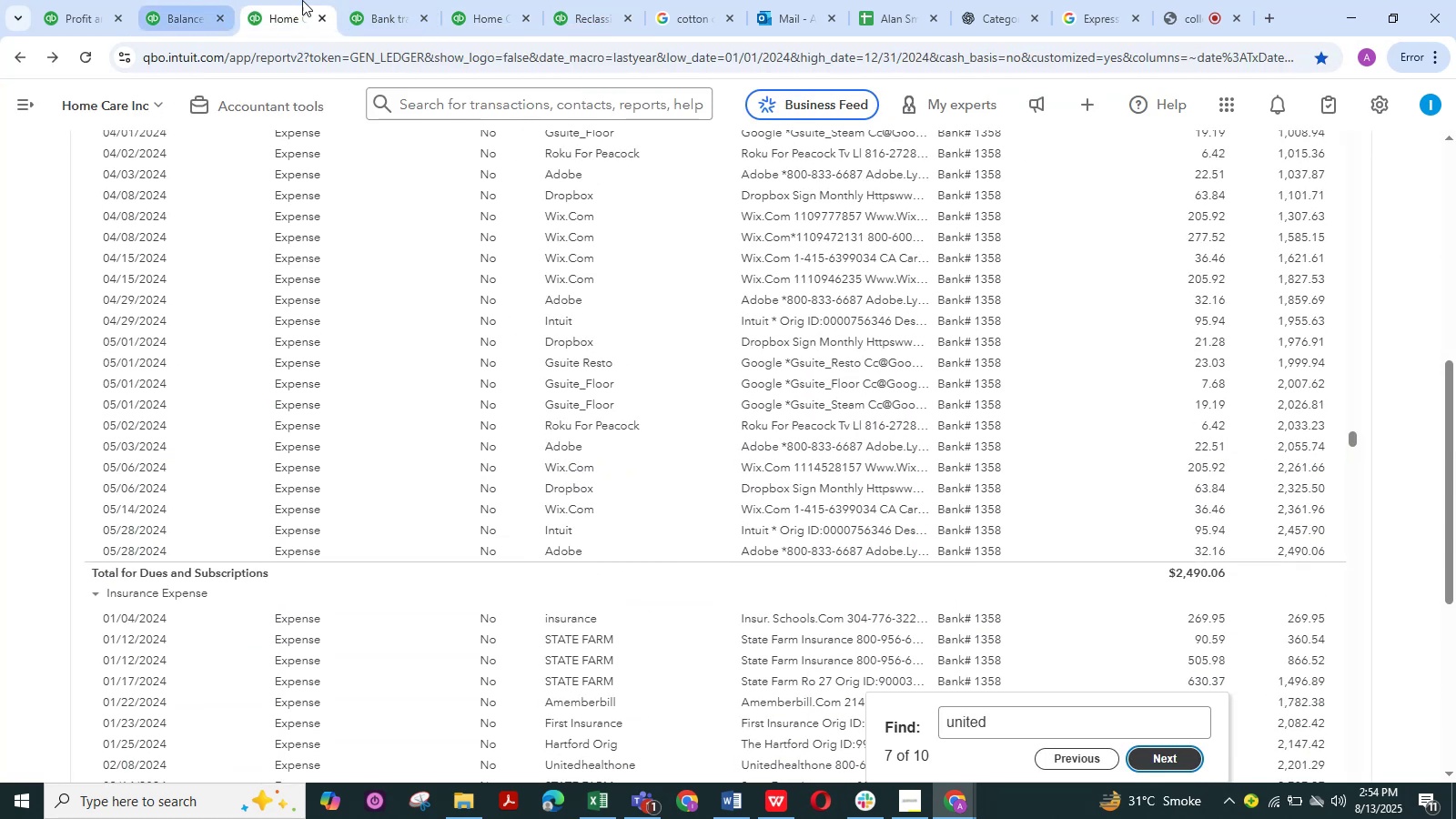 
left_click([391, 0])
 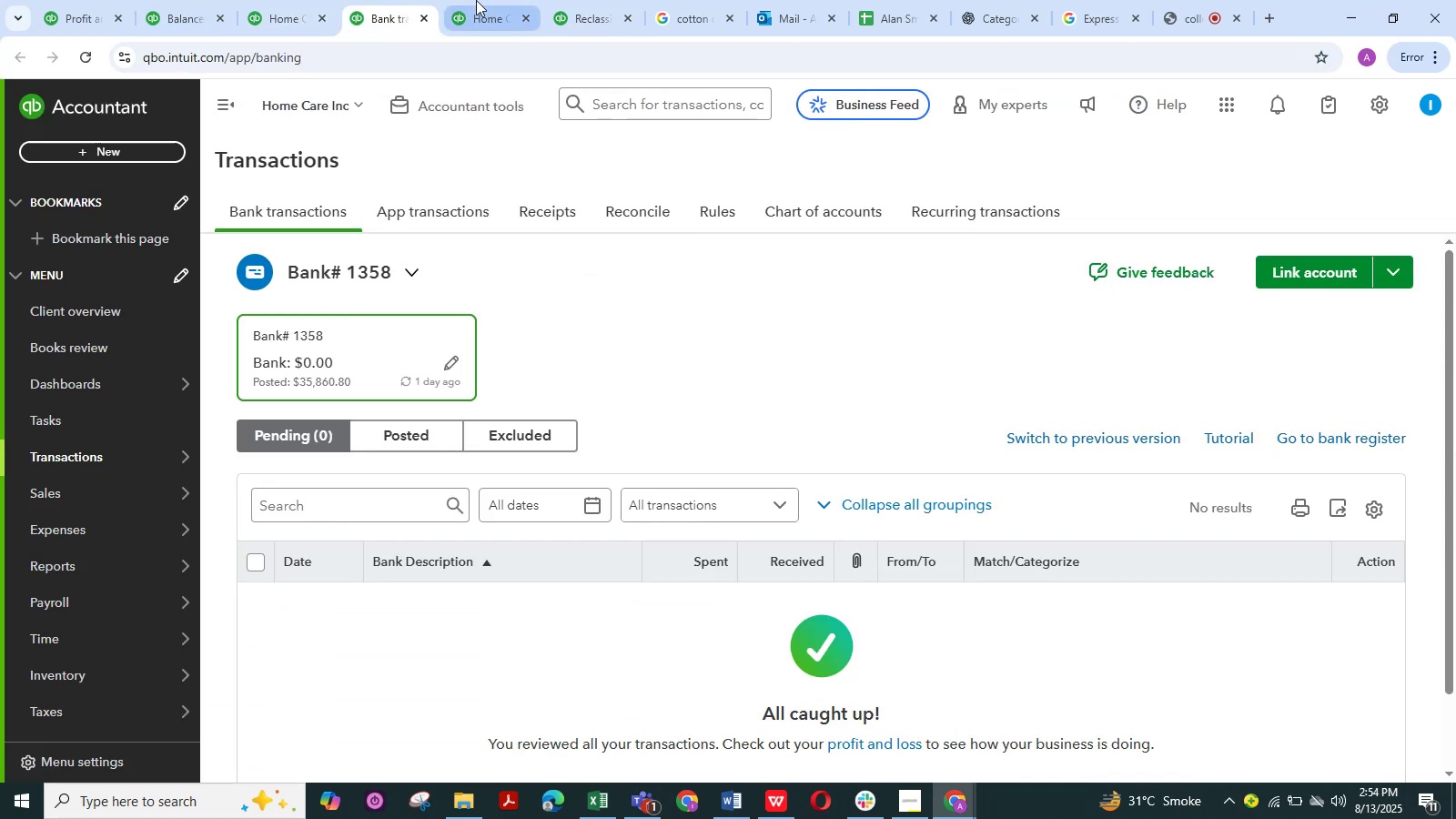 
left_click([482, 0])
 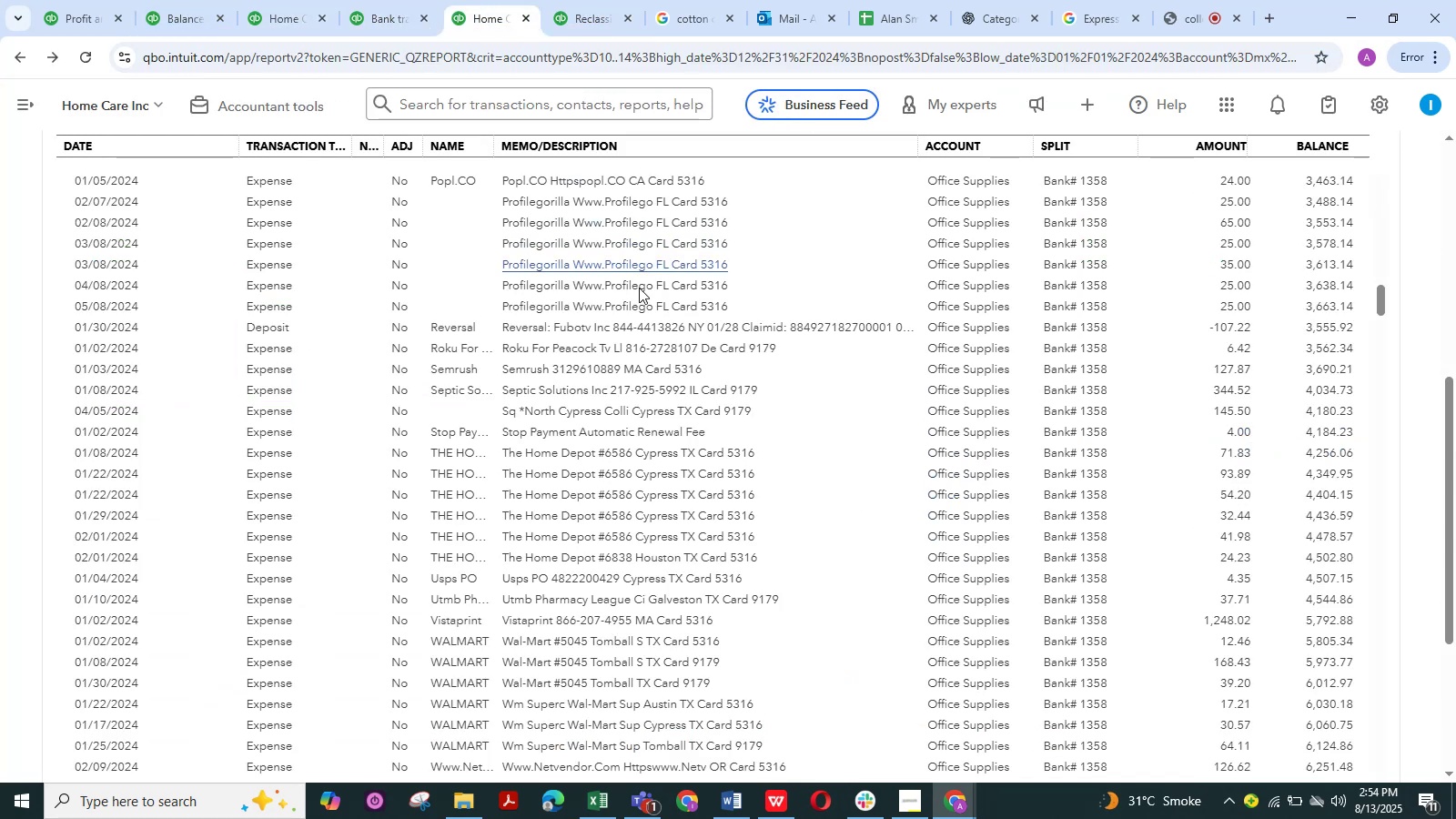 
scroll: coordinate [660, 355], scroll_direction: down, amount: 1.0
 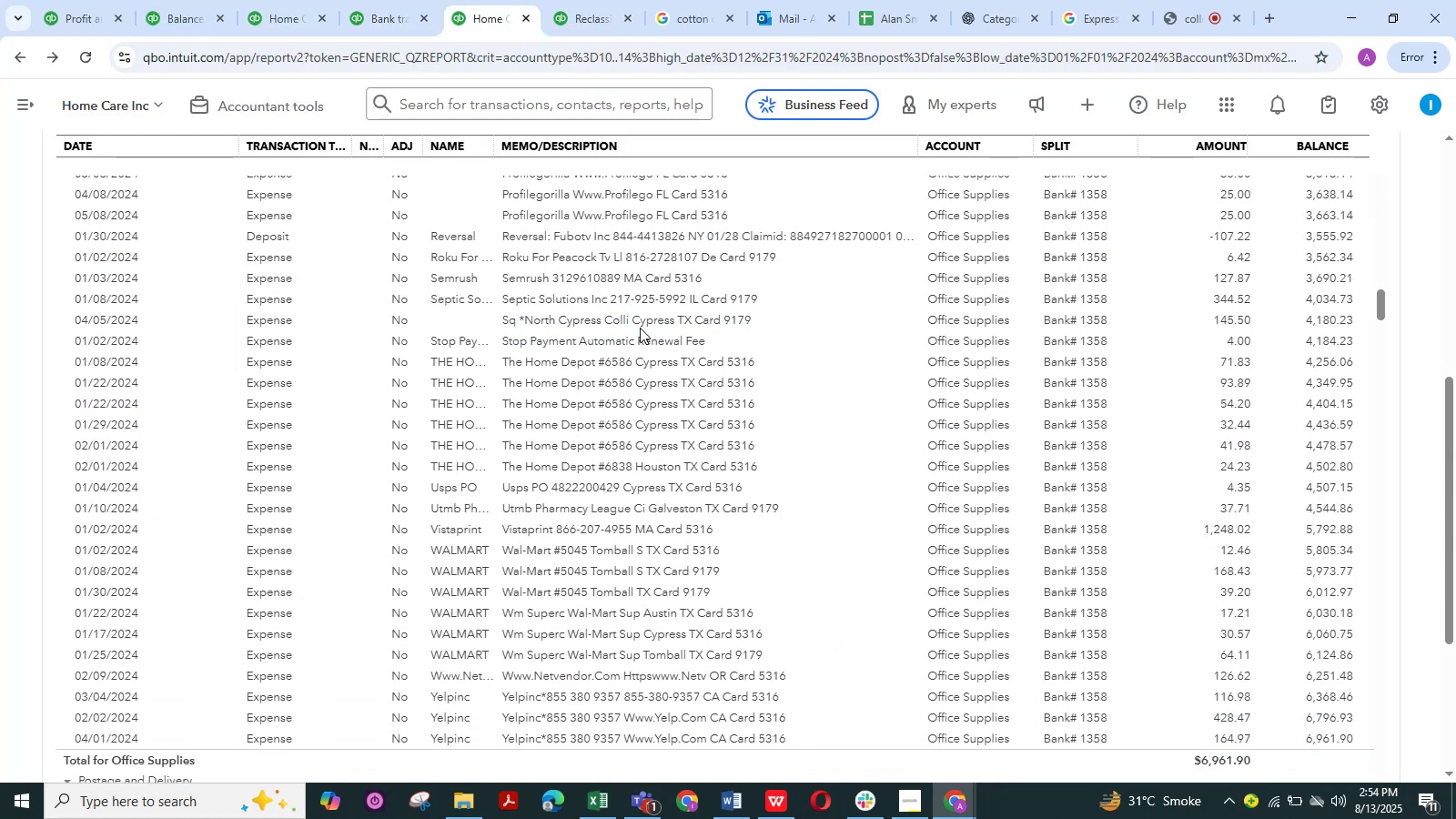 
scroll: coordinate [640, 328], scroll_direction: up, amount: 3.0
 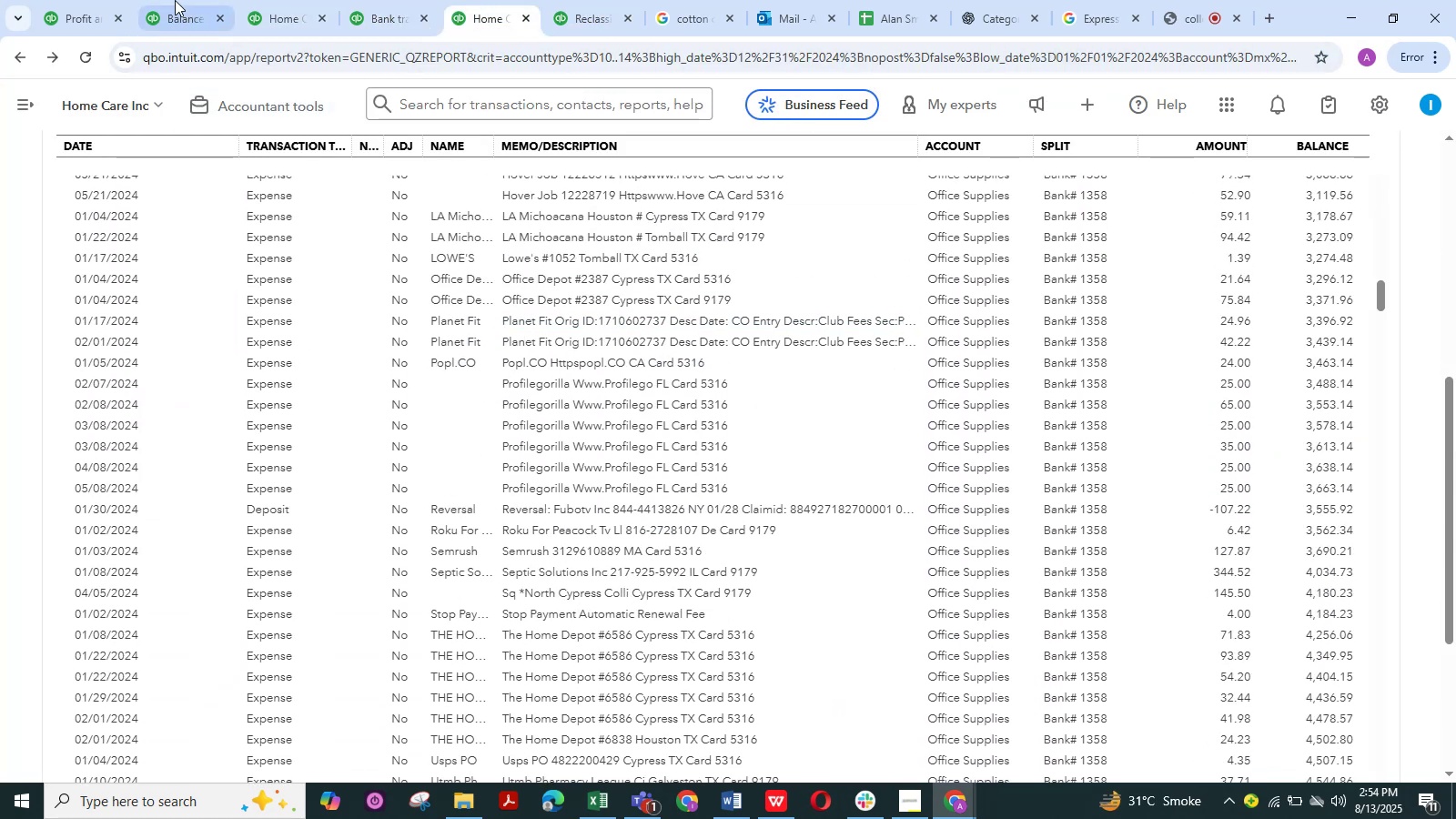 
left_click([127, 0])
 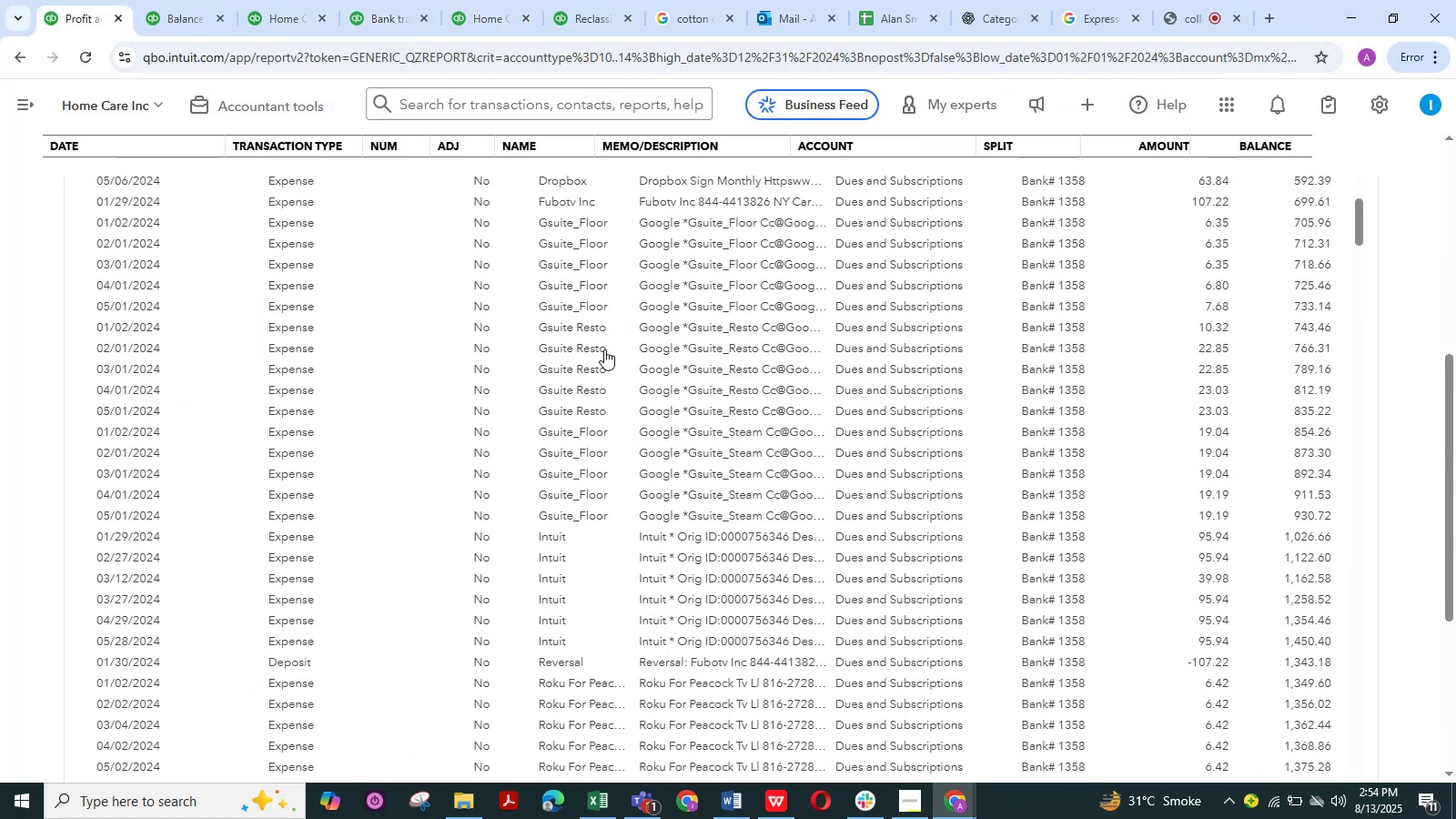 
scroll: coordinate [626, 355], scroll_direction: down, amount: 18.0
 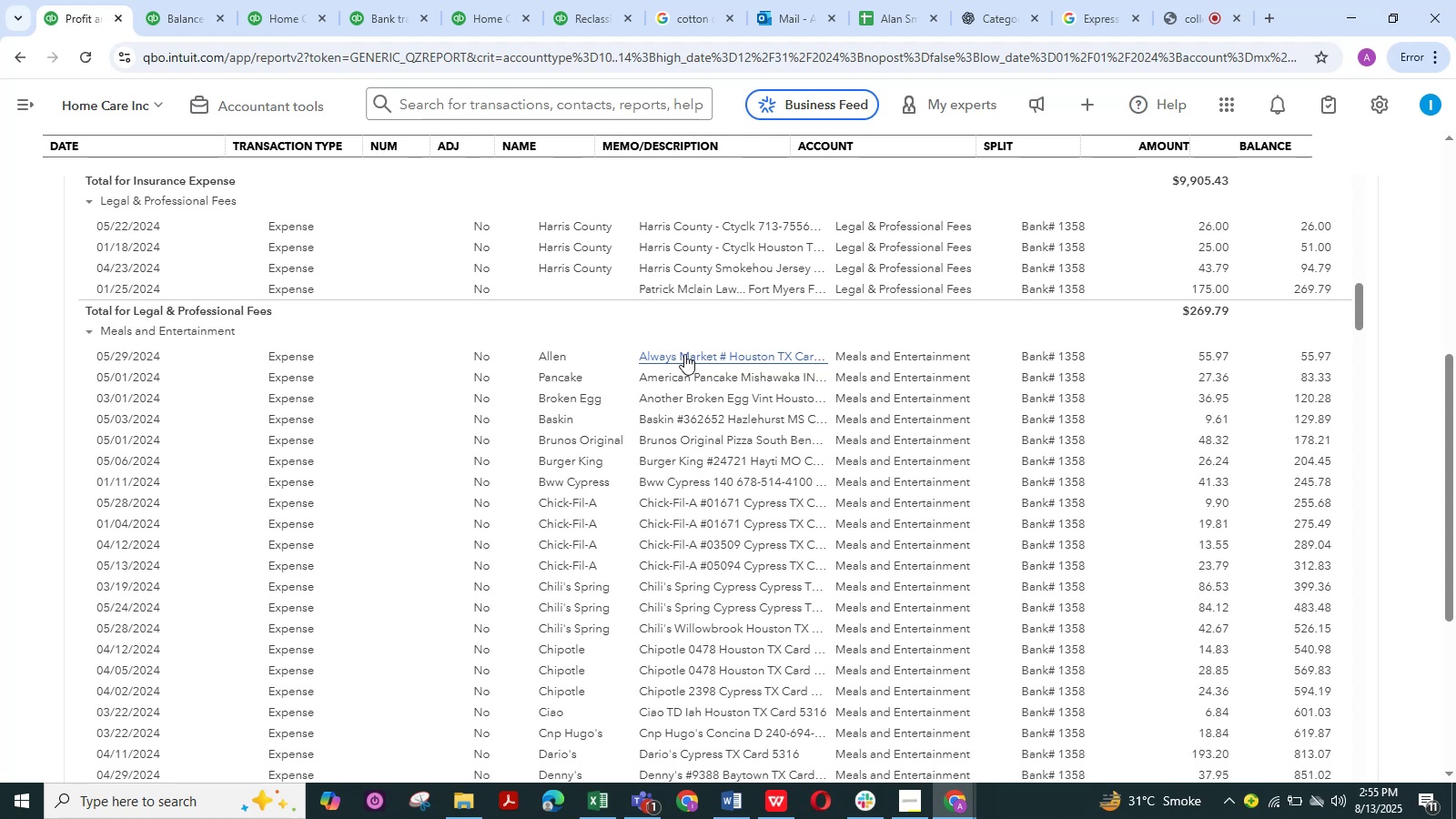 
wait(68.18)
 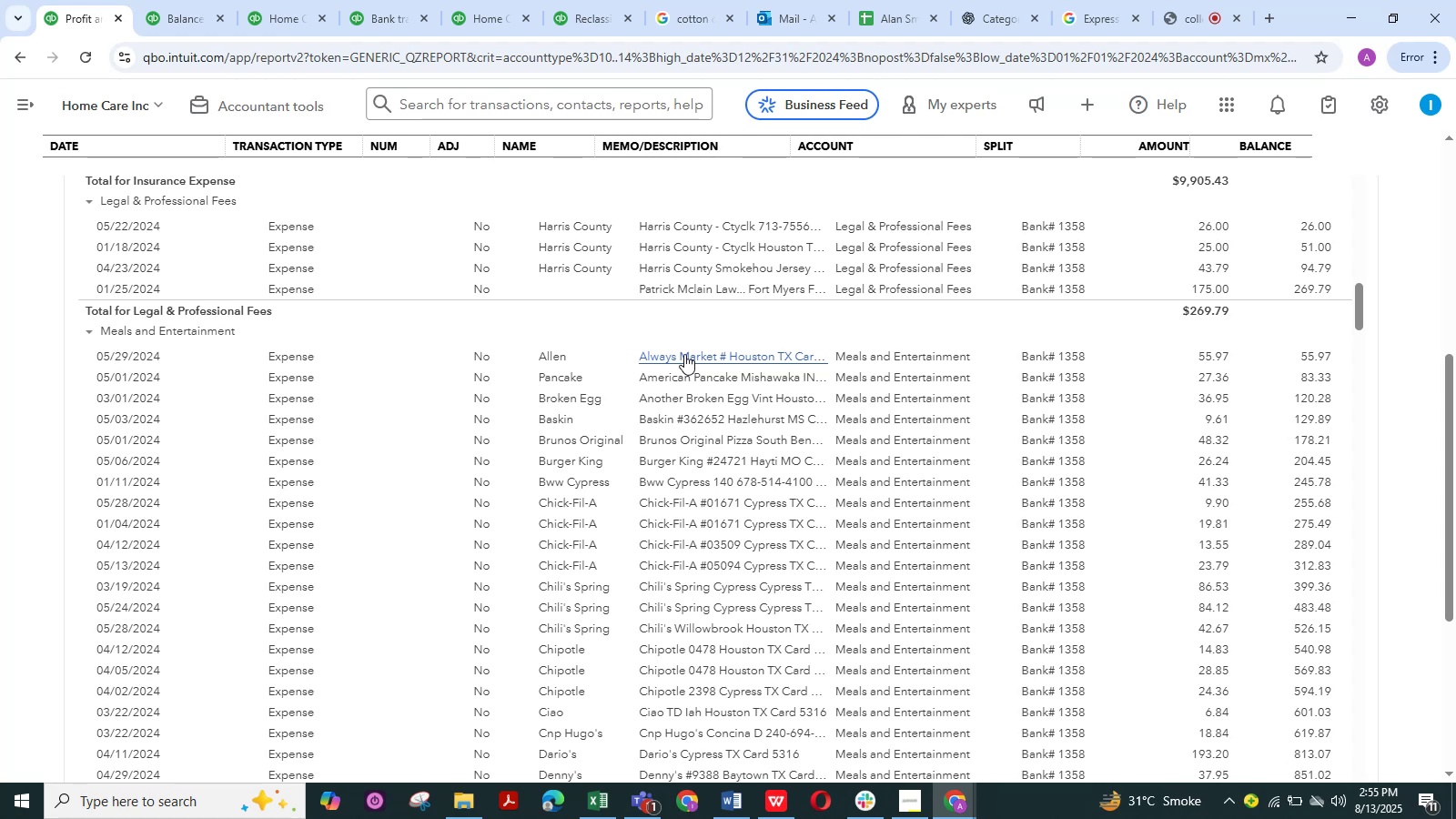 
scroll: coordinate [637, 460], scroll_direction: down, amount: 9.0
 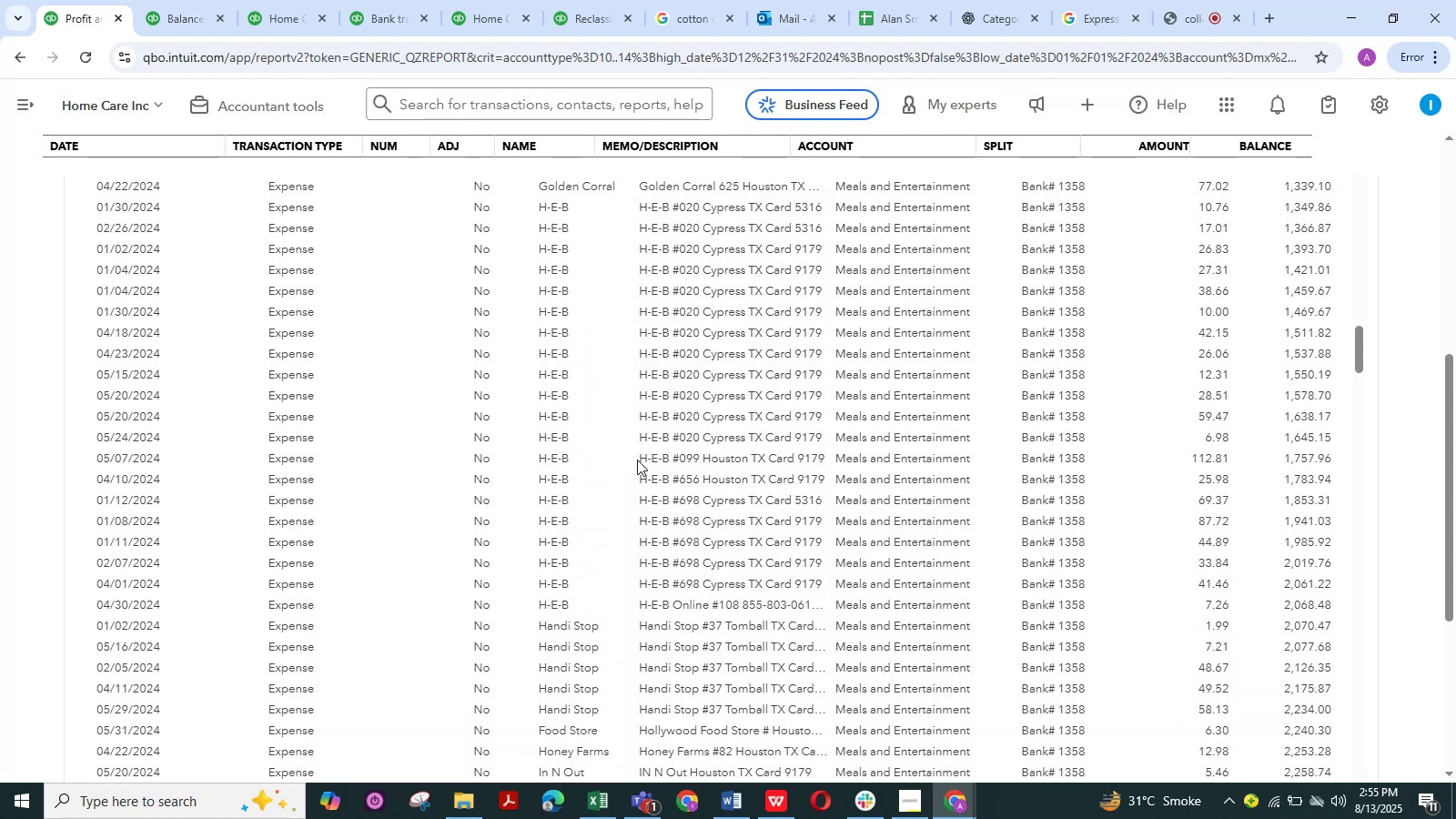 
wait(5.79)
 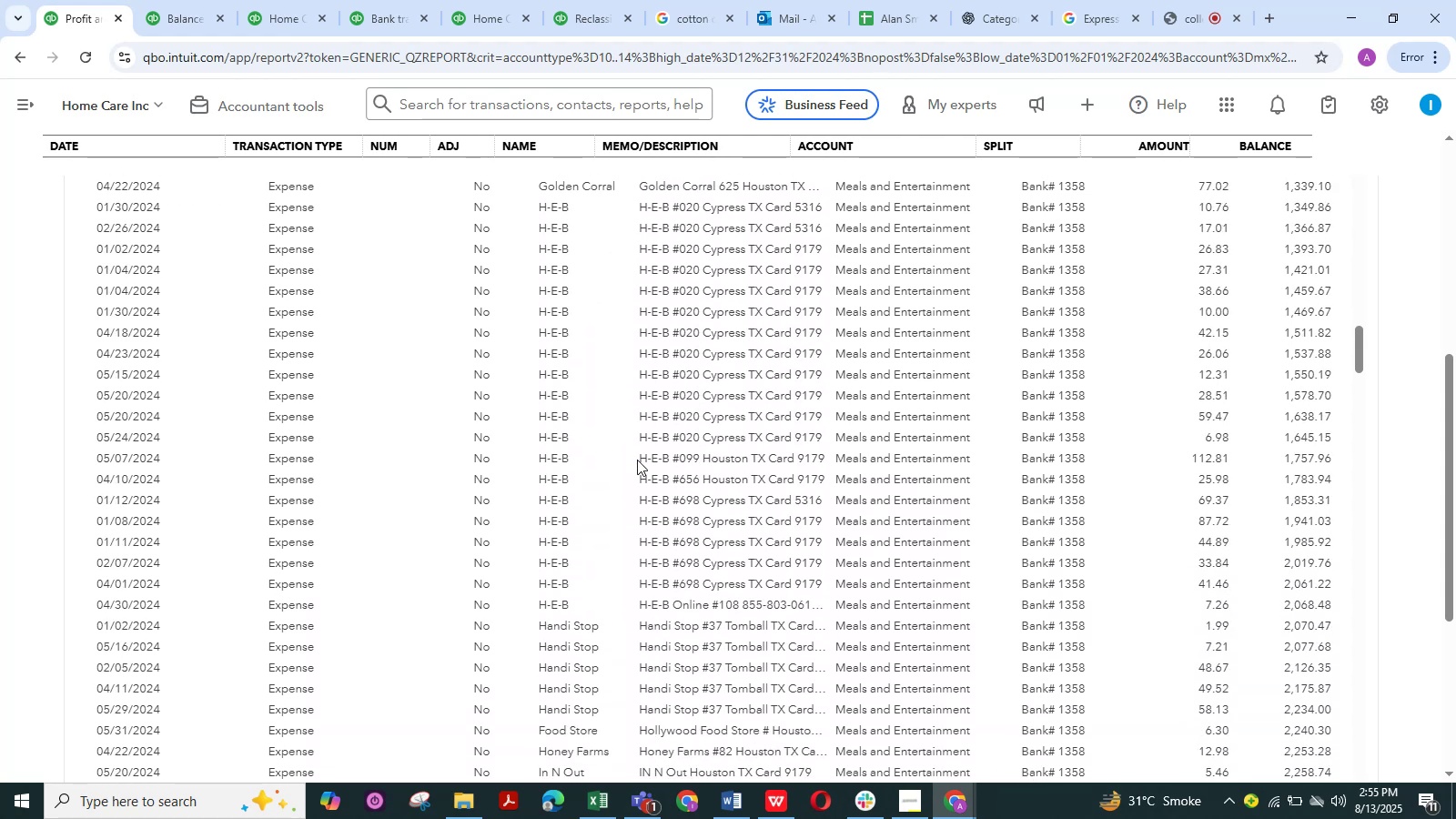 
scroll: coordinate [763, 463], scroll_direction: down, amount: 30.0
 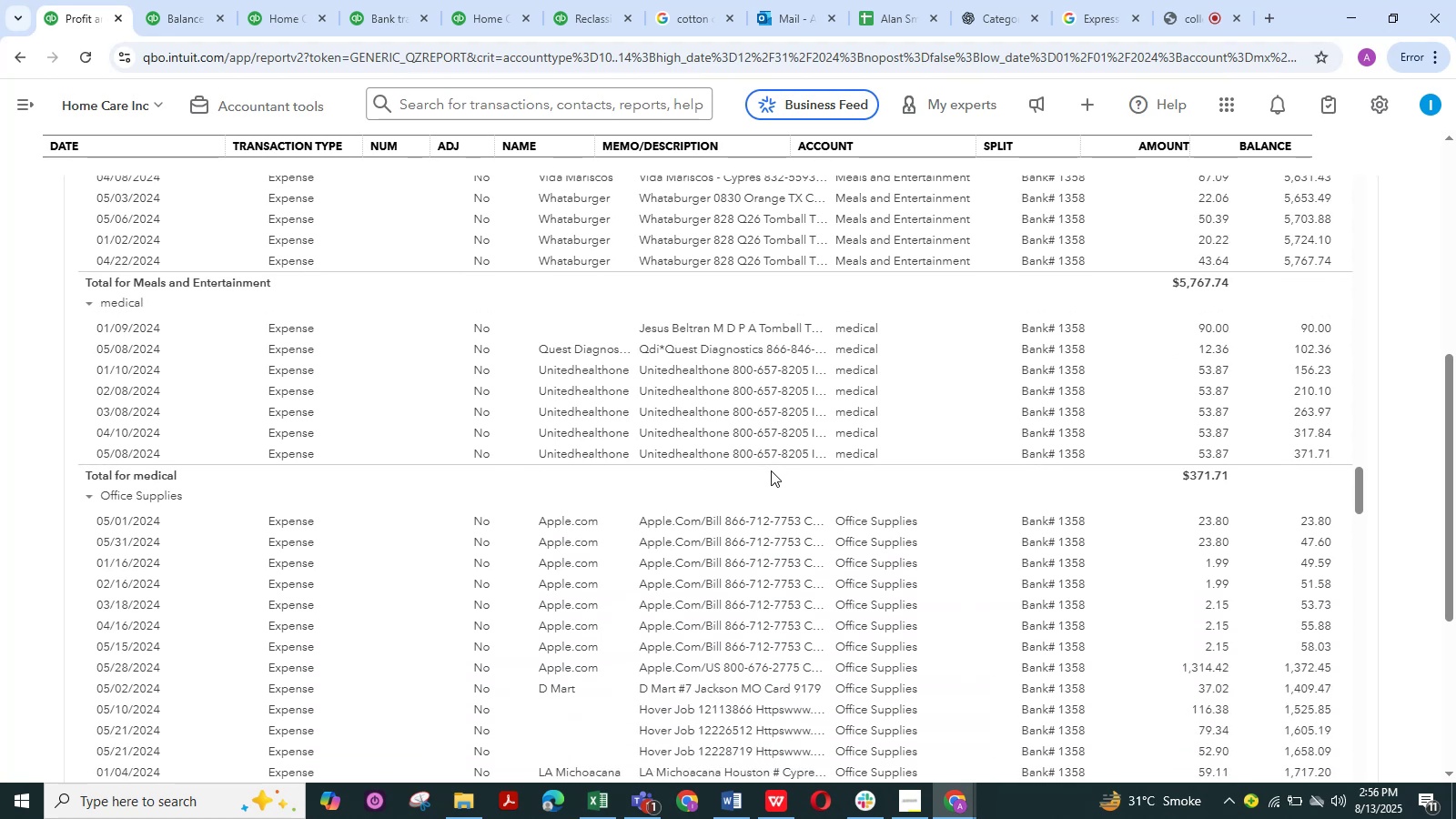 
scroll: coordinate [755, 445], scroll_direction: down, amount: 23.0
 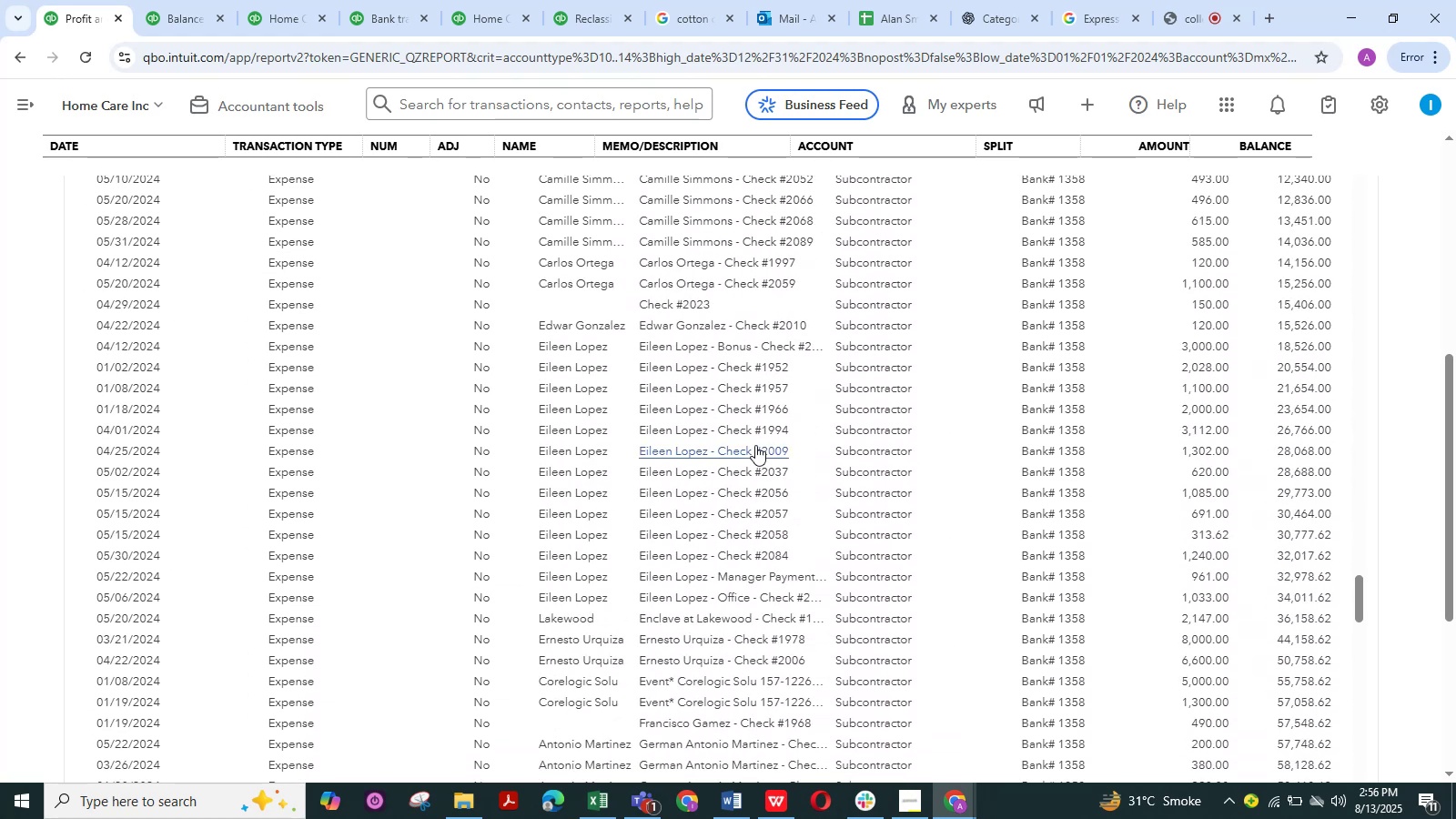 
scroll: coordinate [755, 445], scroll_direction: up, amount: 4.0
 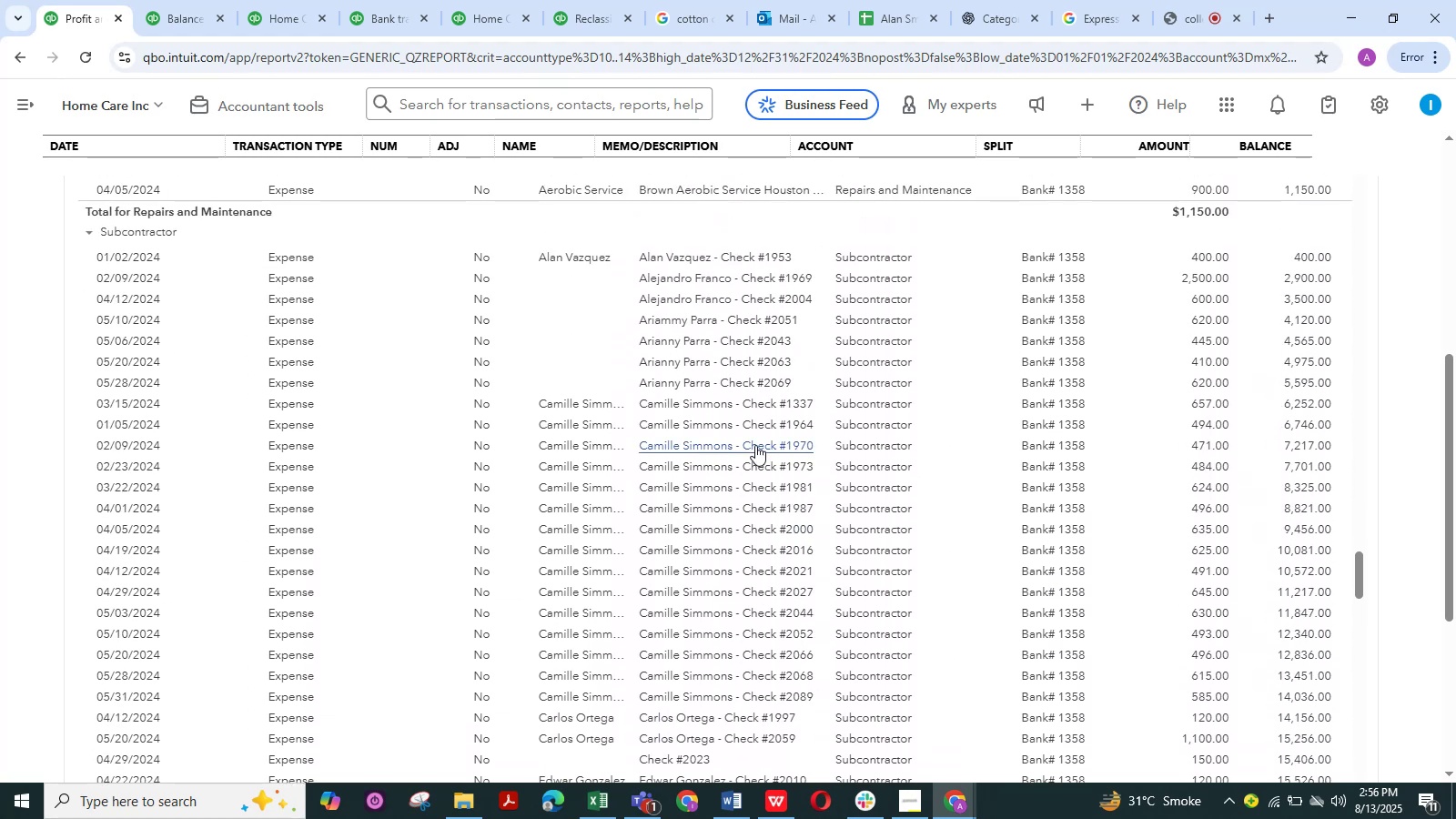 
scroll: coordinate [755, 445], scroll_direction: down, amount: 31.0
 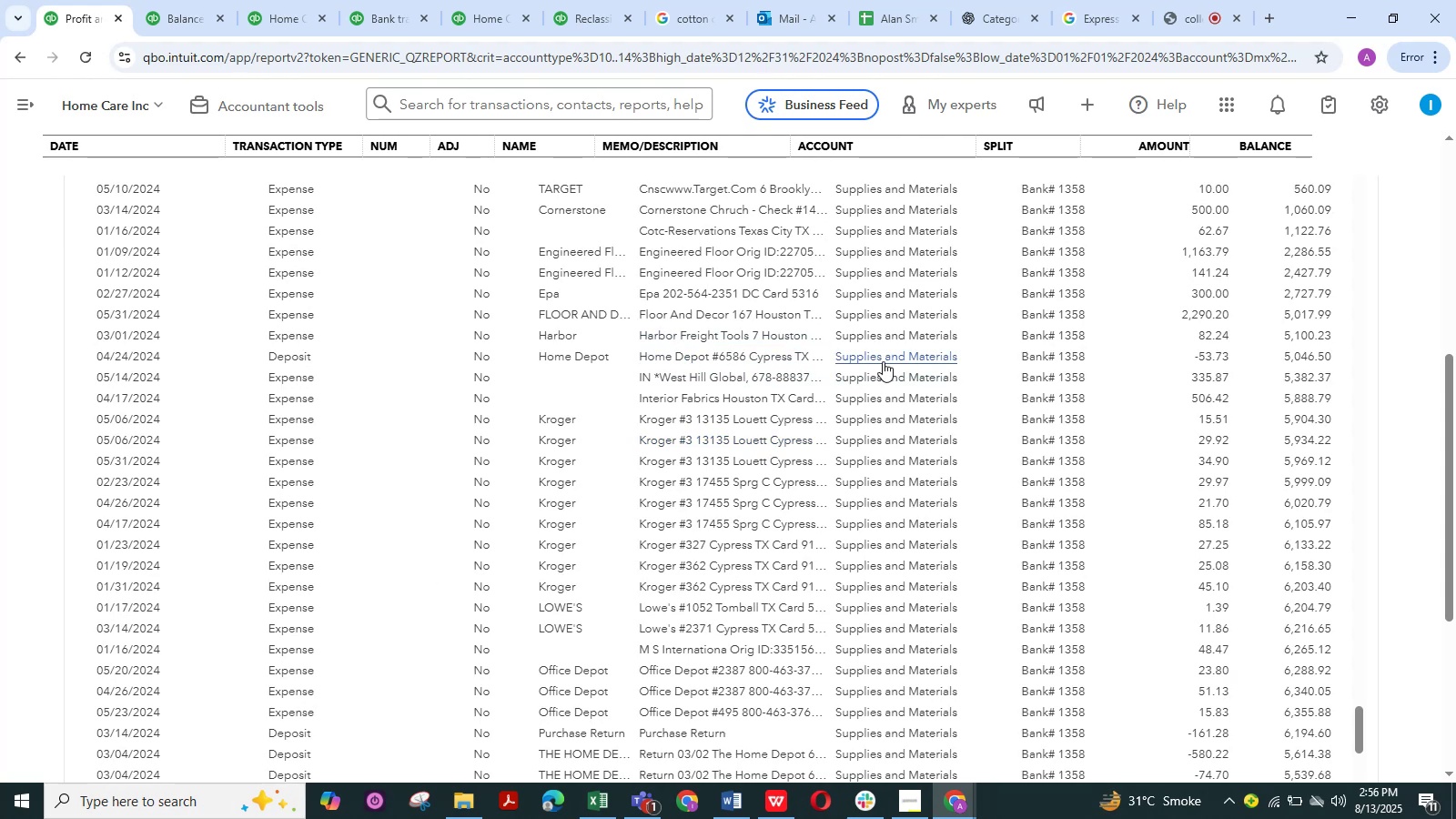 
wait(20.02)
 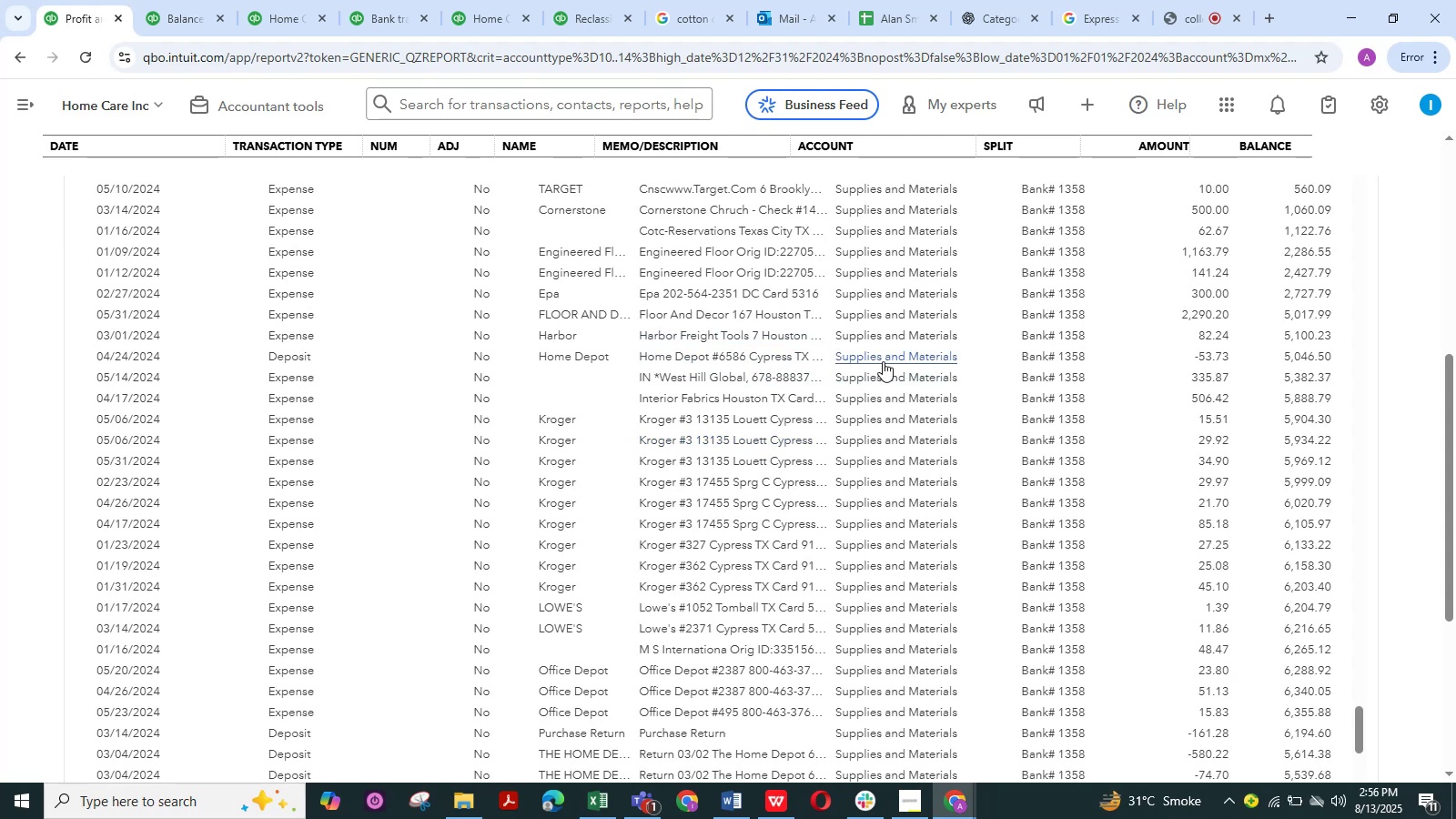 
scroll: coordinate [719, 596], scroll_direction: up, amount: 47.0
 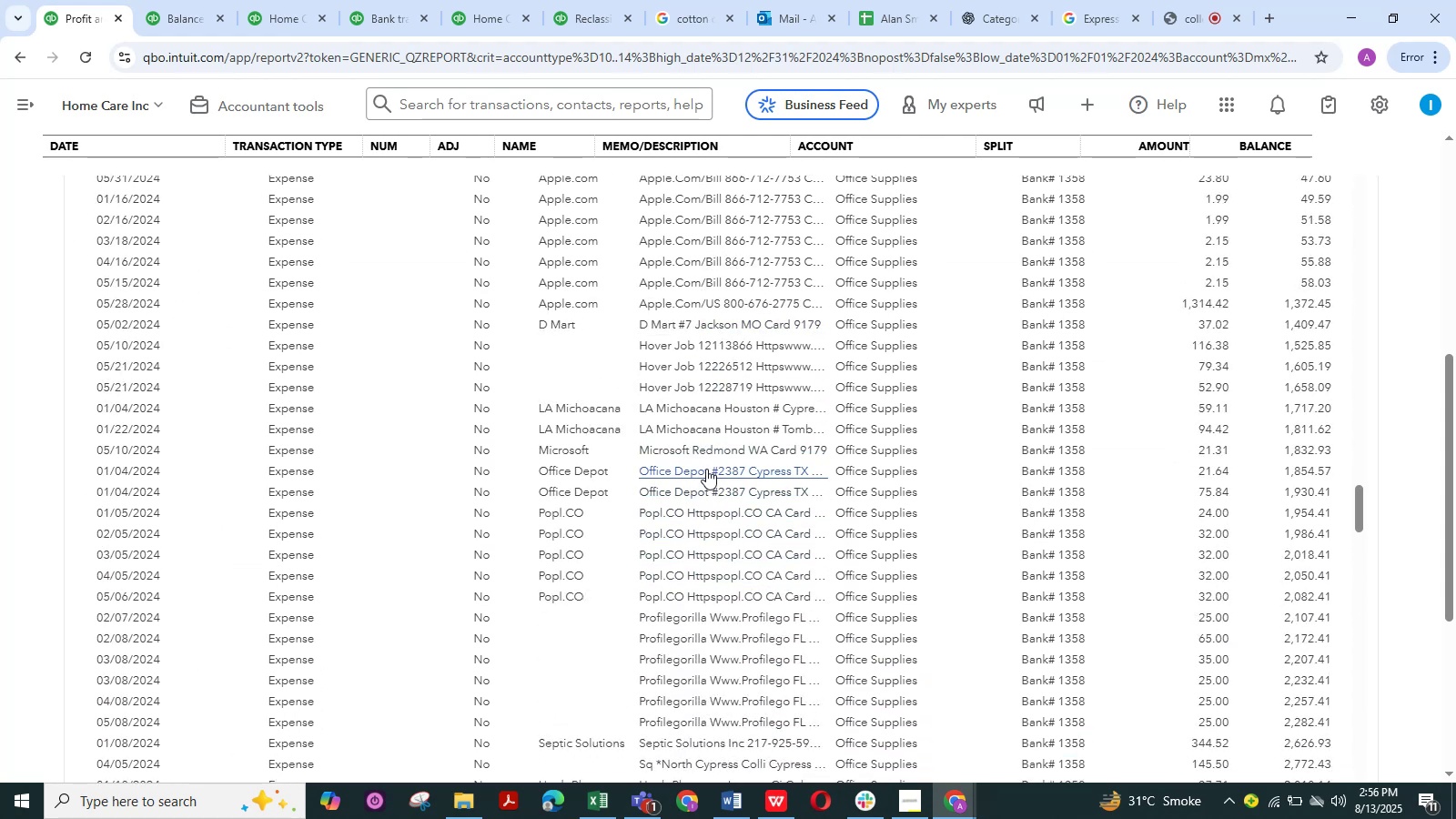 
scroll: coordinate [690, 624], scroll_direction: down, amount: 60.0
 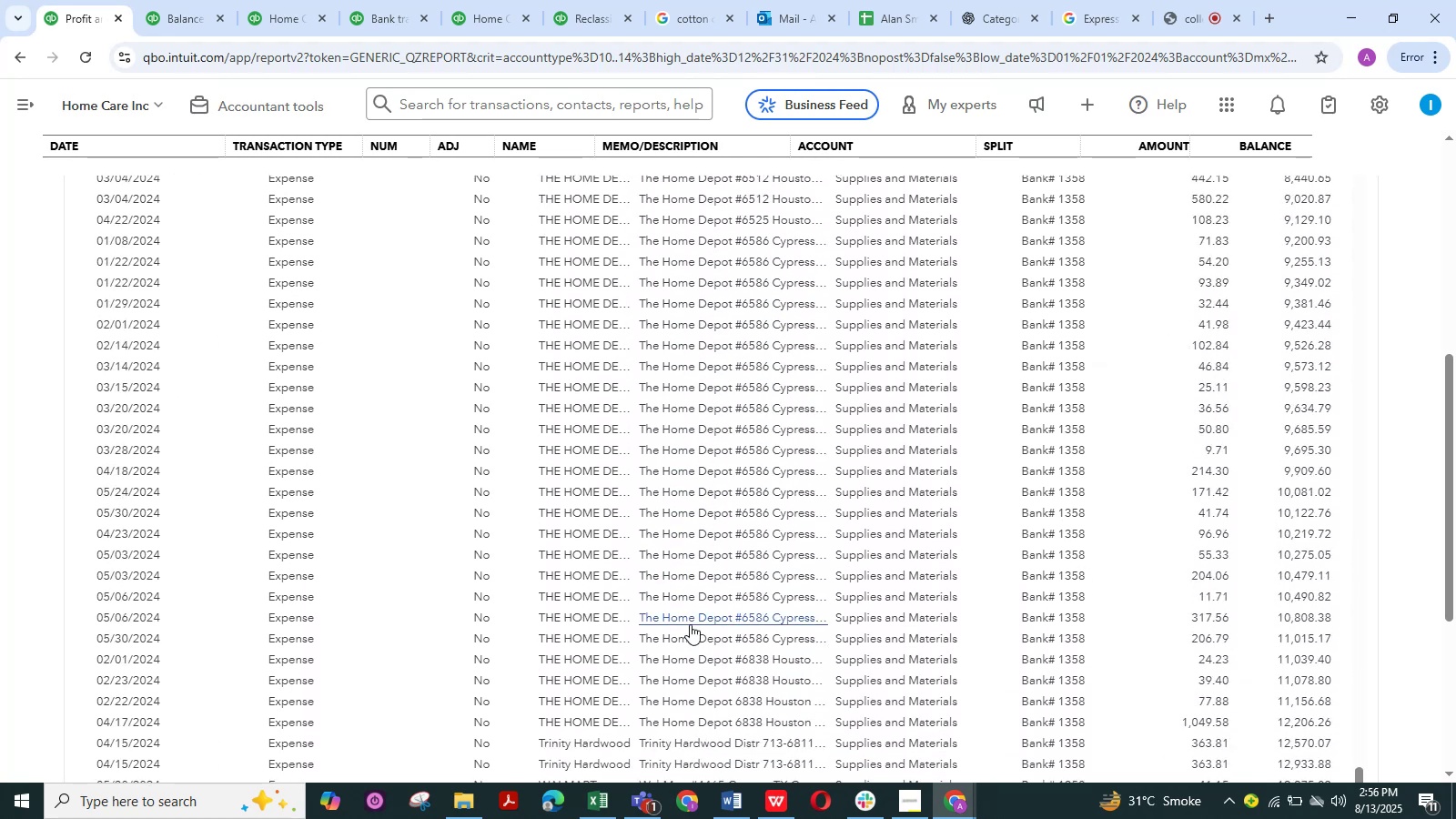 
scroll: coordinate [670, 535], scroll_direction: up, amount: 21.0
 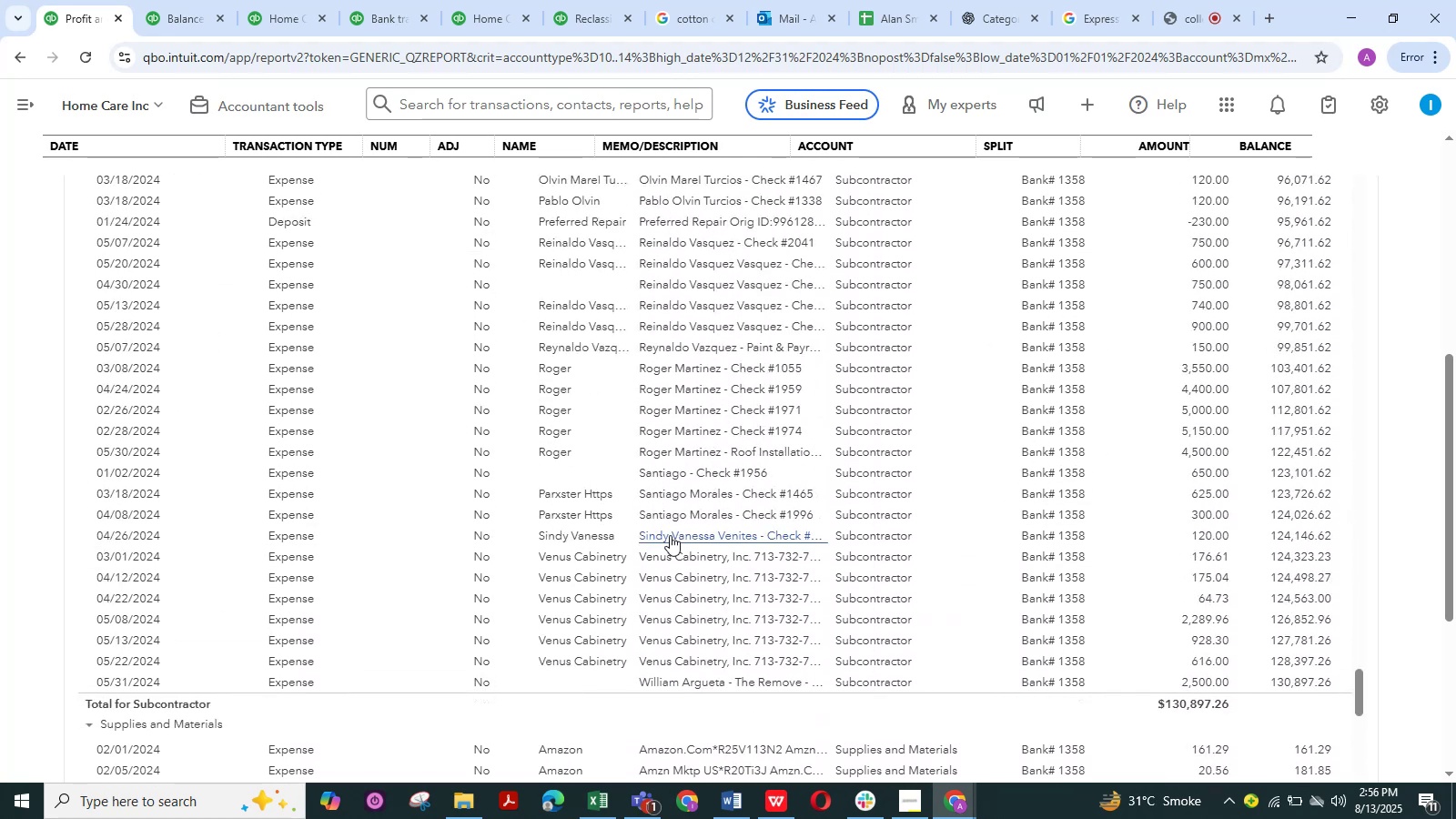 
scroll: coordinate [694, 458], scroll_direction: down, amount: 27.0
 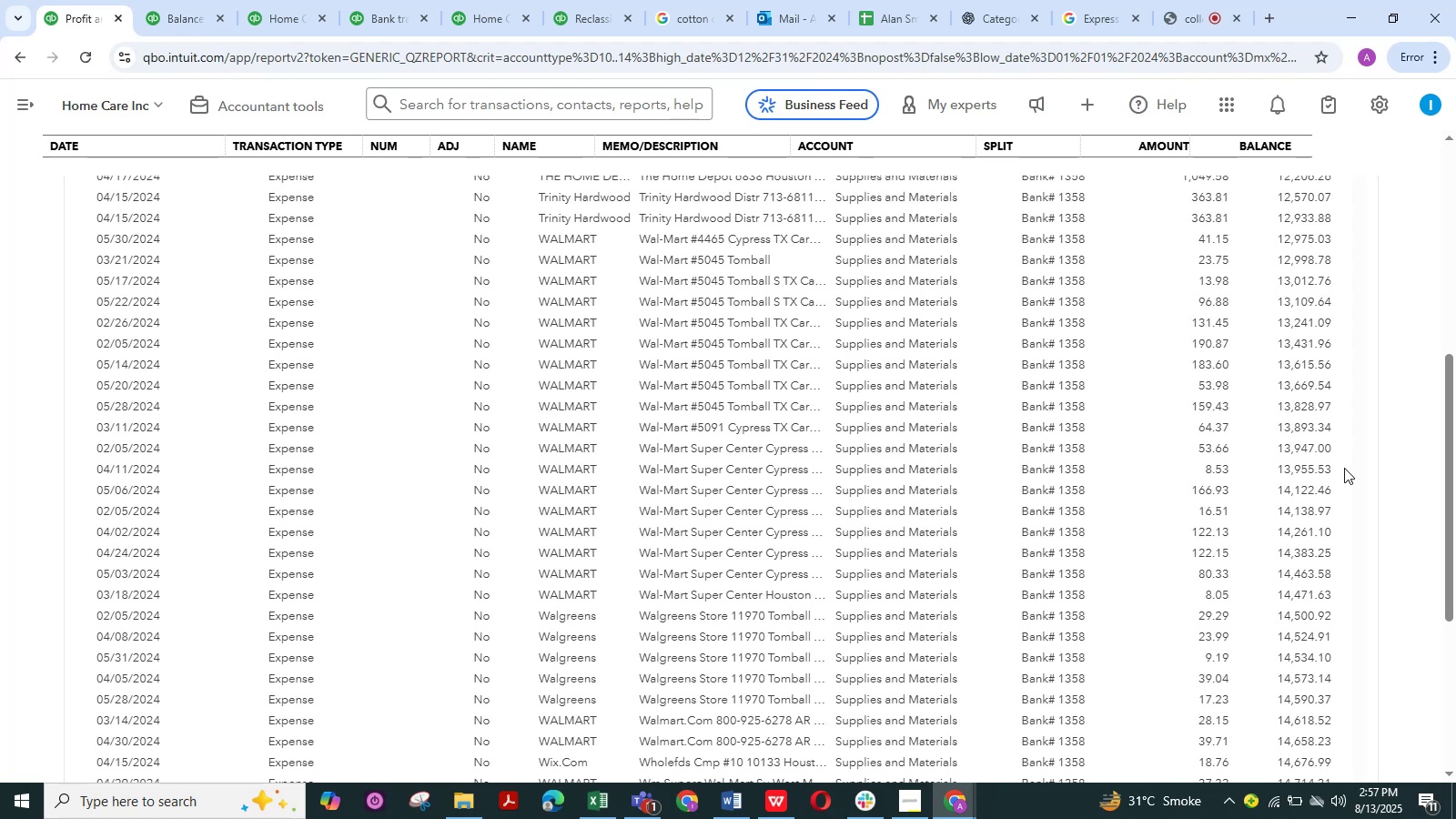 
wait(32.08)
 